 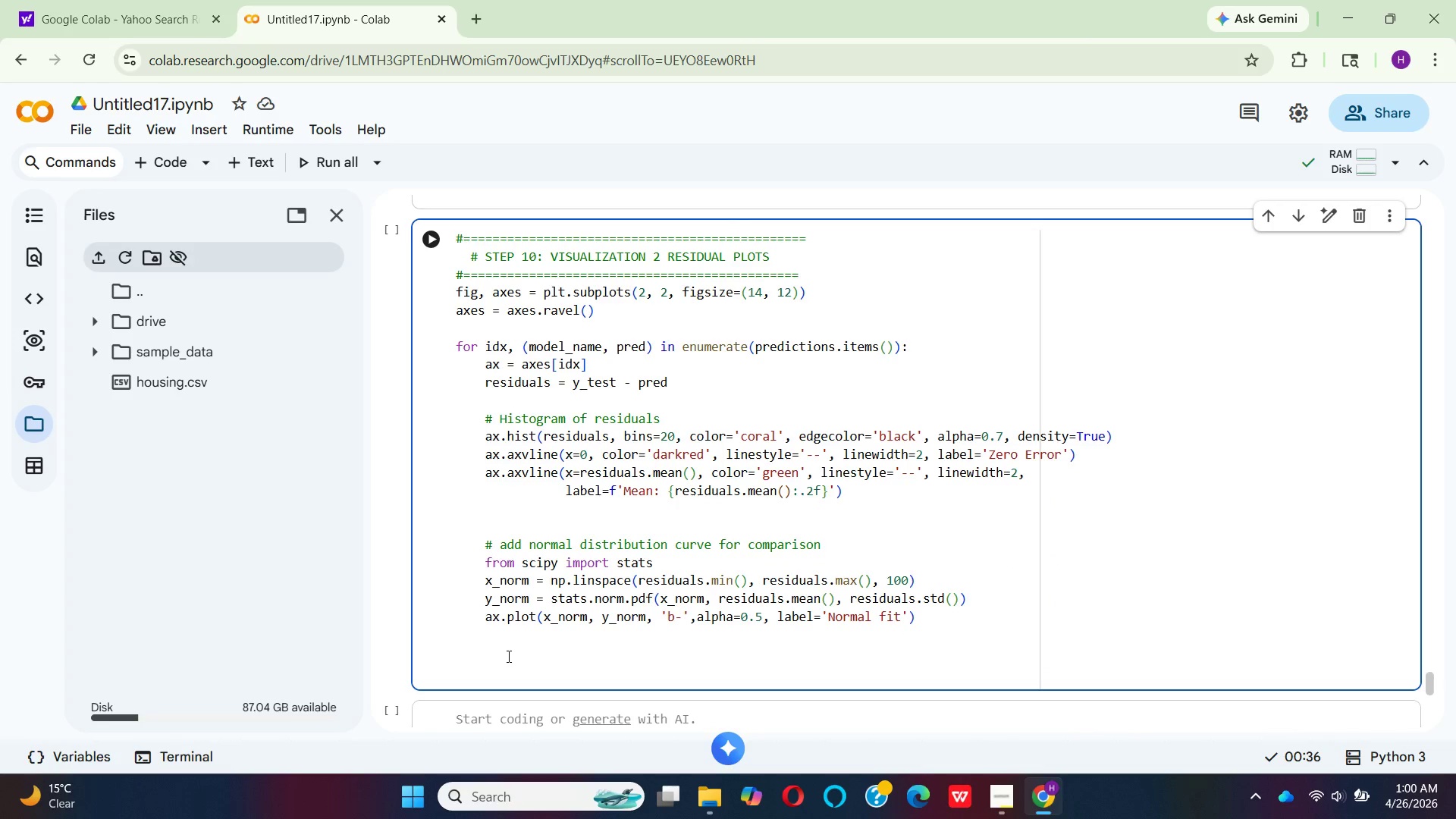 
type(ax)
 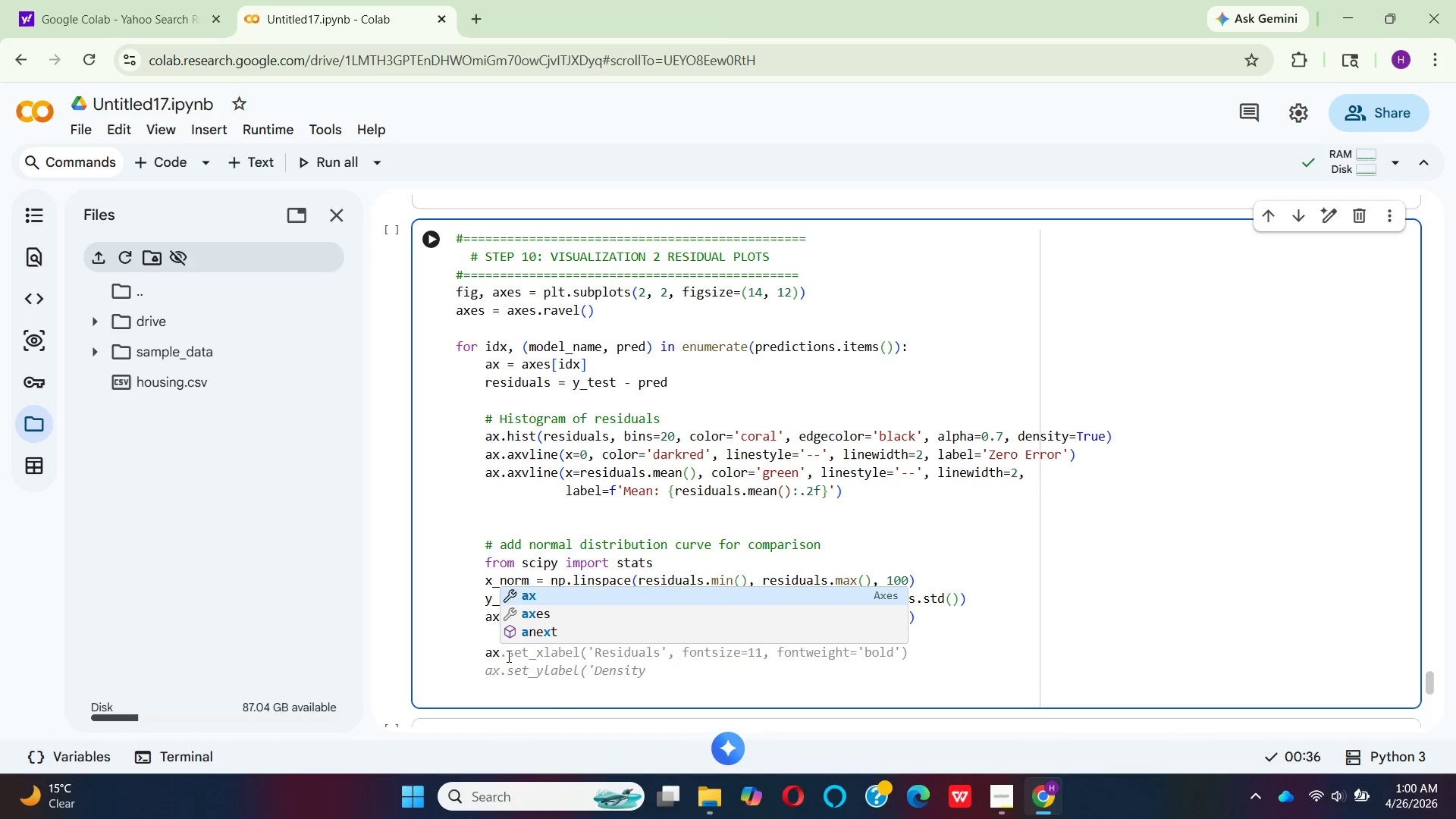 
type( )
key(Backspace)
type(.set)
 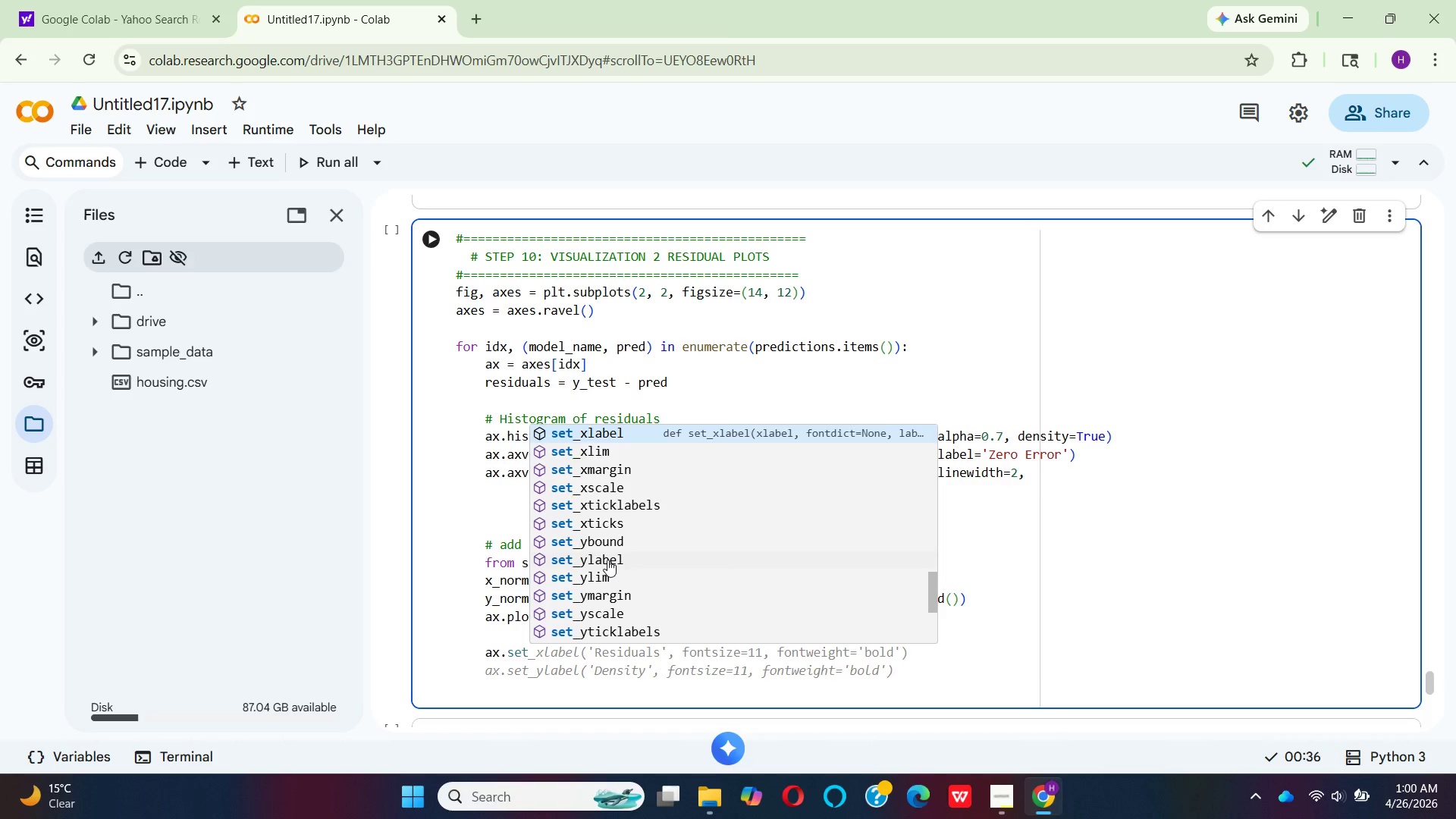 
wait(6.5)
 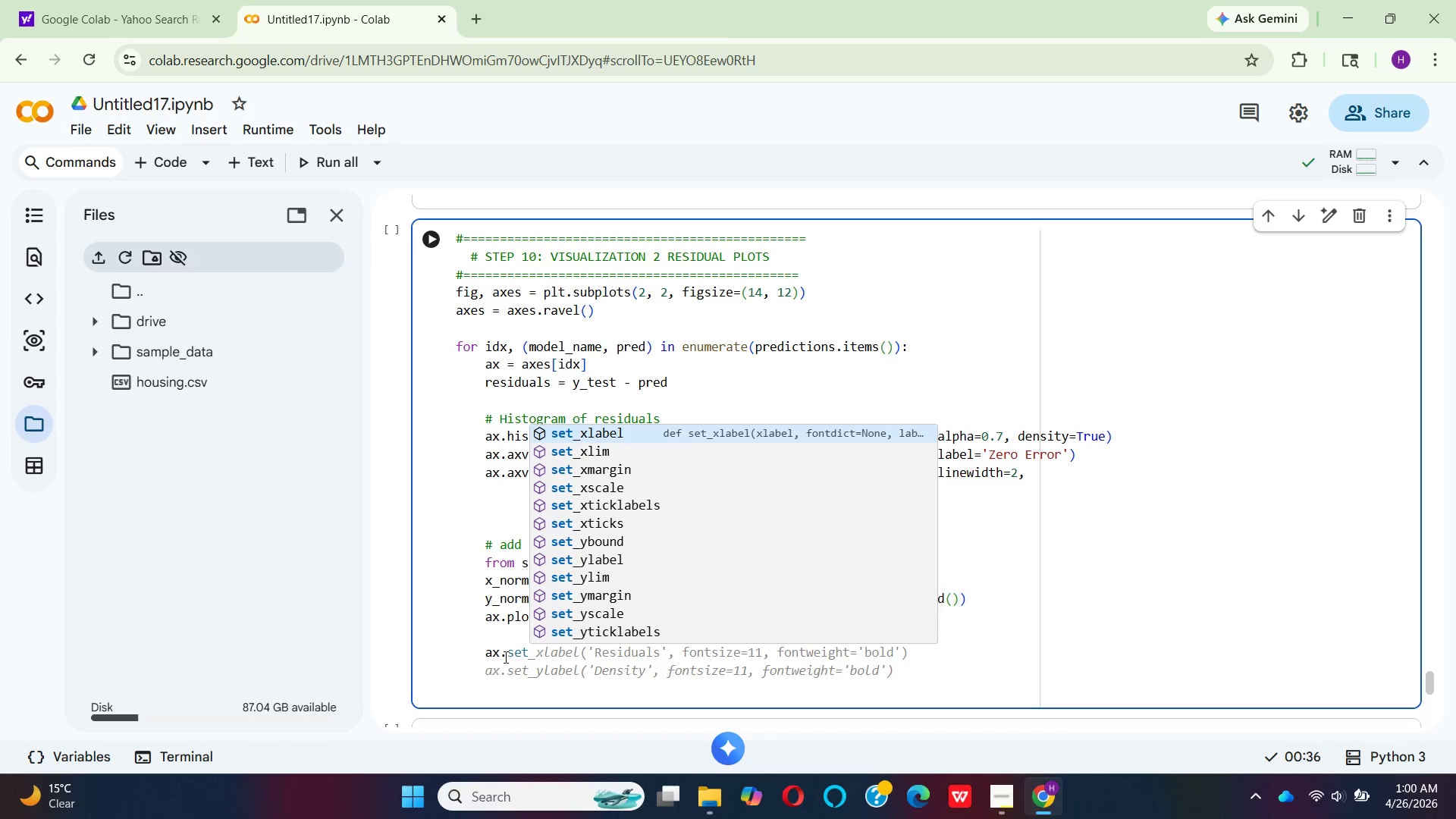 
key(Enter)
 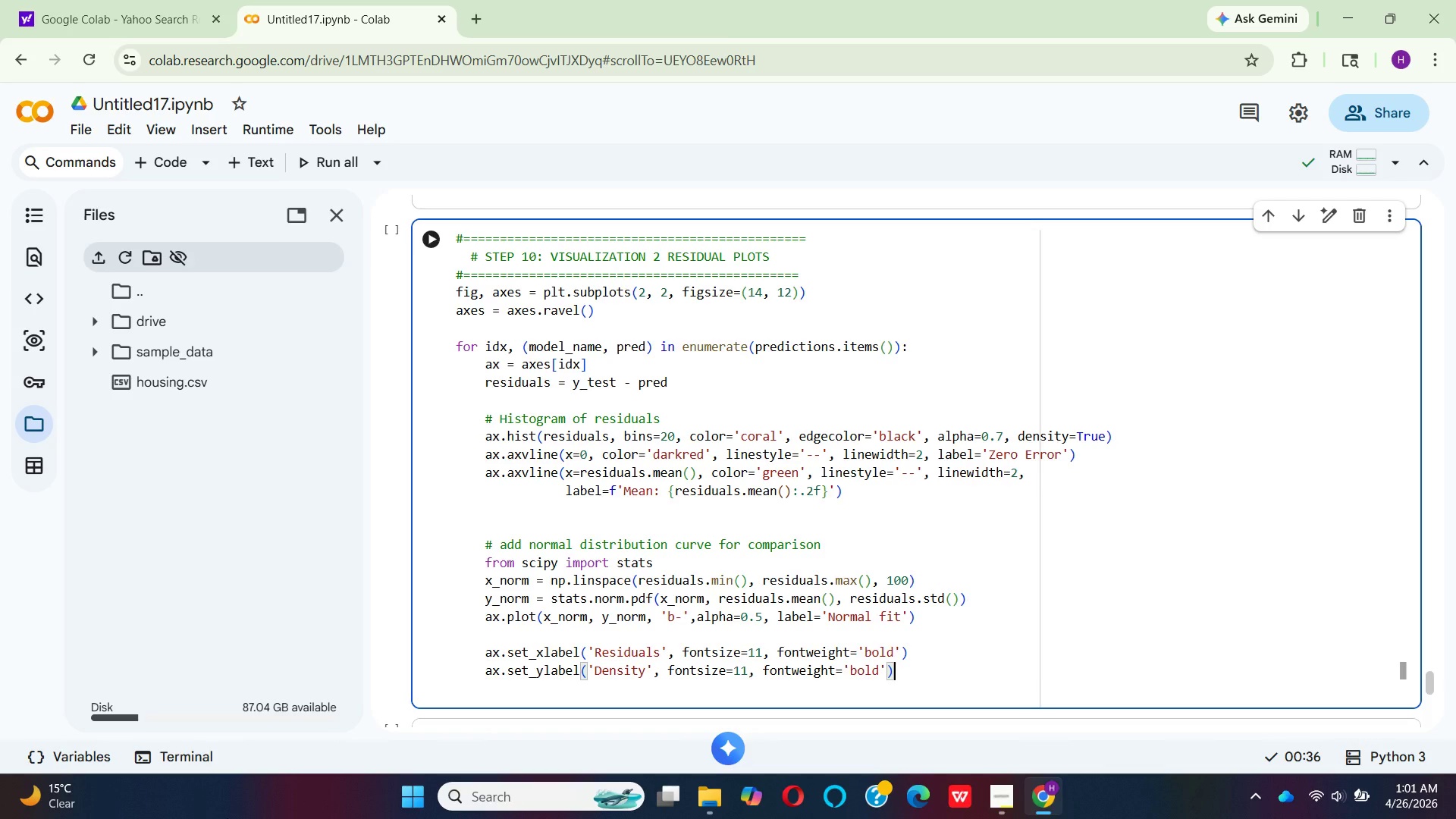 
wait(8.8)
 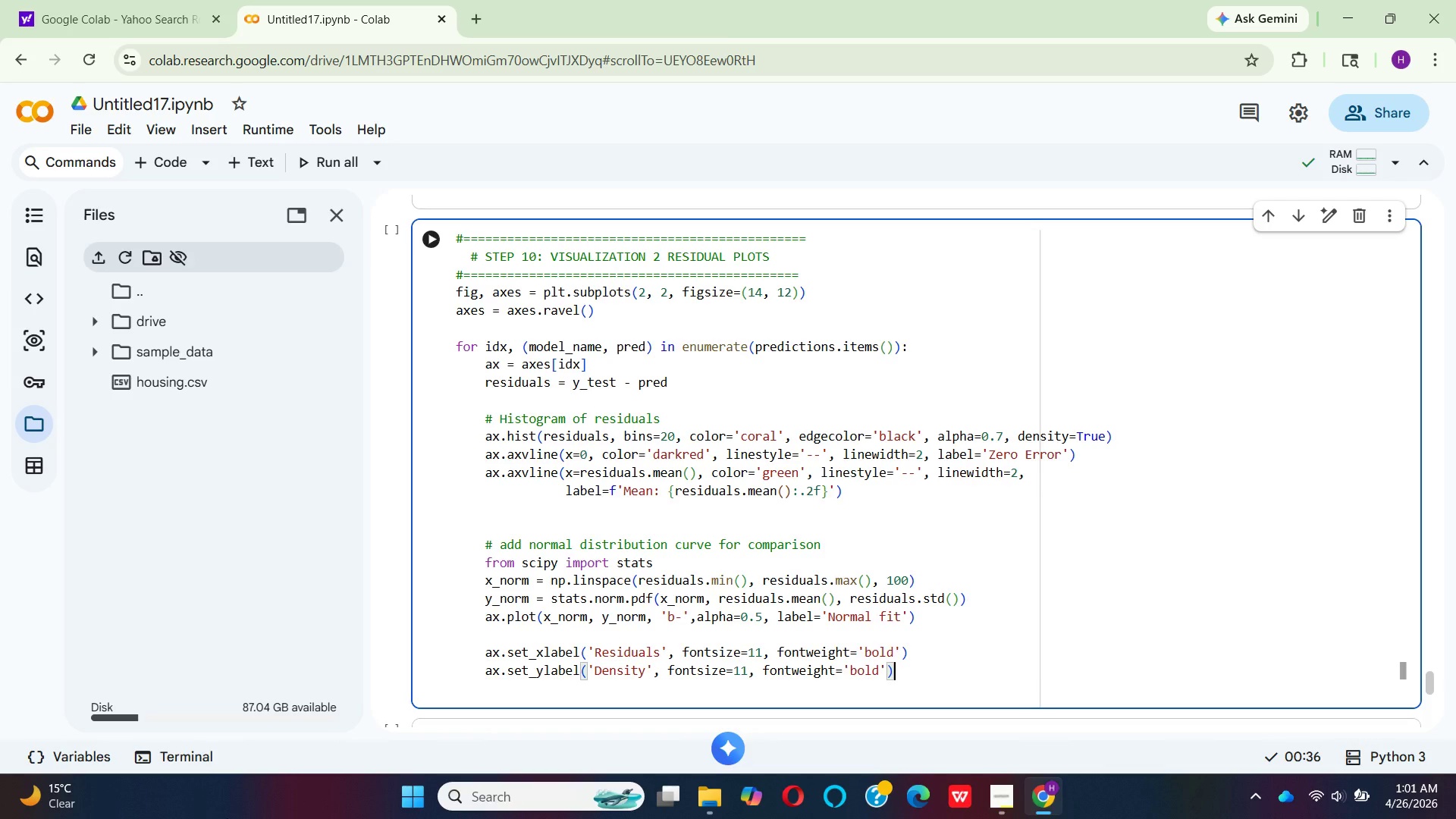 
left_click([661, 661])
 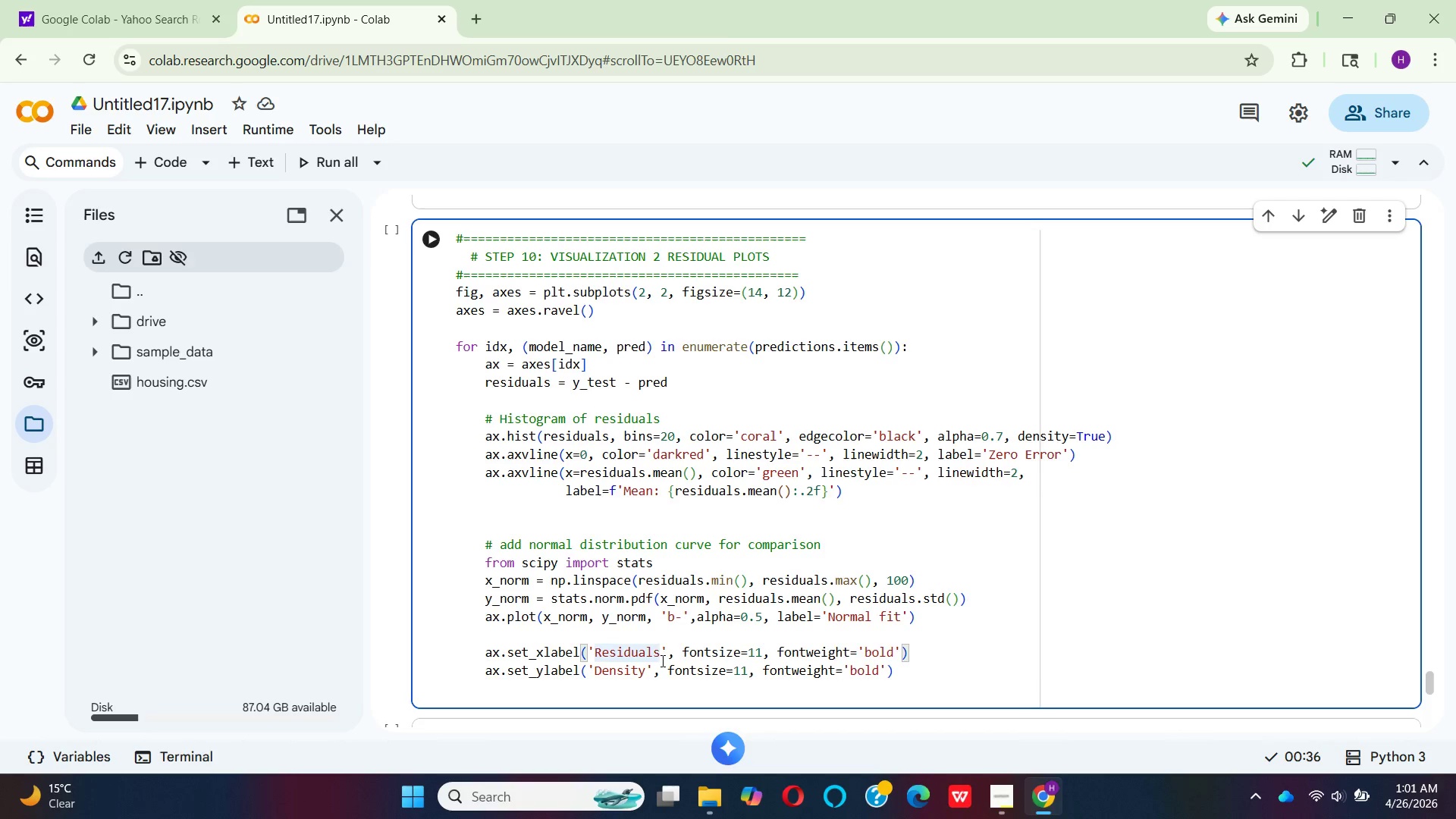 
key(Backspace)
key(Backspace)
key(Backspace)
key(Backspace)
key(Backspace)
key(Backspace)
key(Backspace)
key(Backspace)
key(Backspace)
type(Predi)
 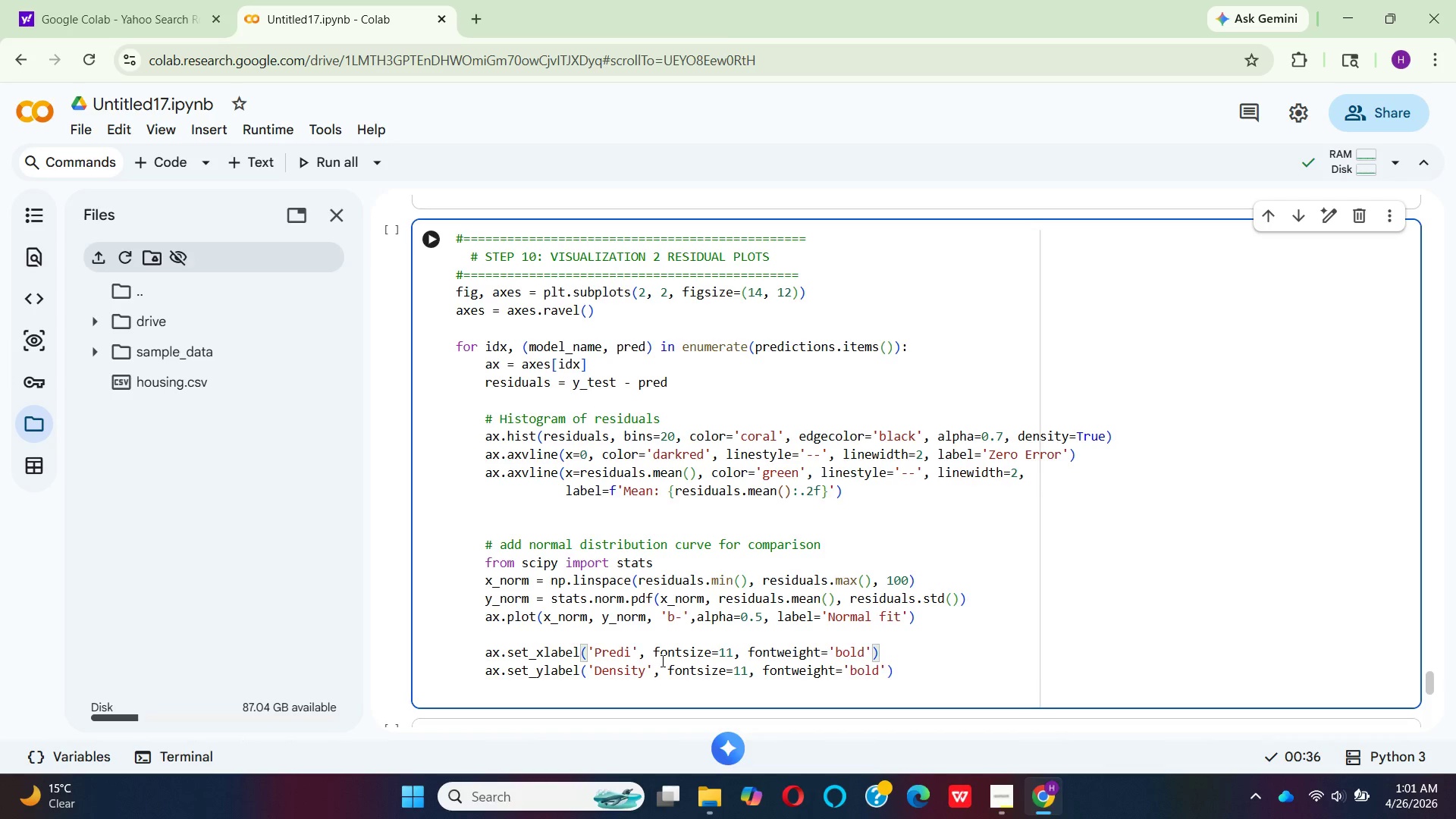 
type(ction Error (days)
 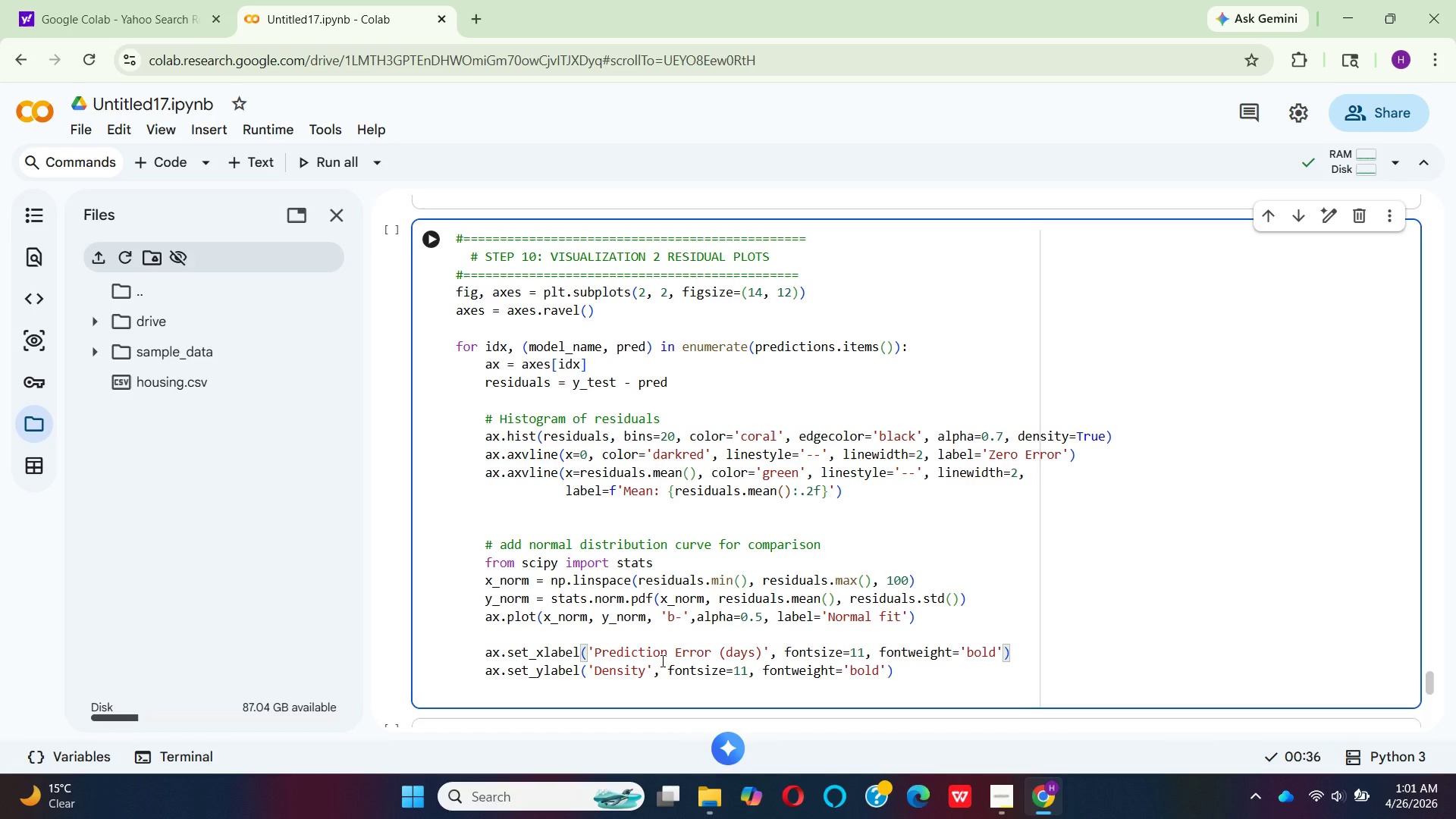 
wait(17.02)
 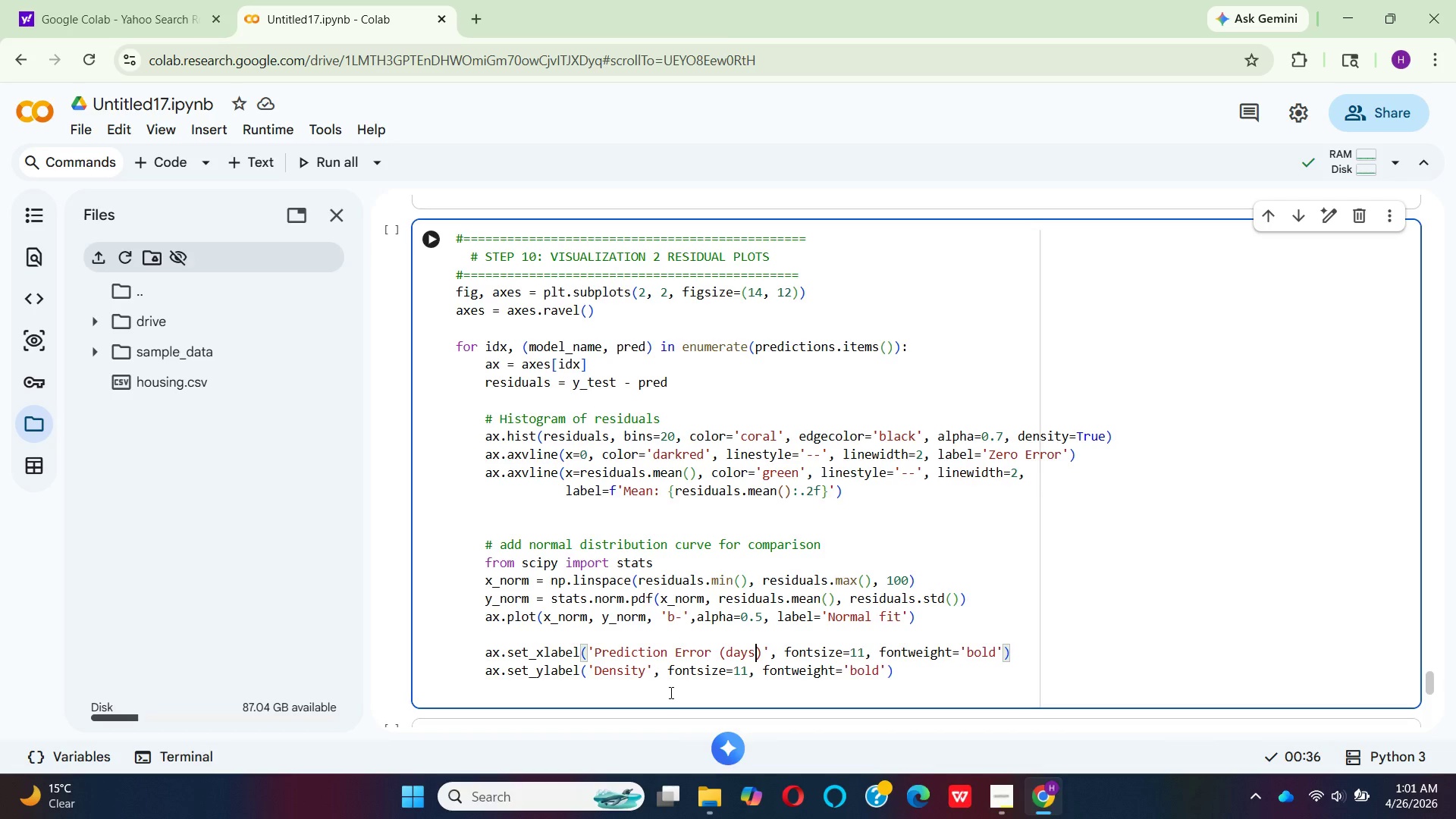 
left_click([921, 682])
 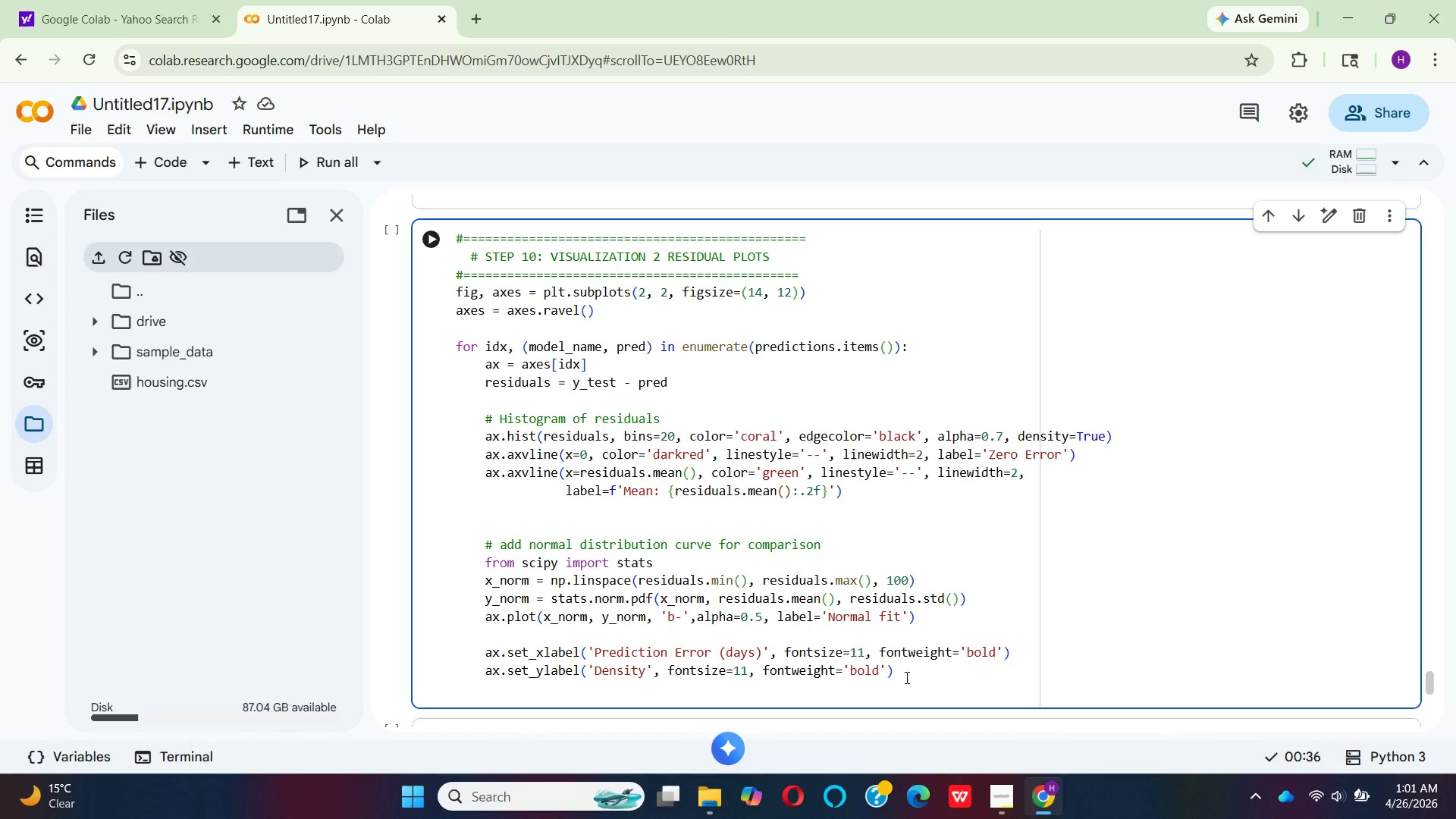 
left_click([905, 676])
 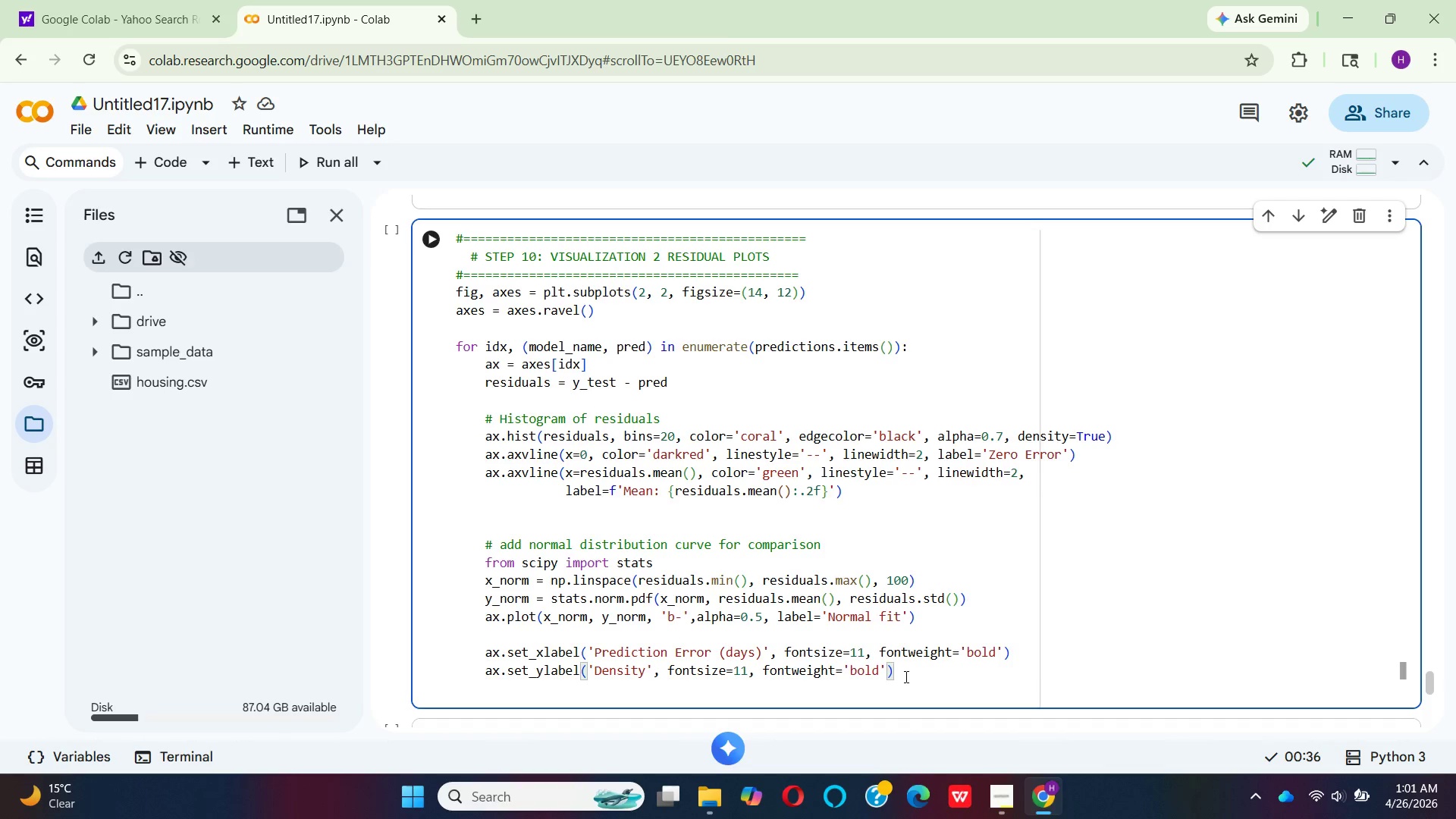 
key(Enter)
 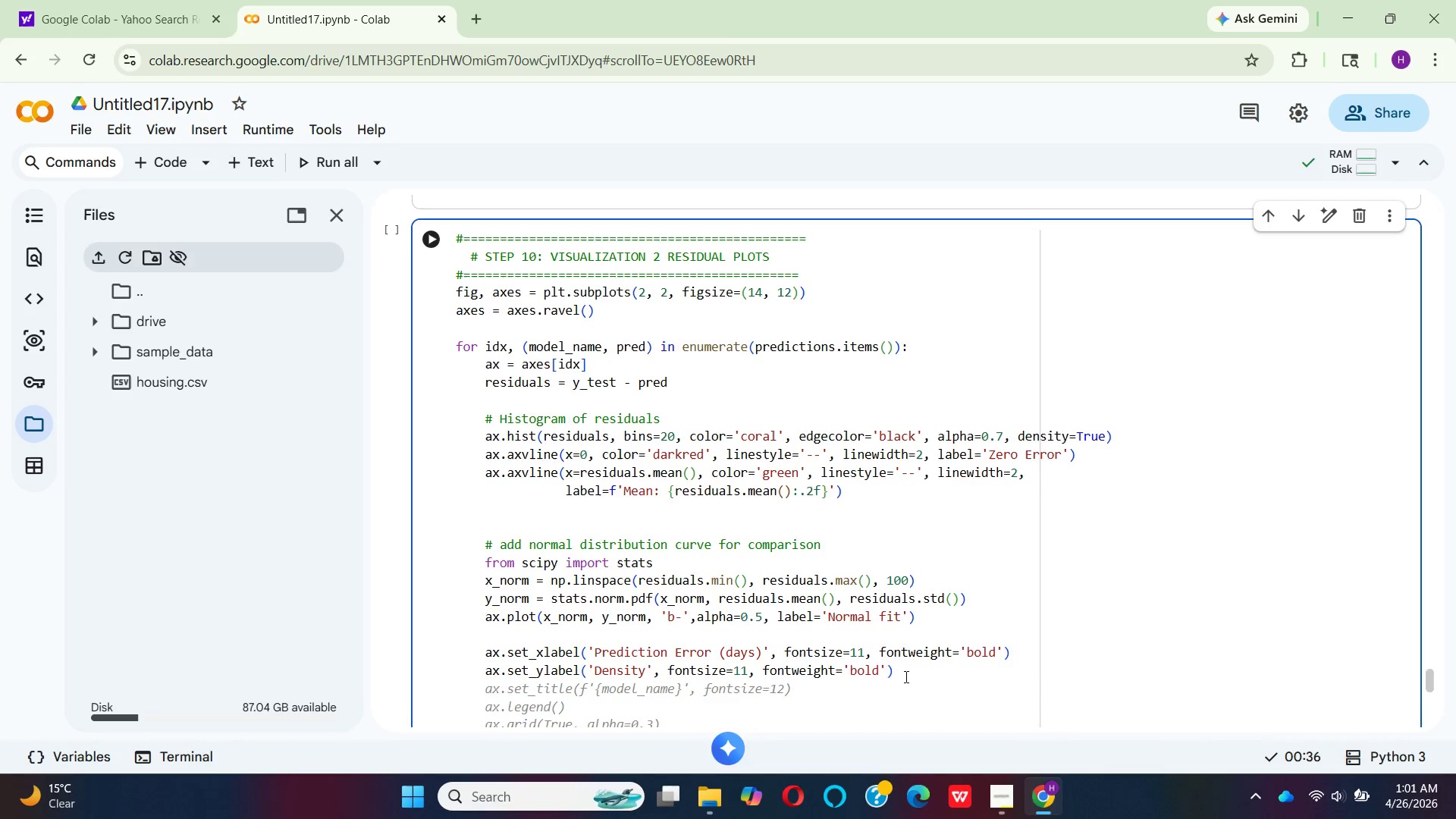 
scroll: coordinate [905, 676], scroll_direction: down, amount: 1.0
 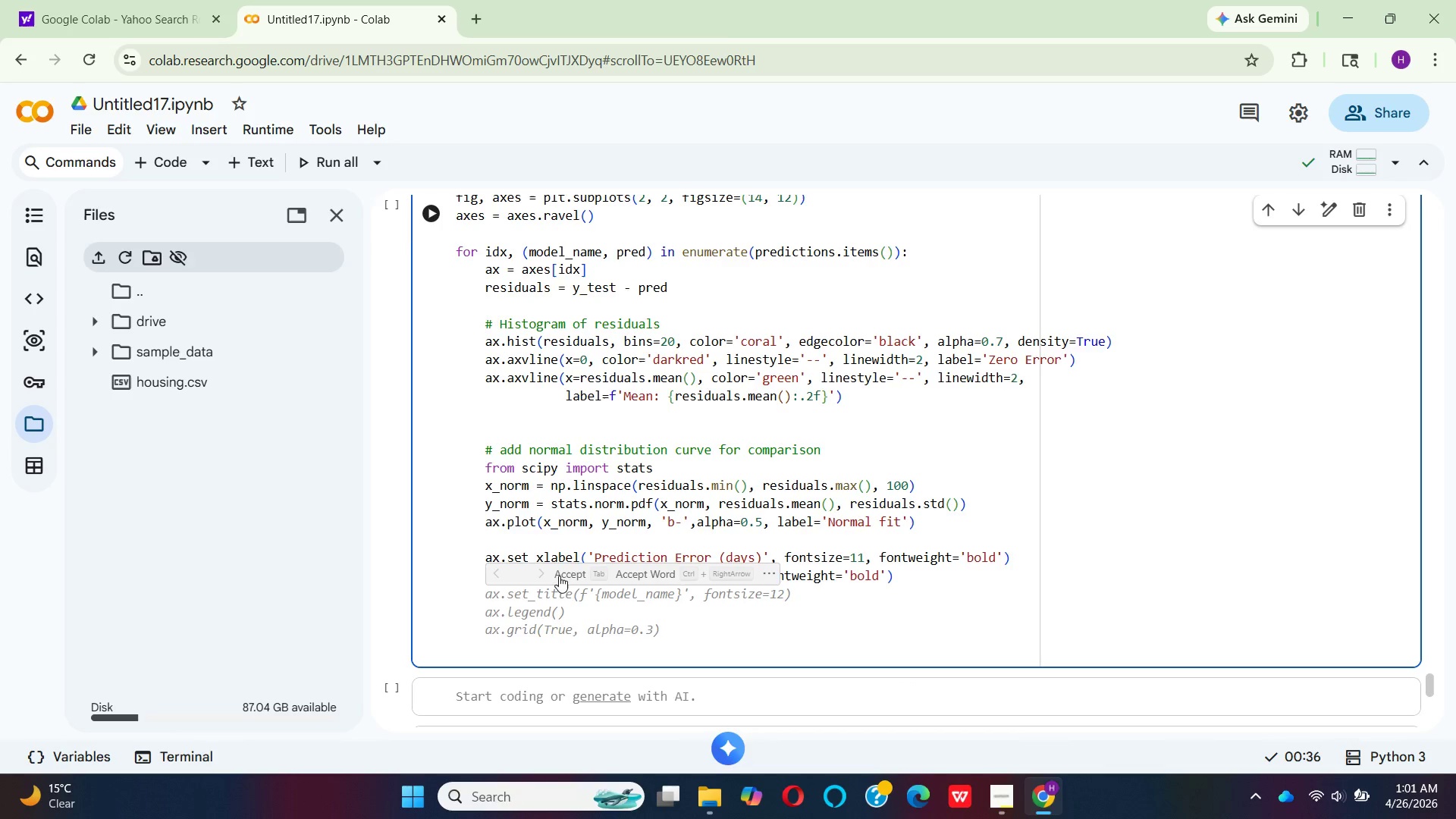 
left_click([560, 576])
 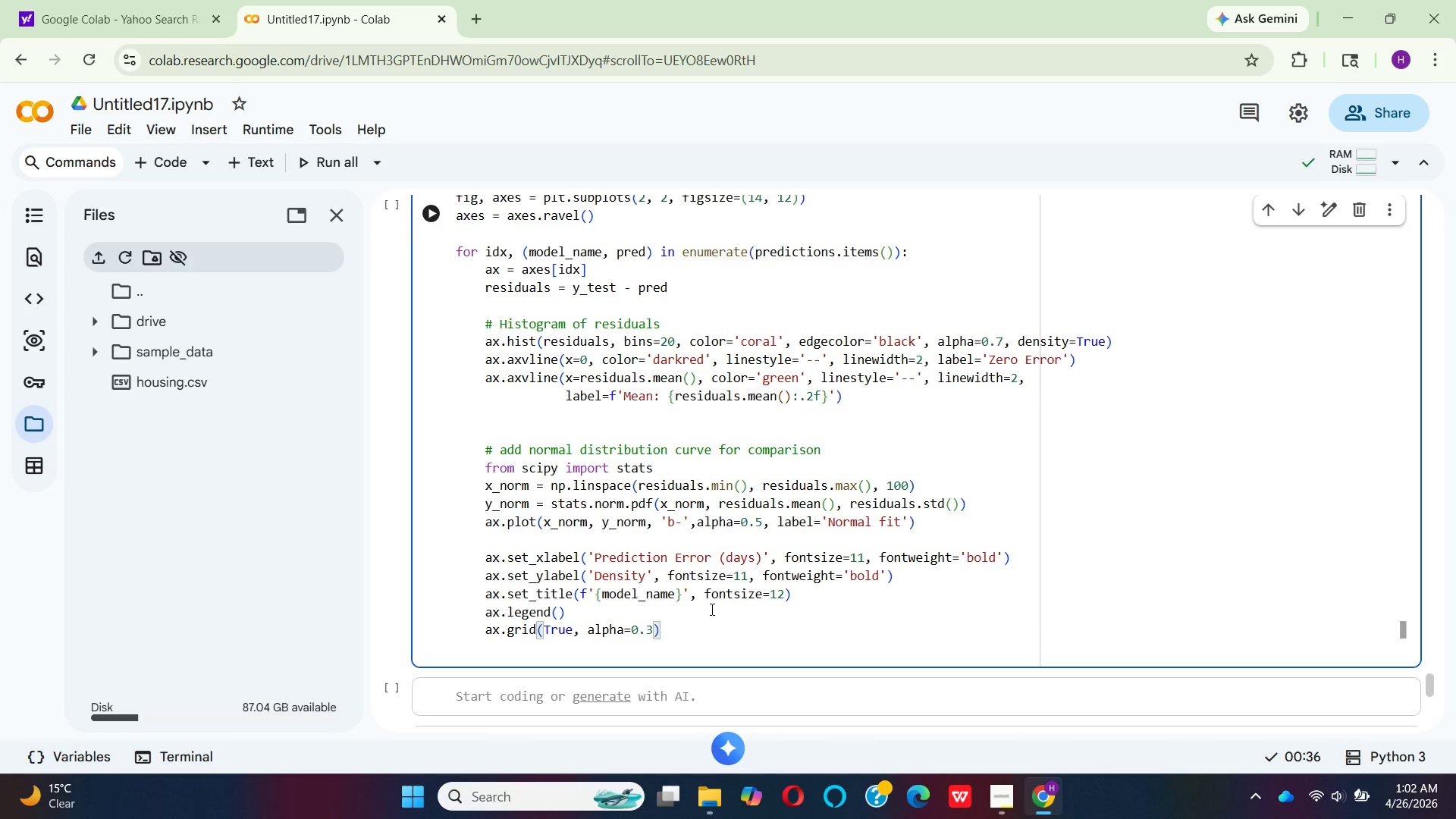 
wait(15.0)
 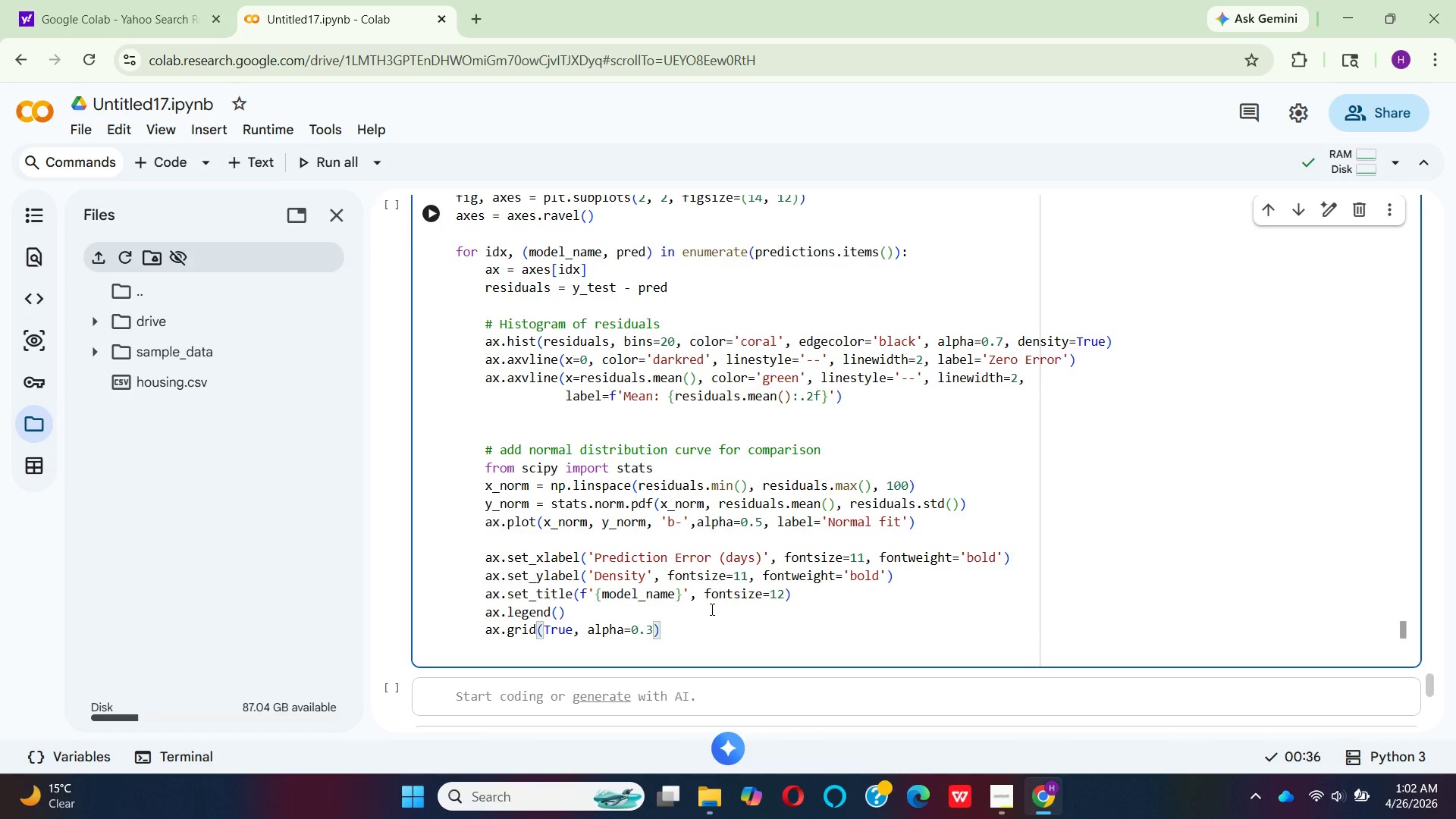 
left_click([682, 598])
 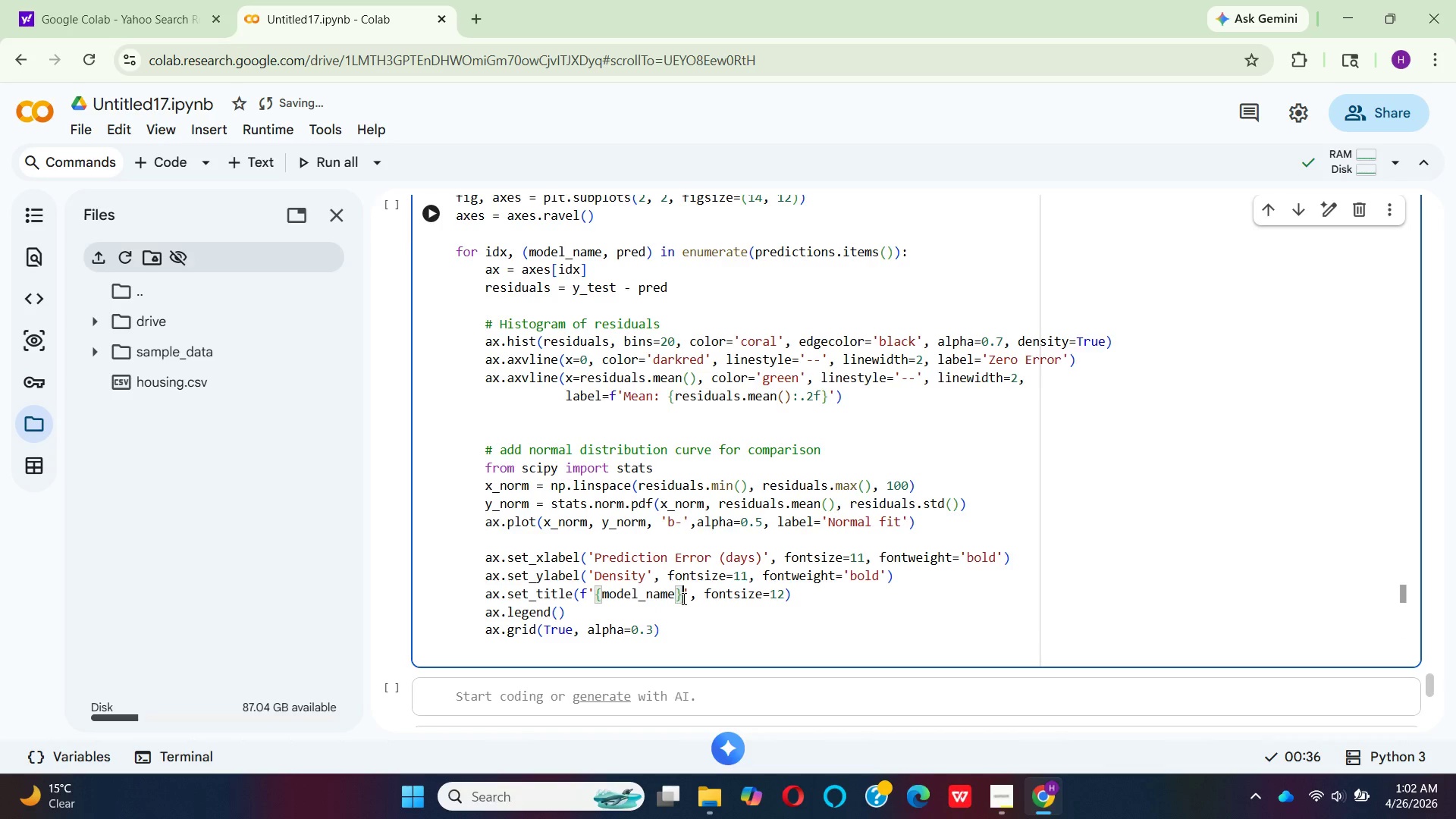 
key(Backslash)
 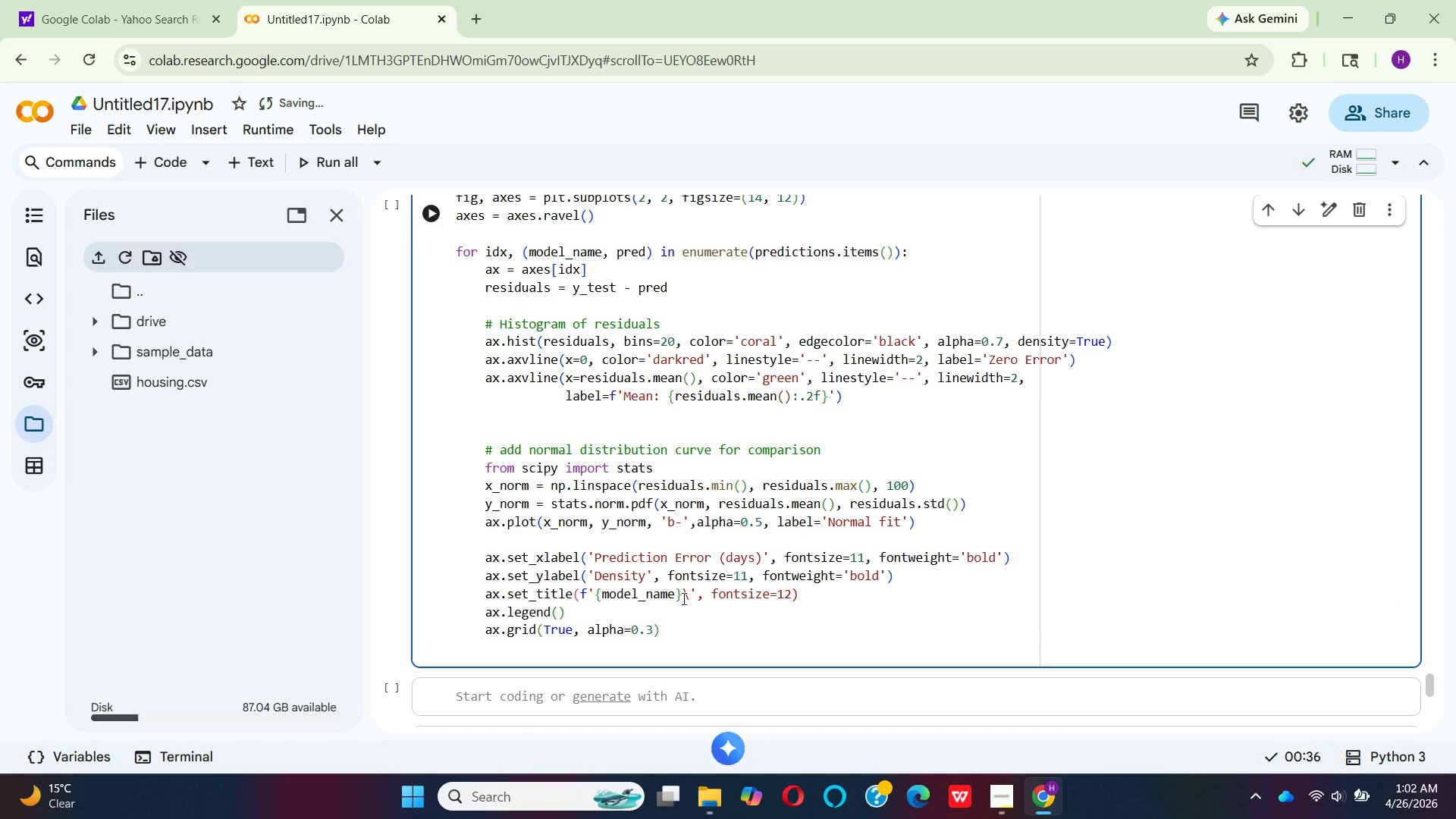 
key(N)
 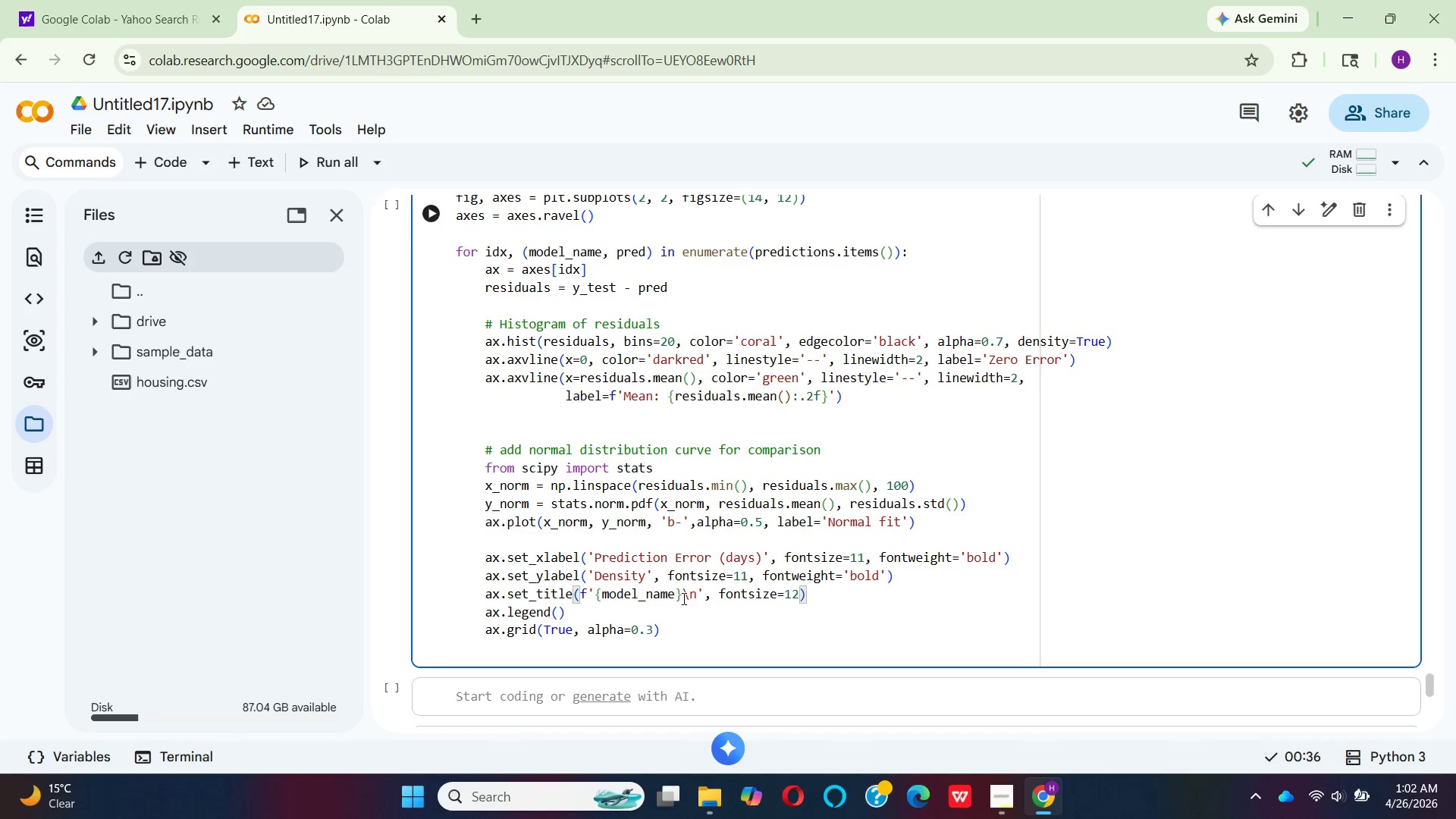 
wait(7.75)
 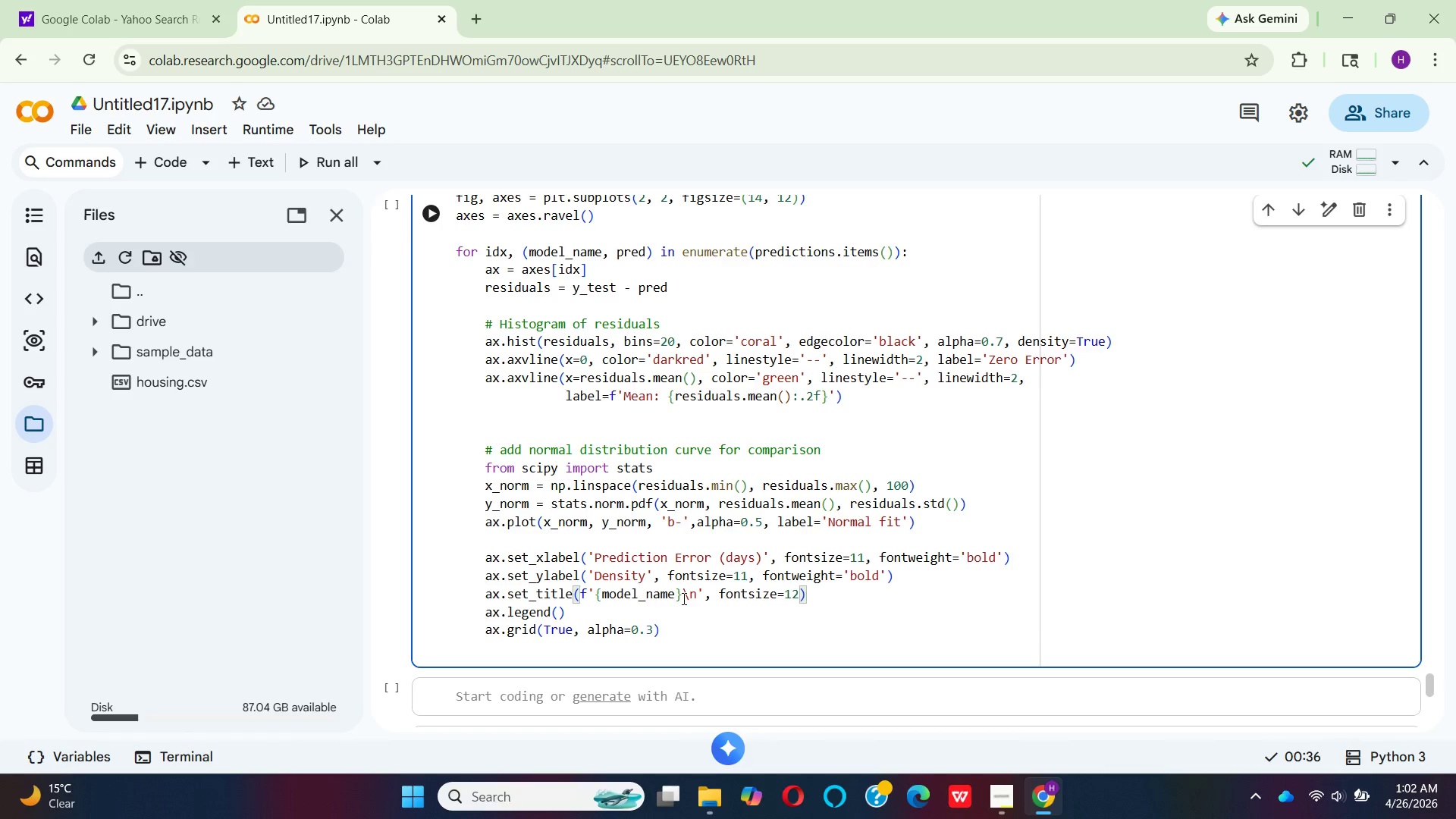 
type( )
key(Backspace)
type(Std)
 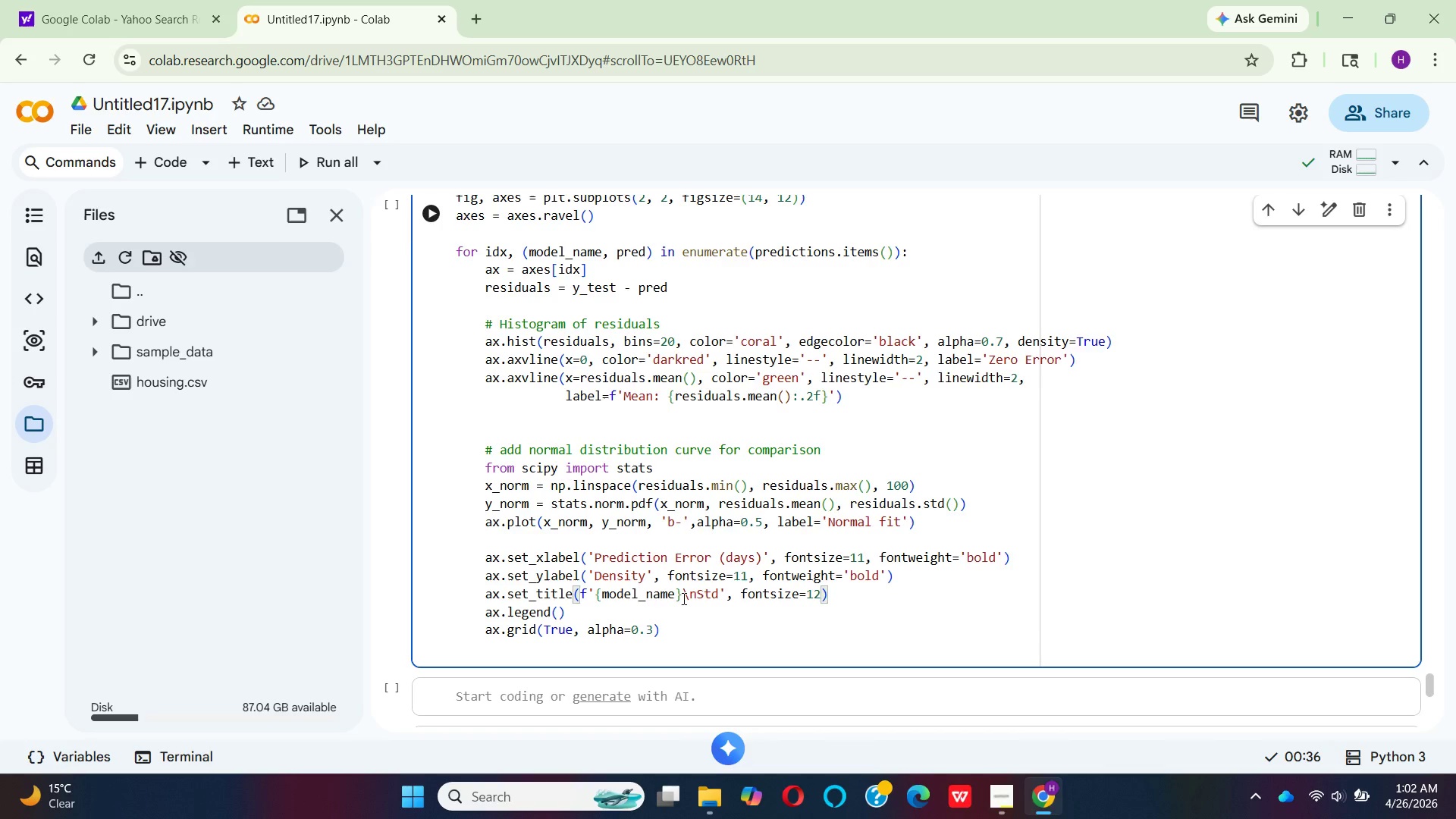 
hold_key(key=Space, duration=0.45)
 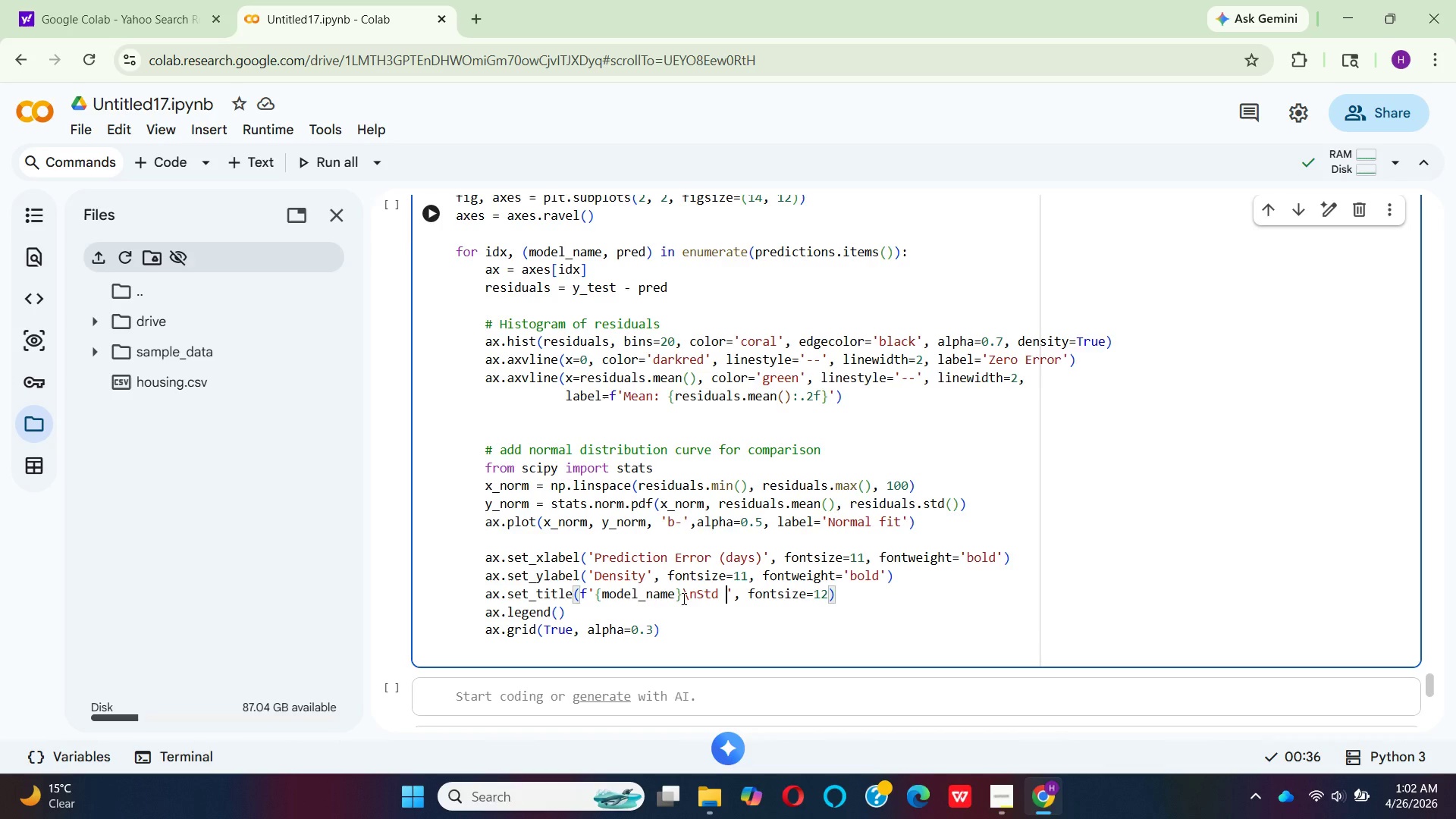 
key(CapsLock)
 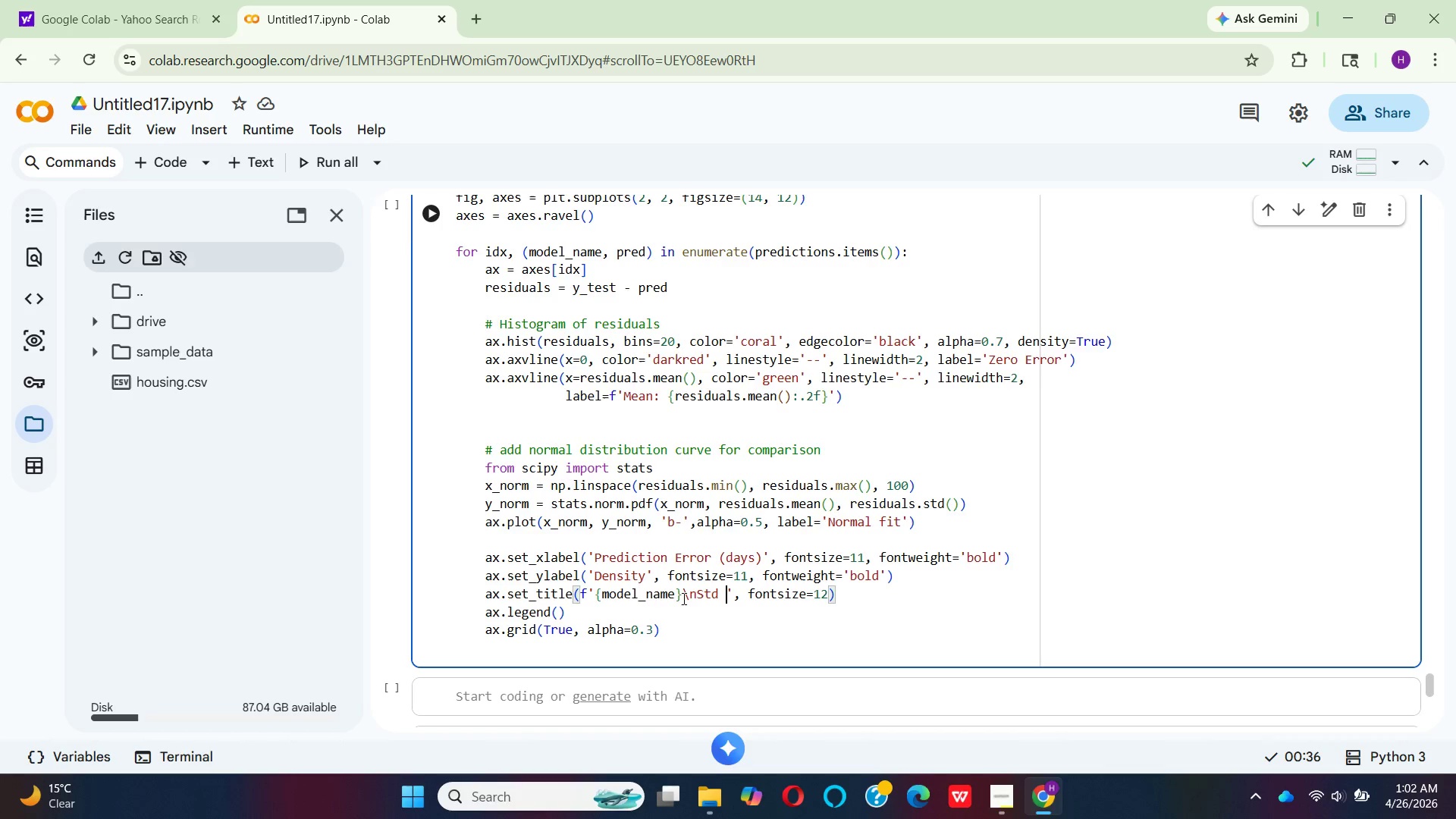 
type(Dev)
 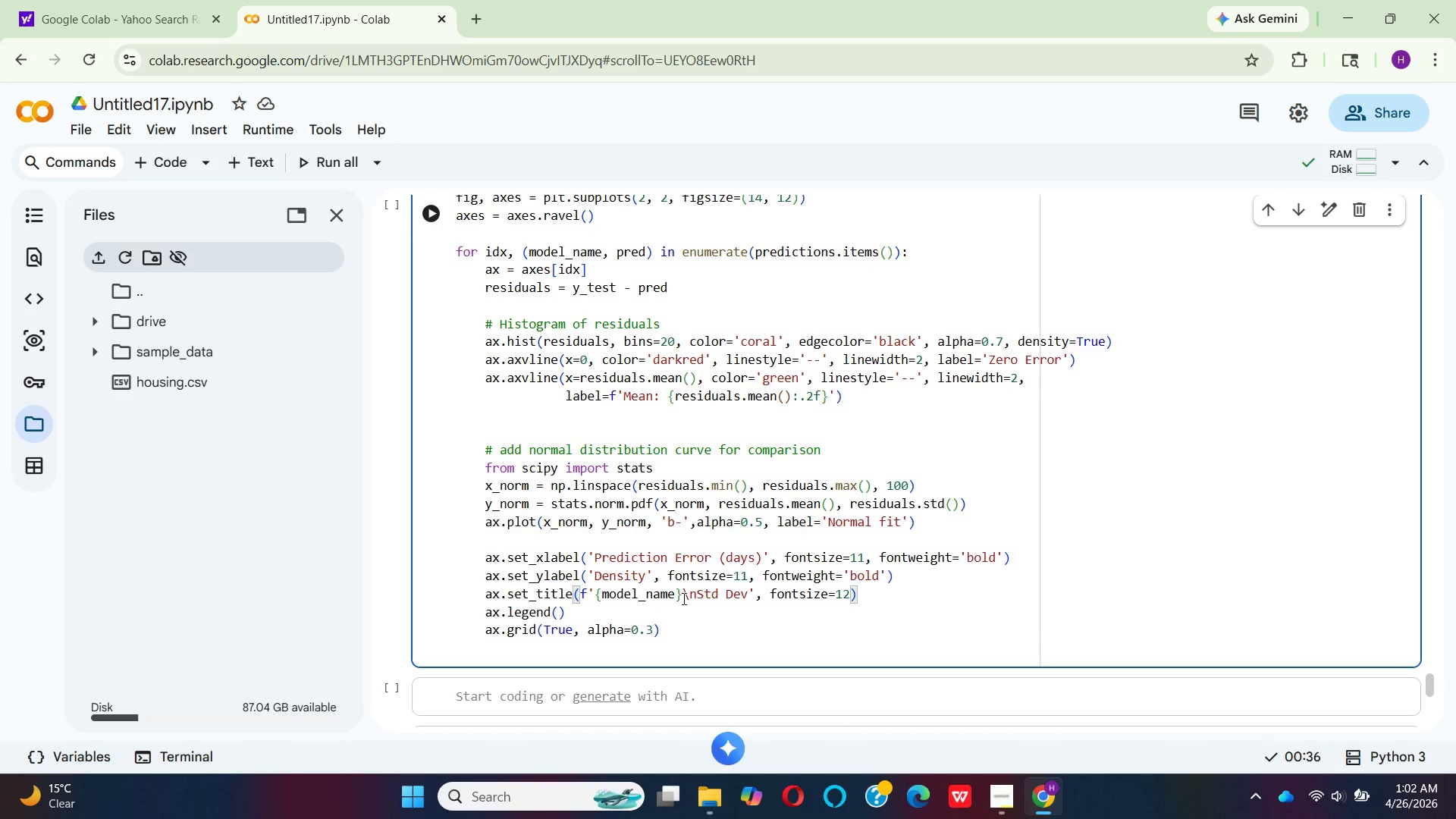 
key(Shift+Semicolon)
 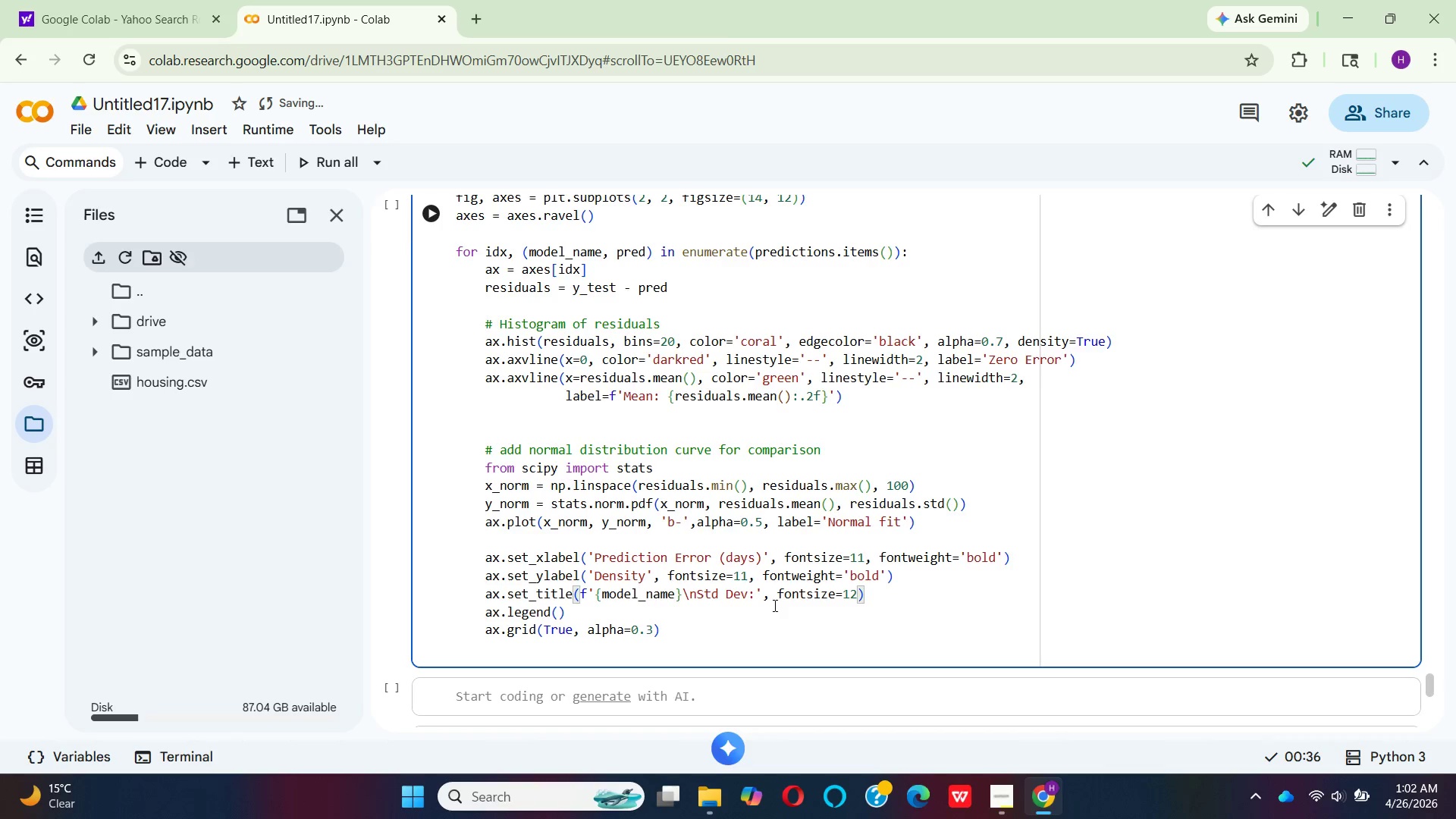 
wait(7.56)
 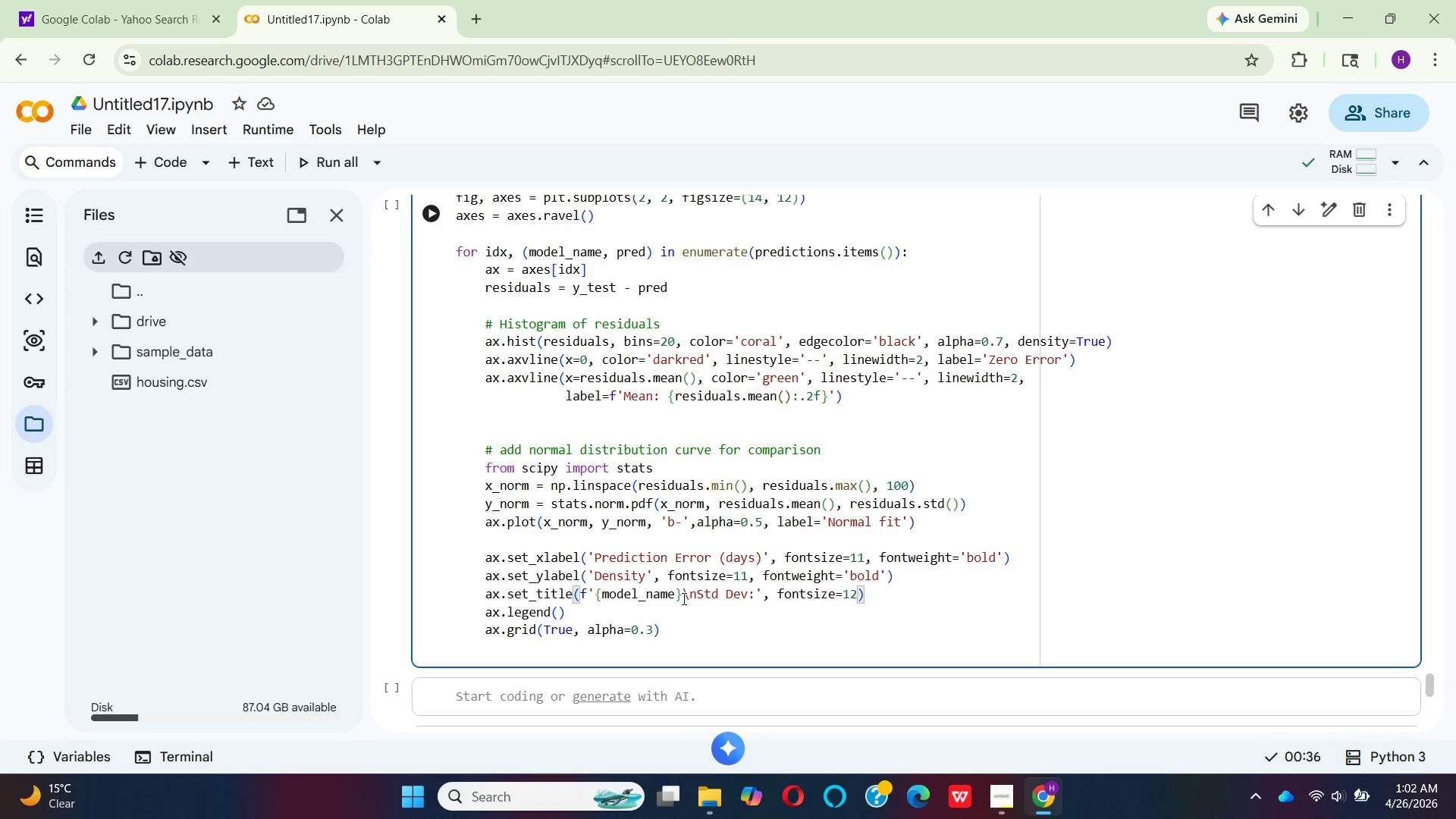 
left_click([774, 605])
 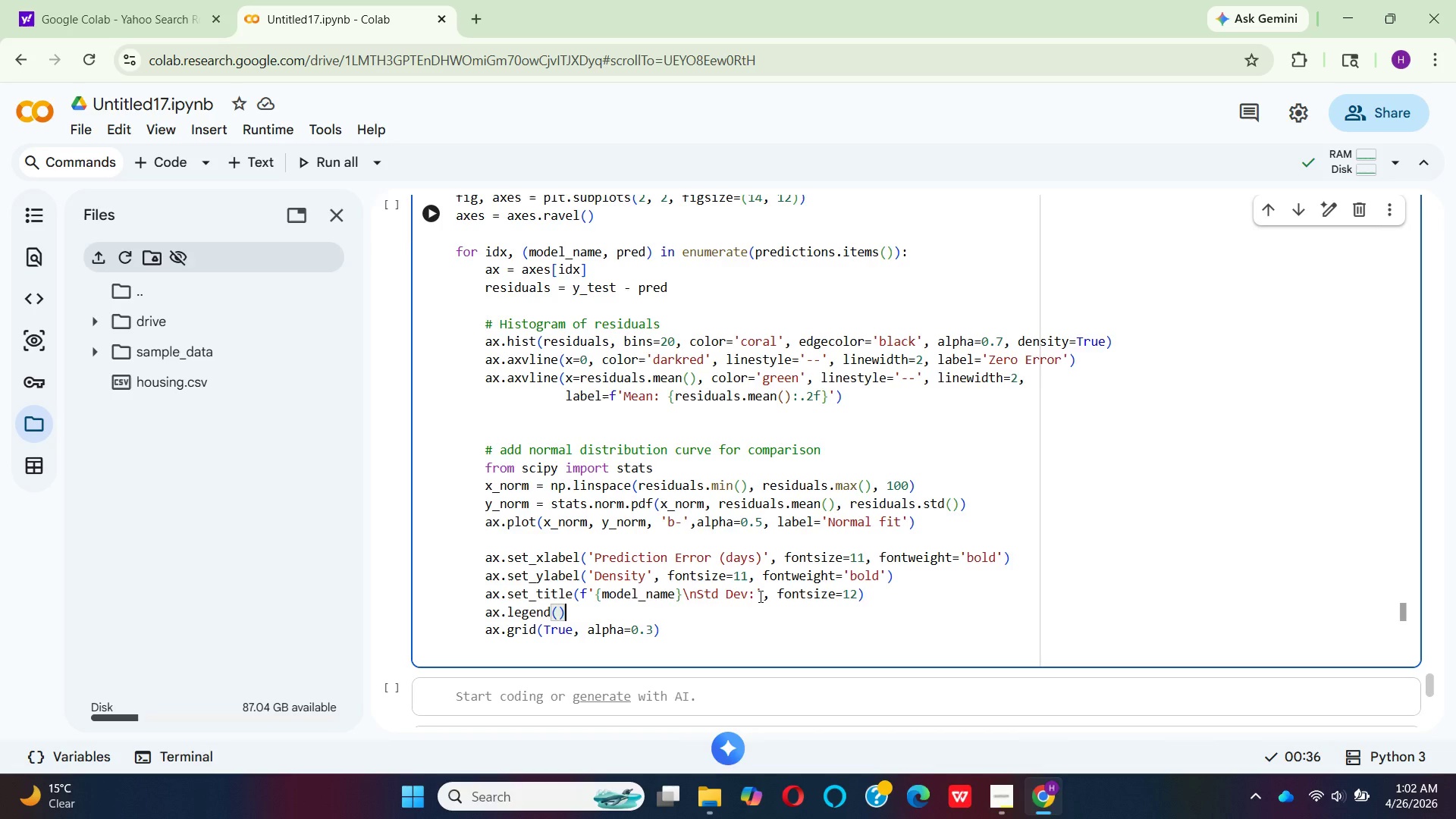 
left_click([755, 596])
 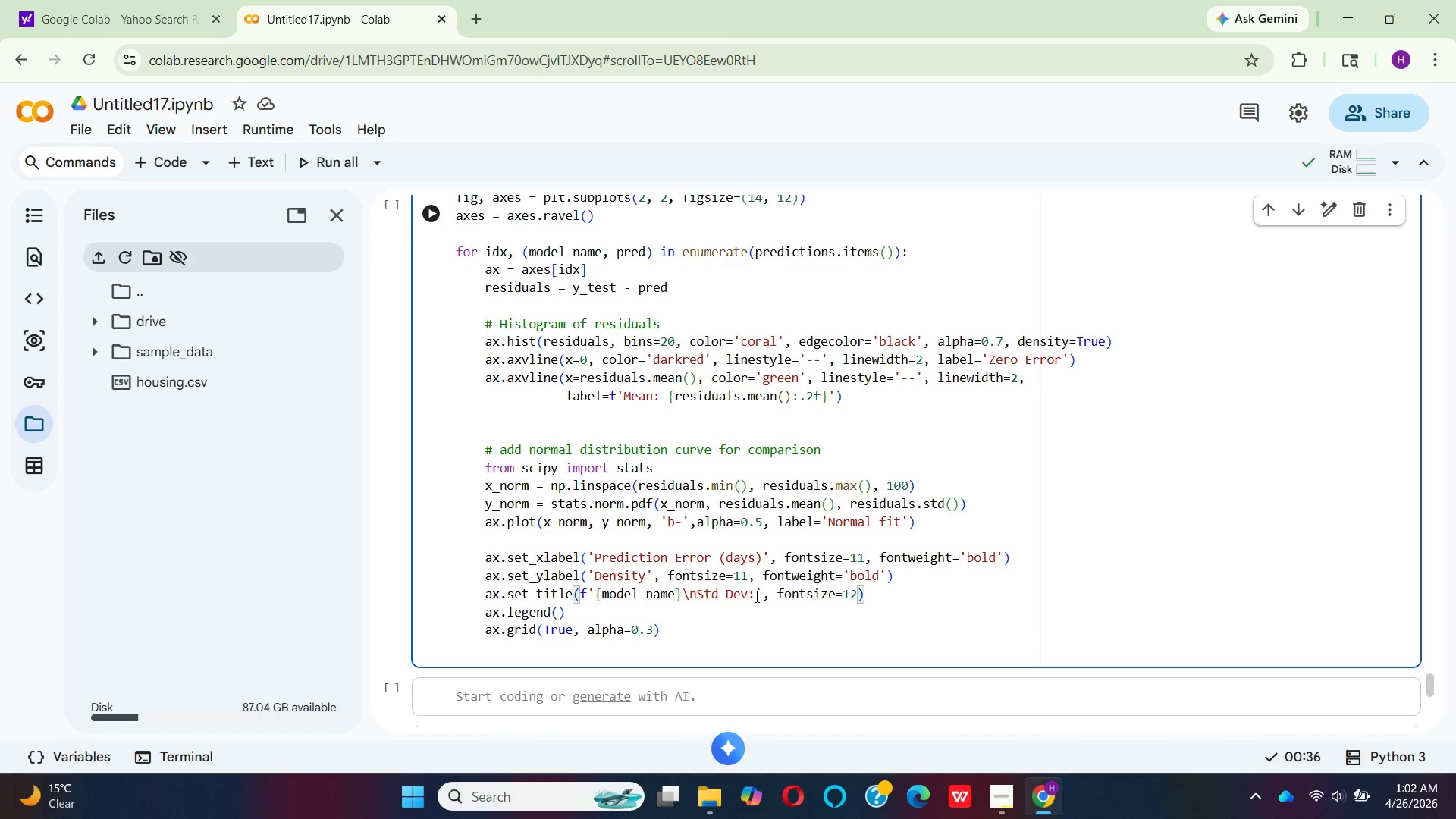 
key(Space)
 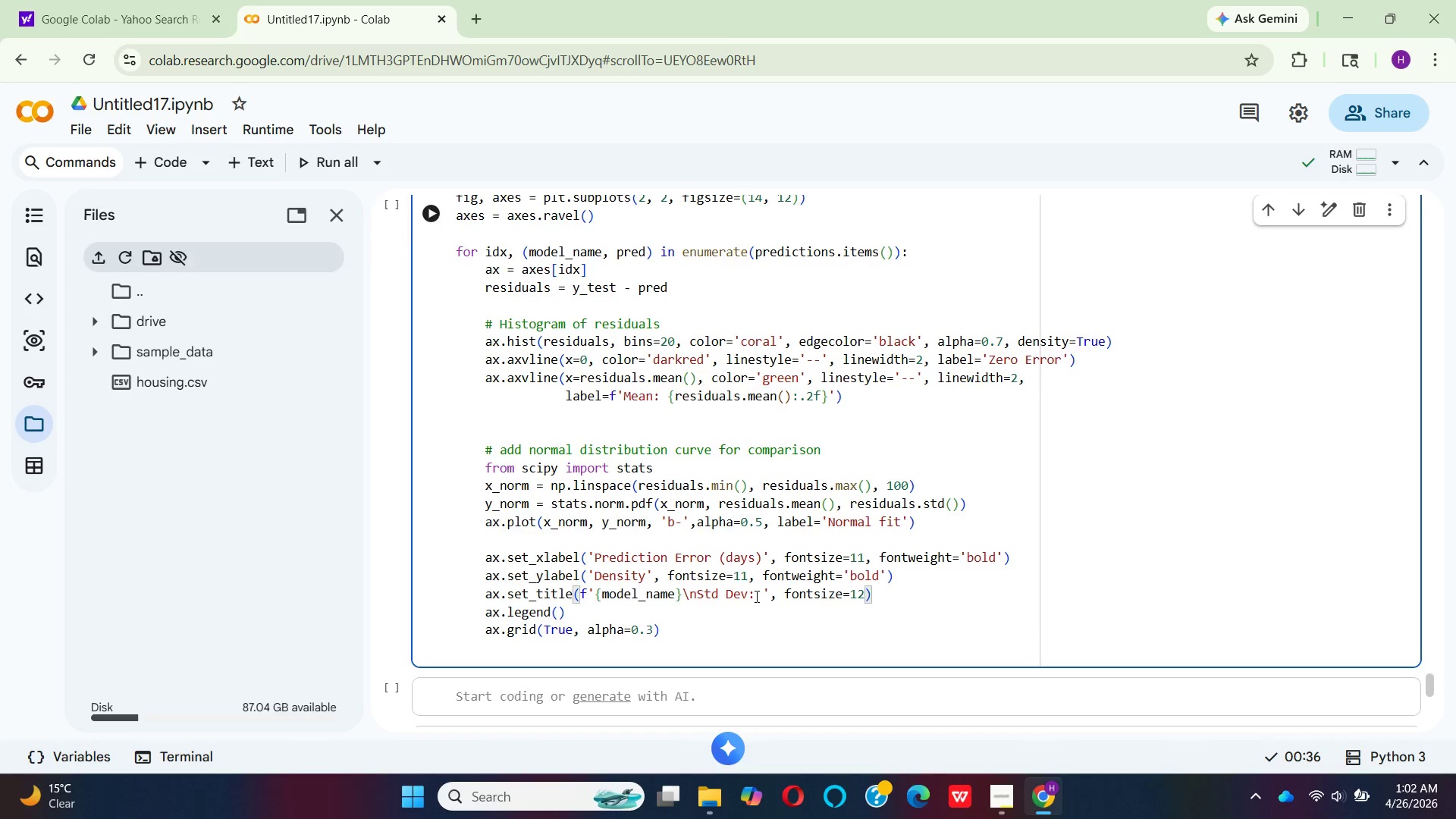 
key(Shift+BracketLeft)
 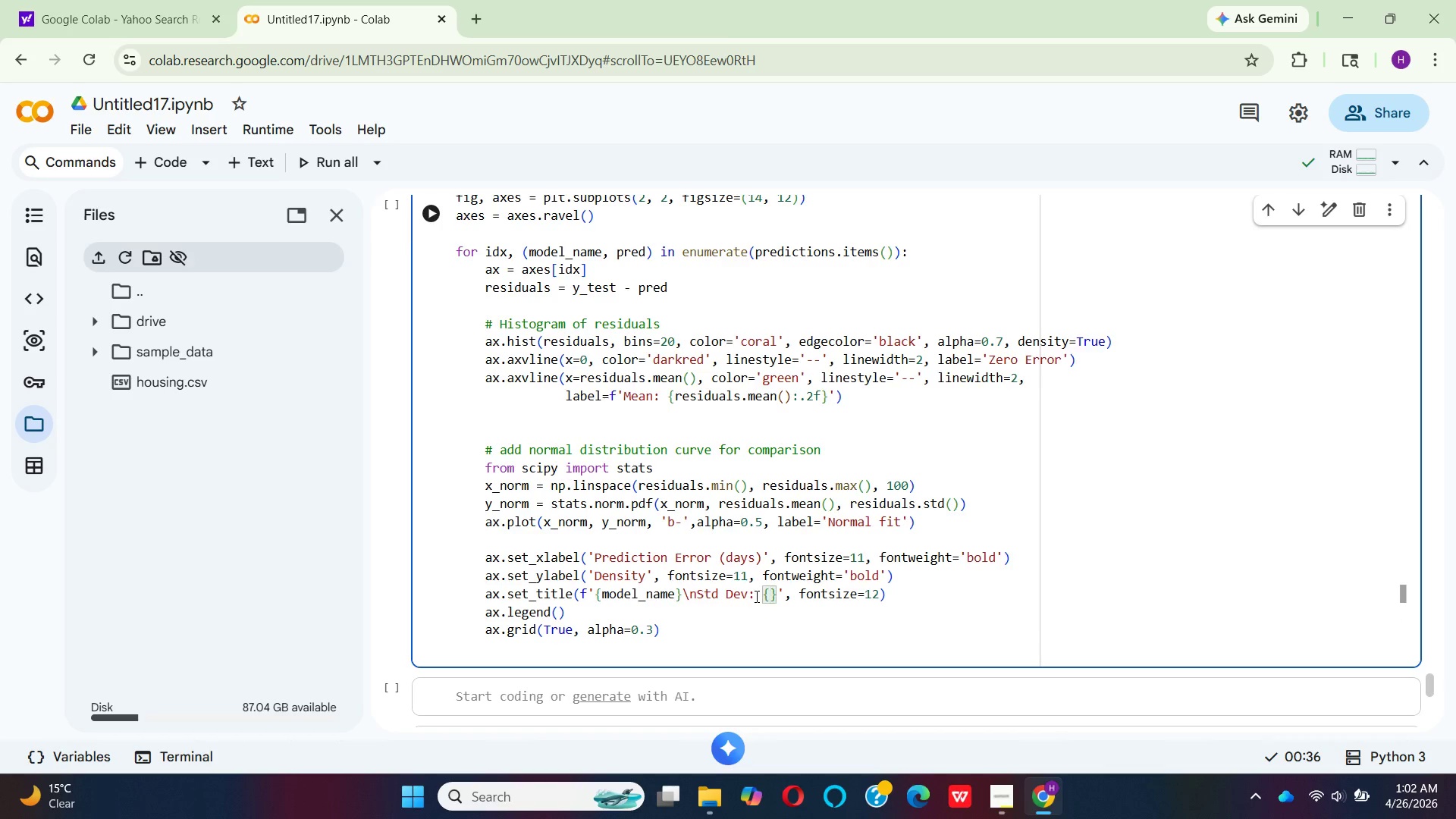 
type(res)
 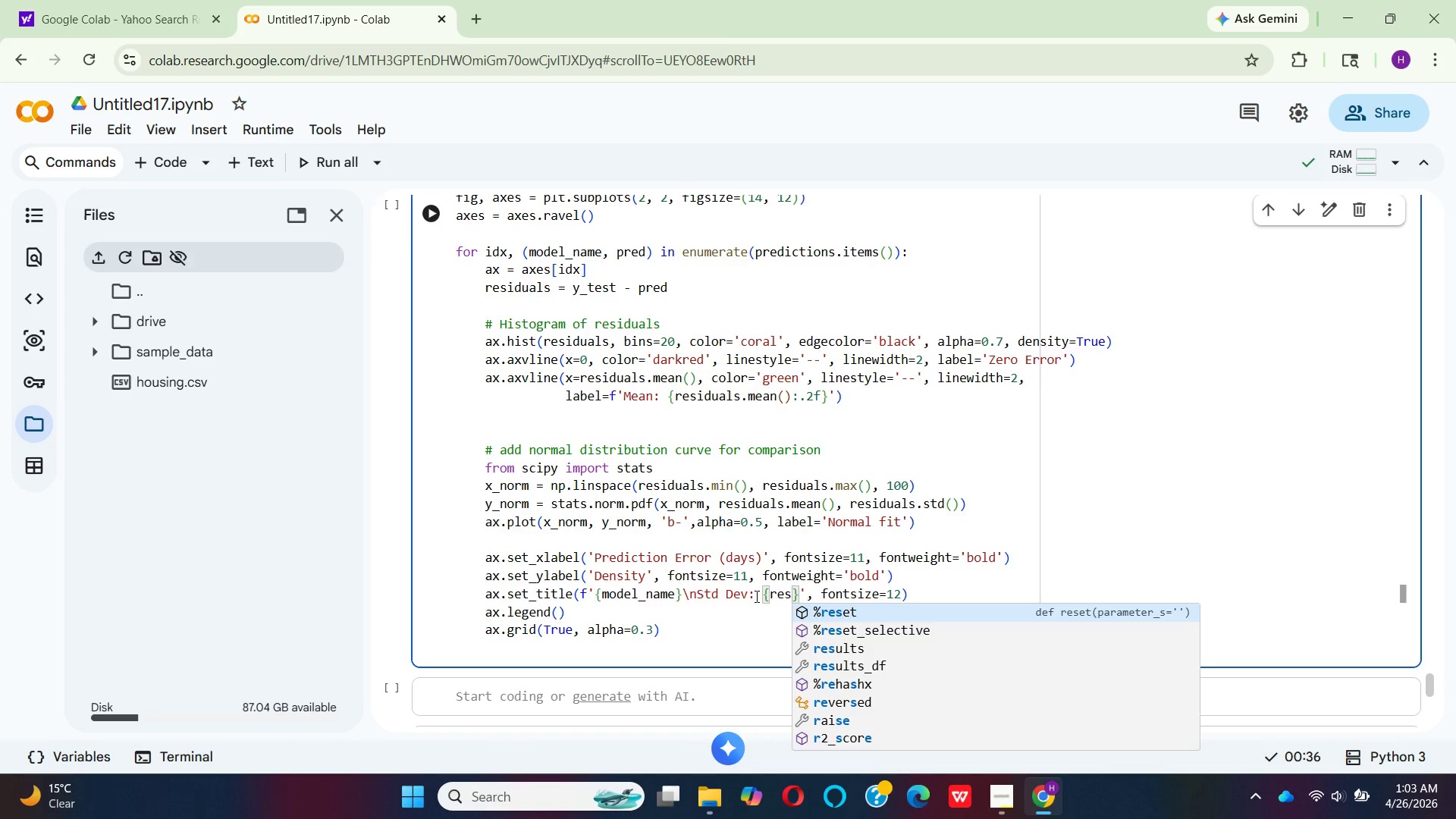 
type(idu)
 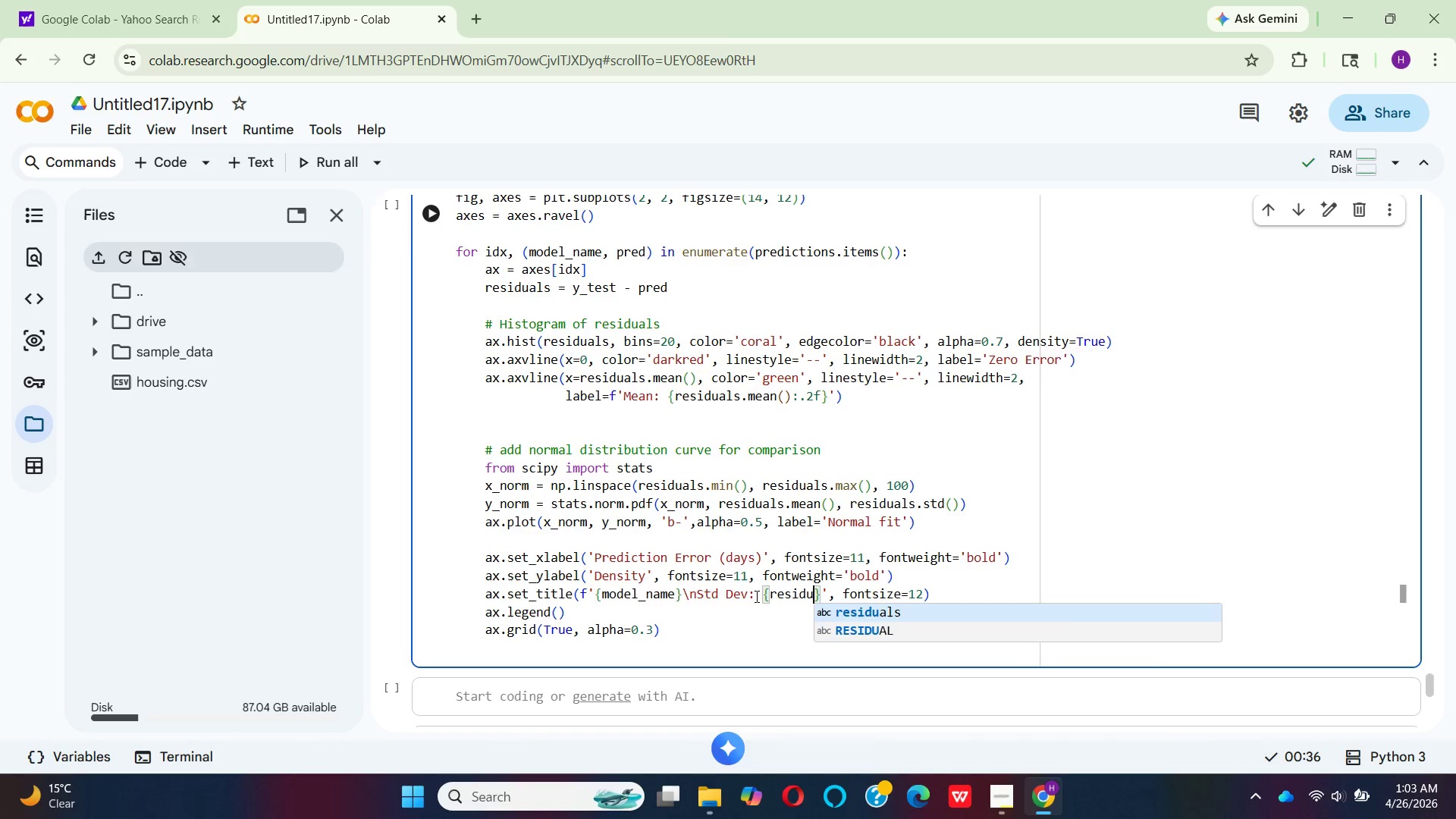 
key(Enter)
 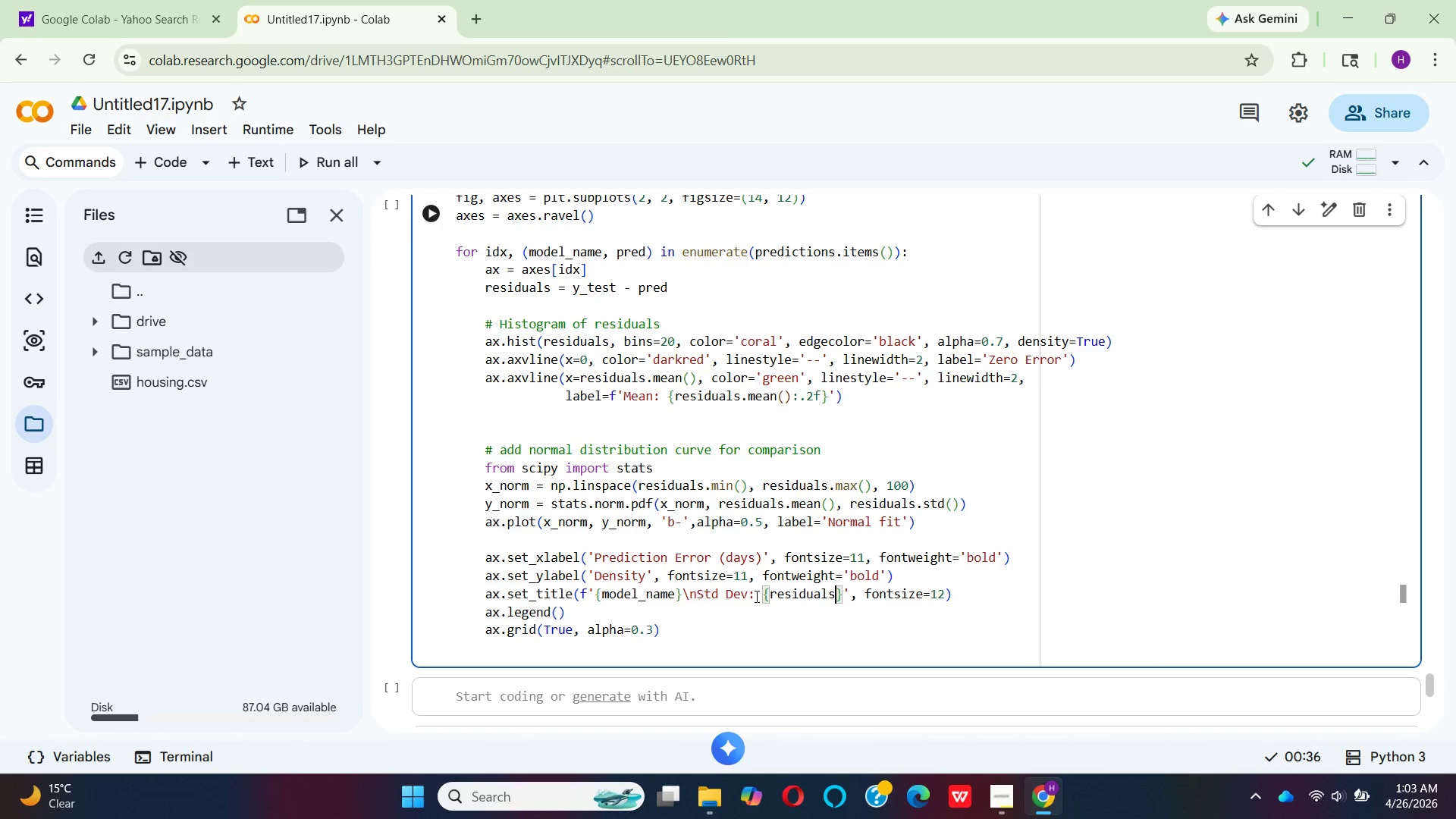 
type(.std()
 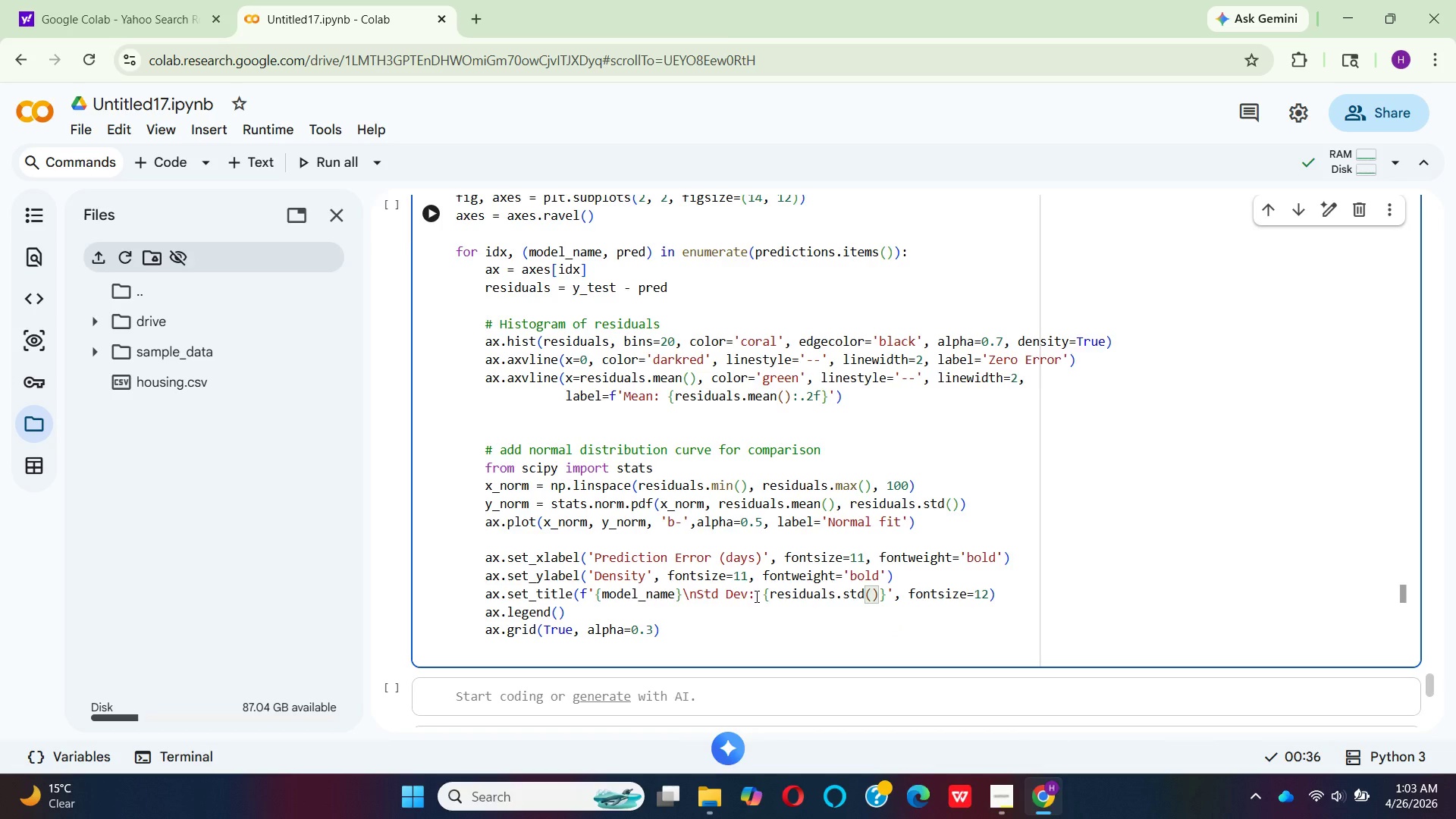 
key(ArrowRight)
 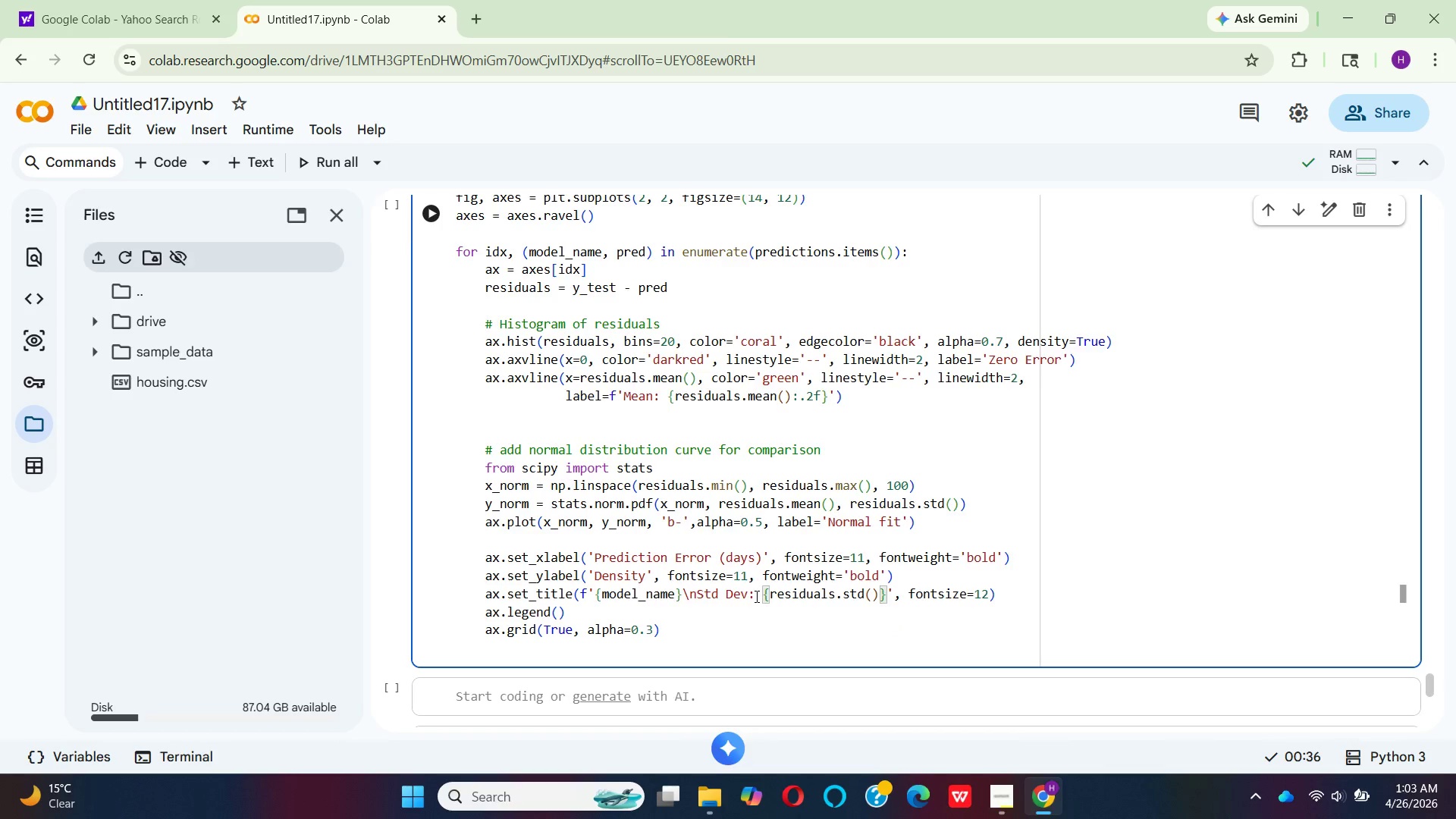 
key(Shift+Semicolon)
 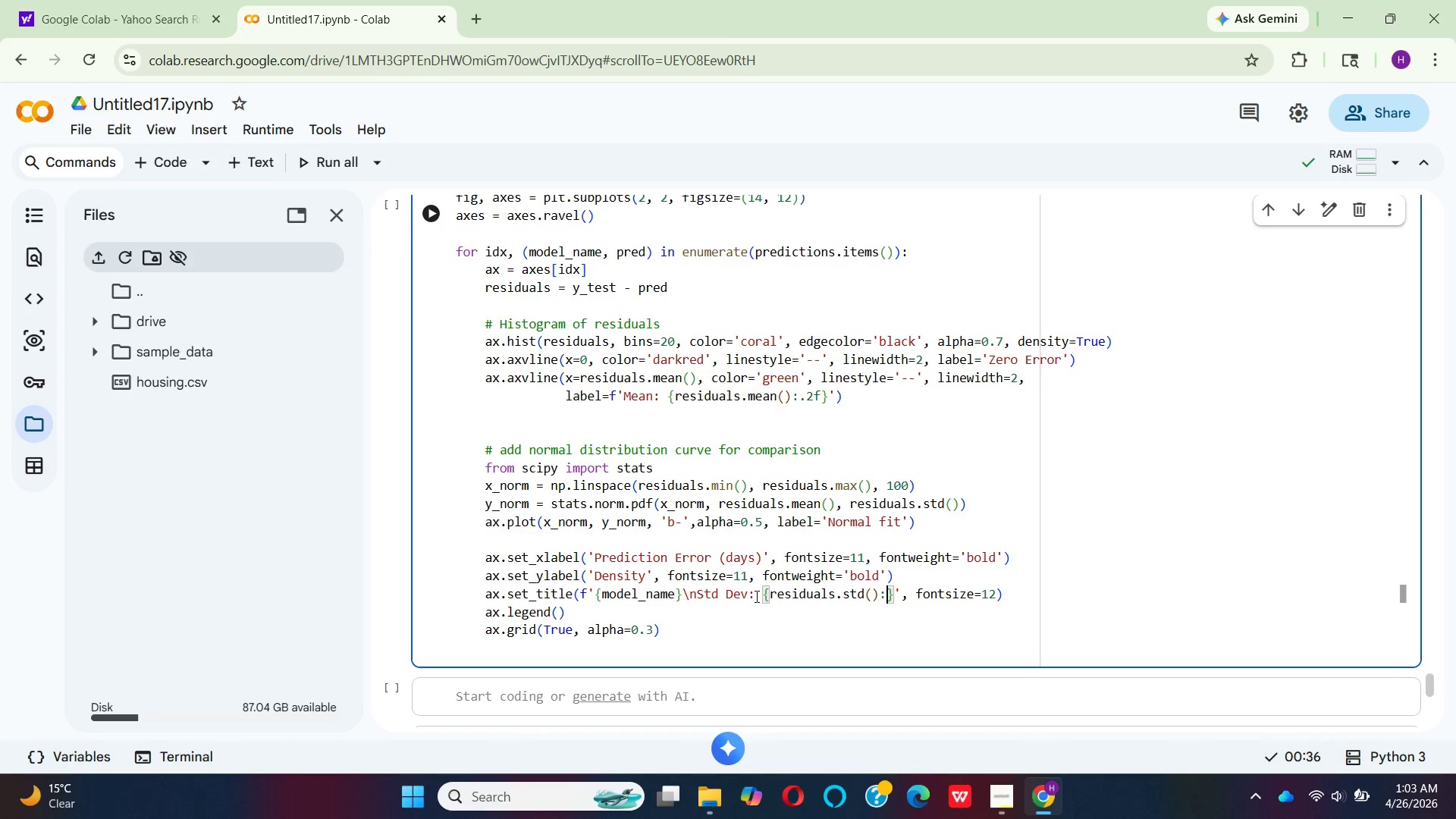 
type(.2f)
 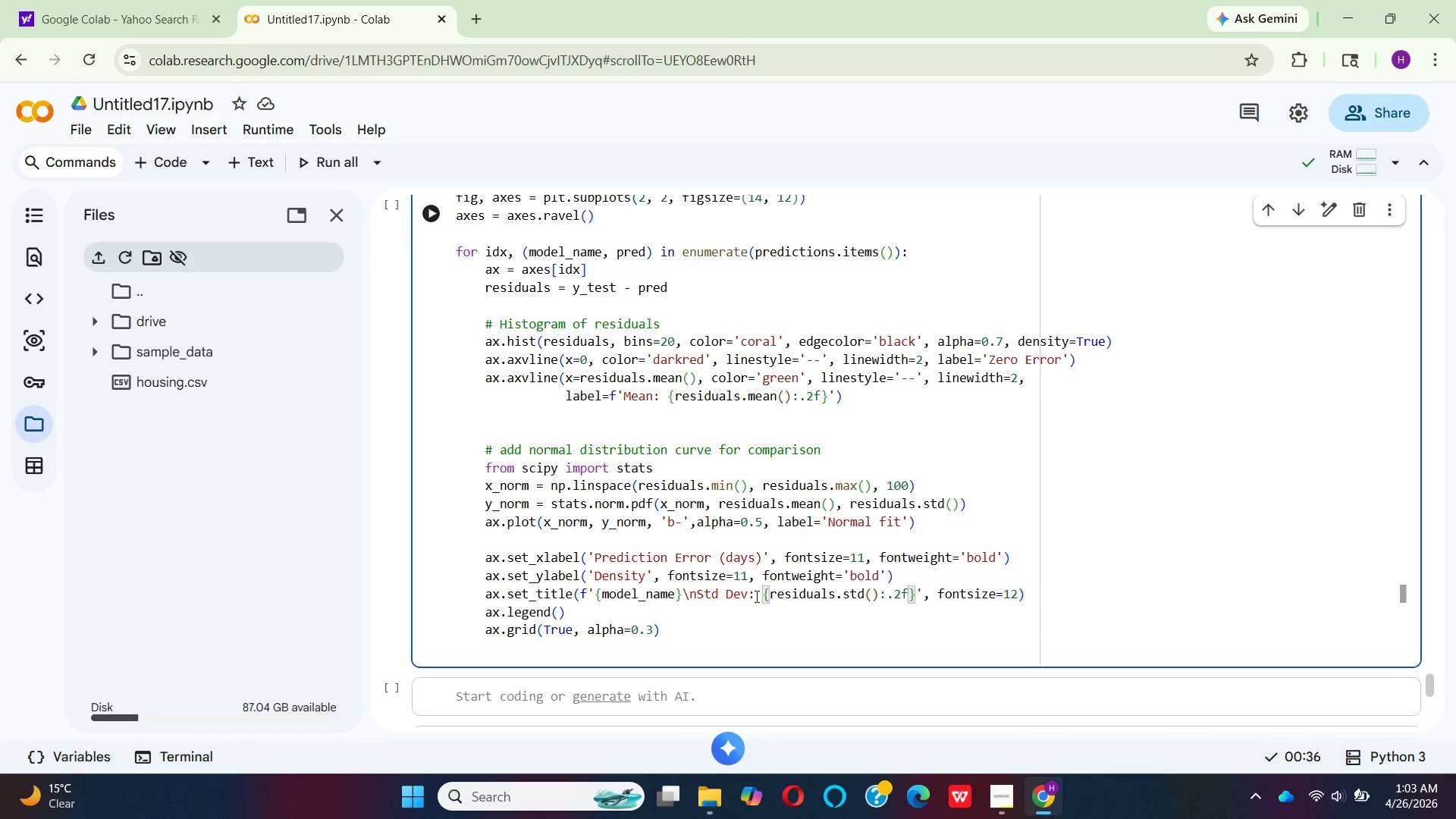 
key(ArrowRight)
 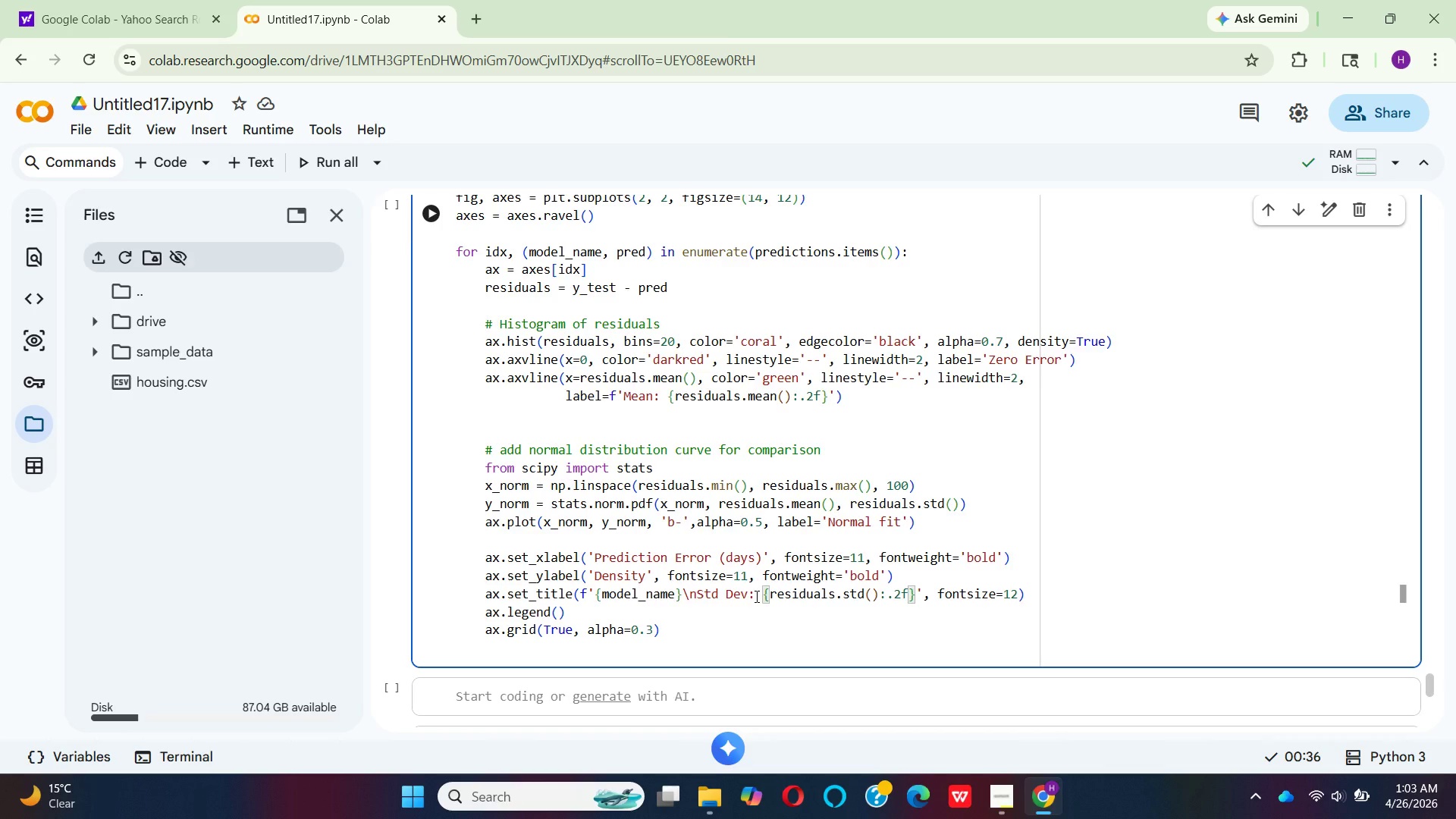 
type( days)
 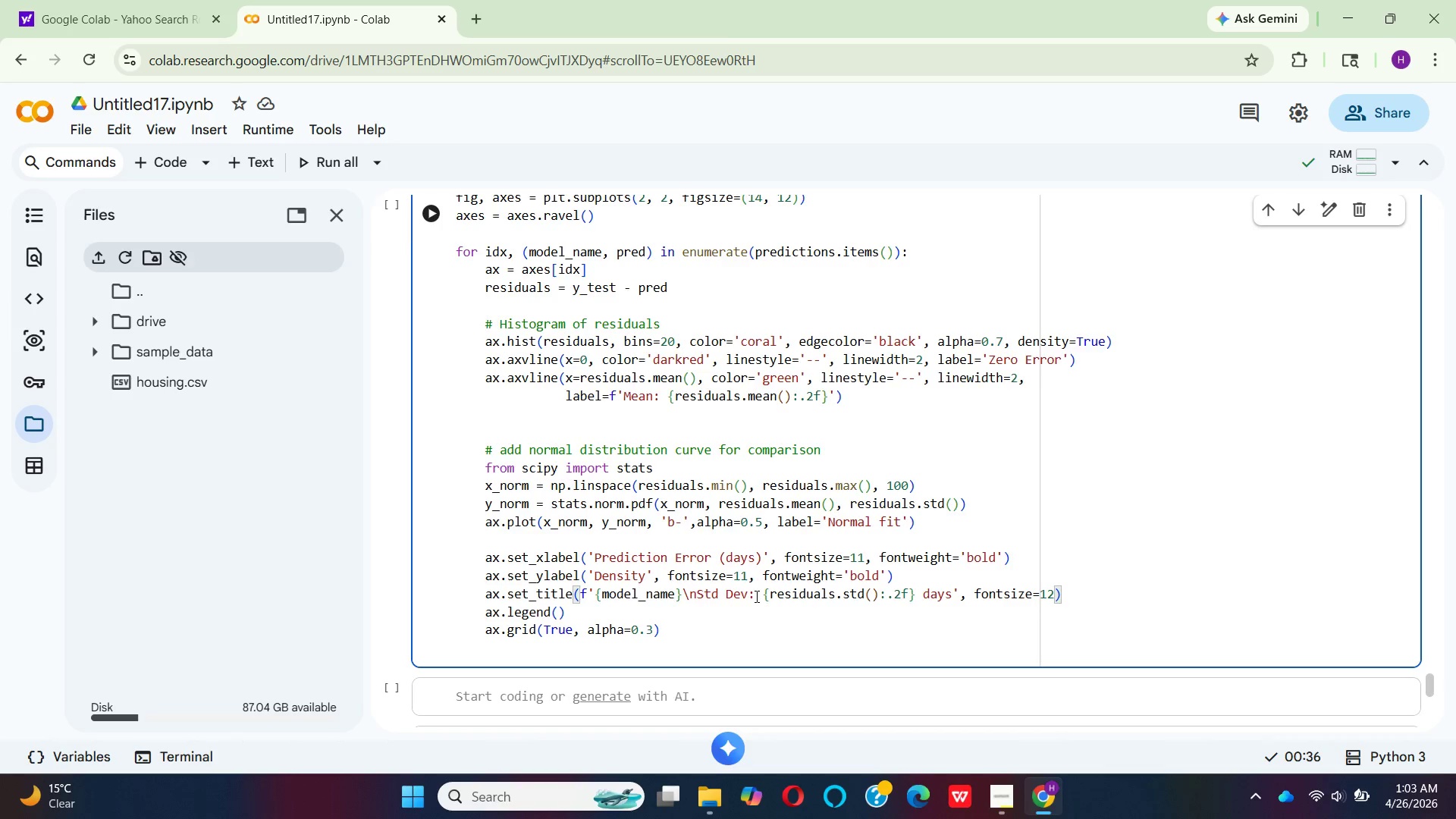 
key(ArrowRight)
 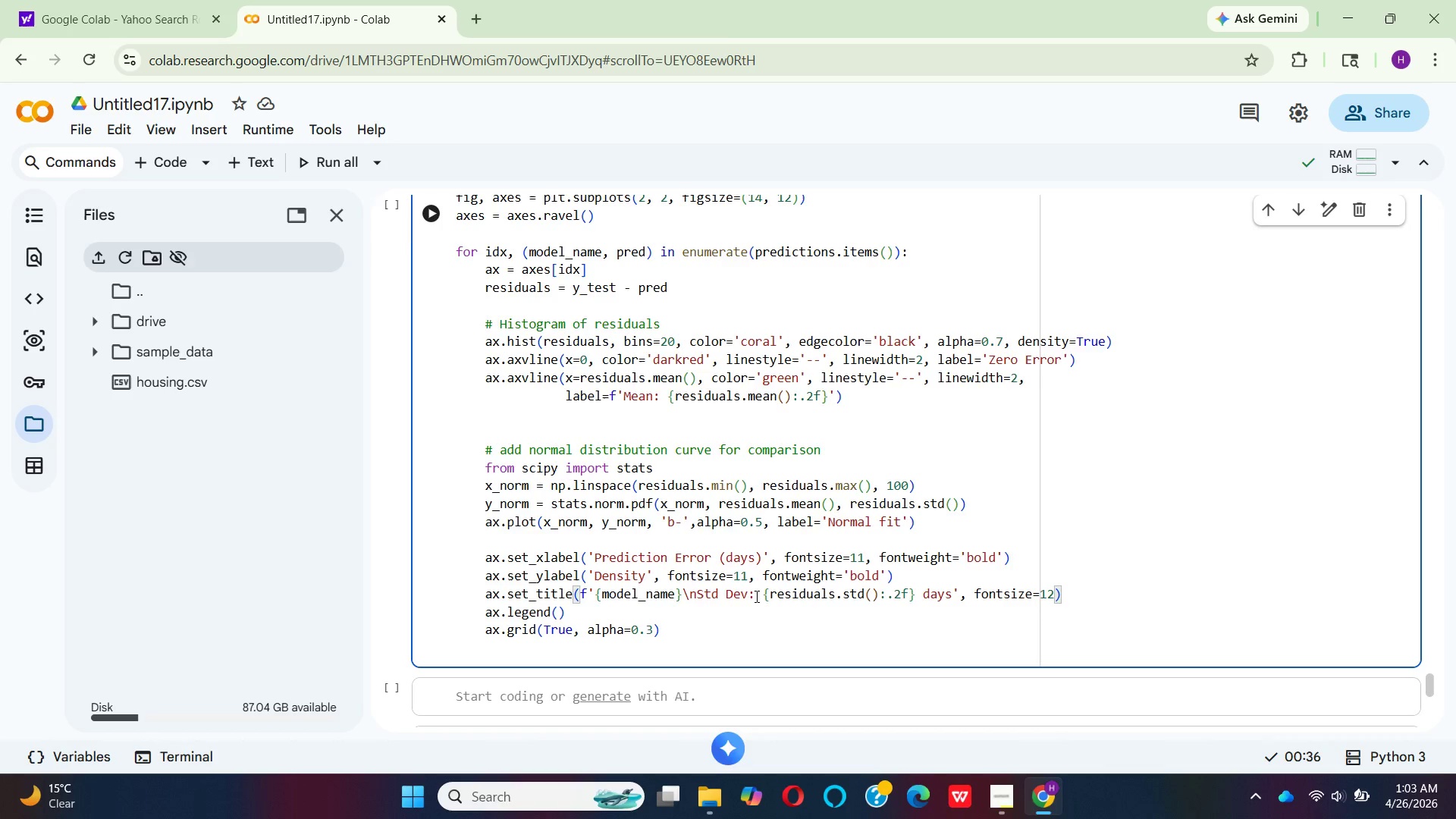 
key(ArrowRight)
 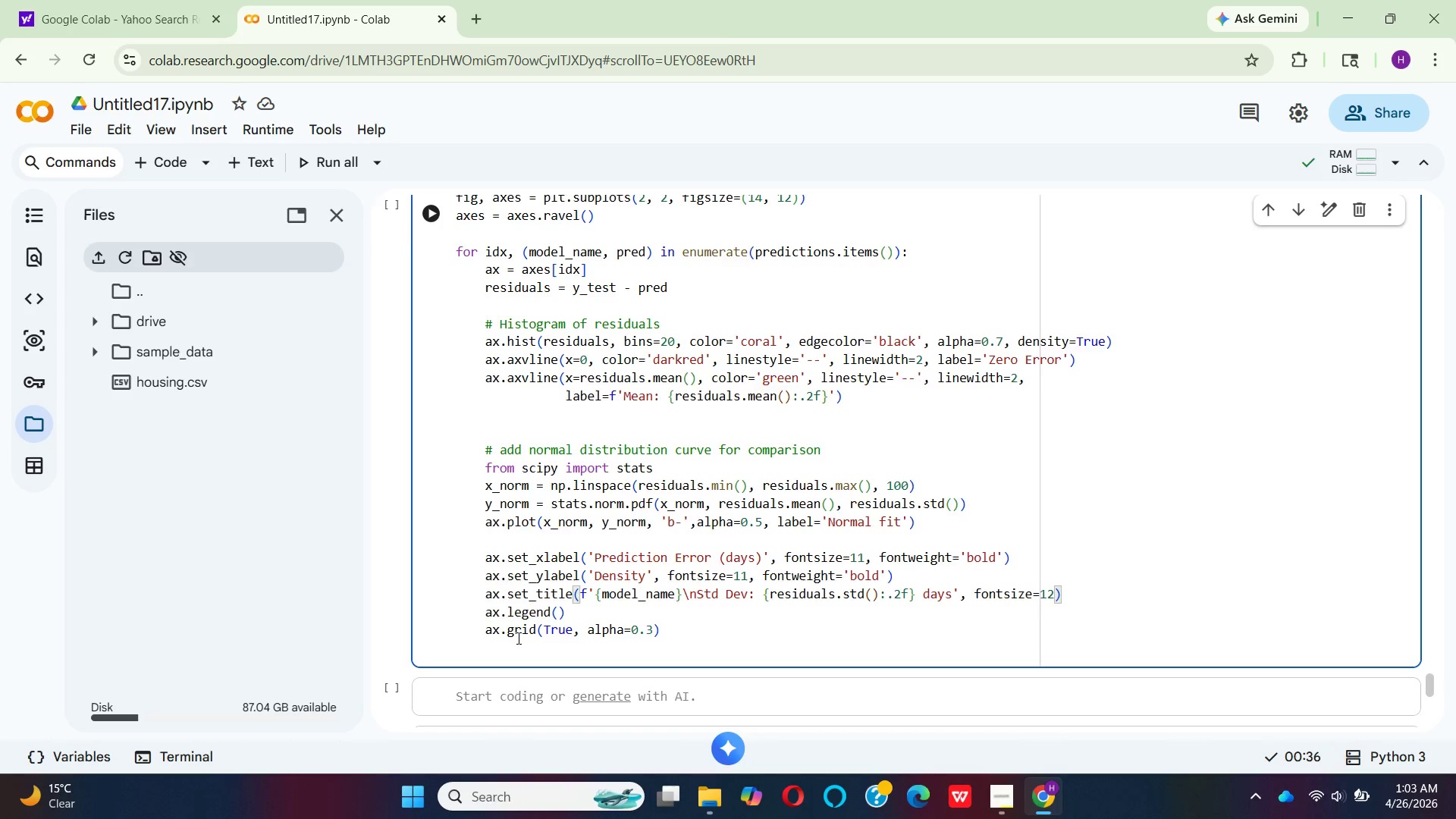 
wait(7.59)
 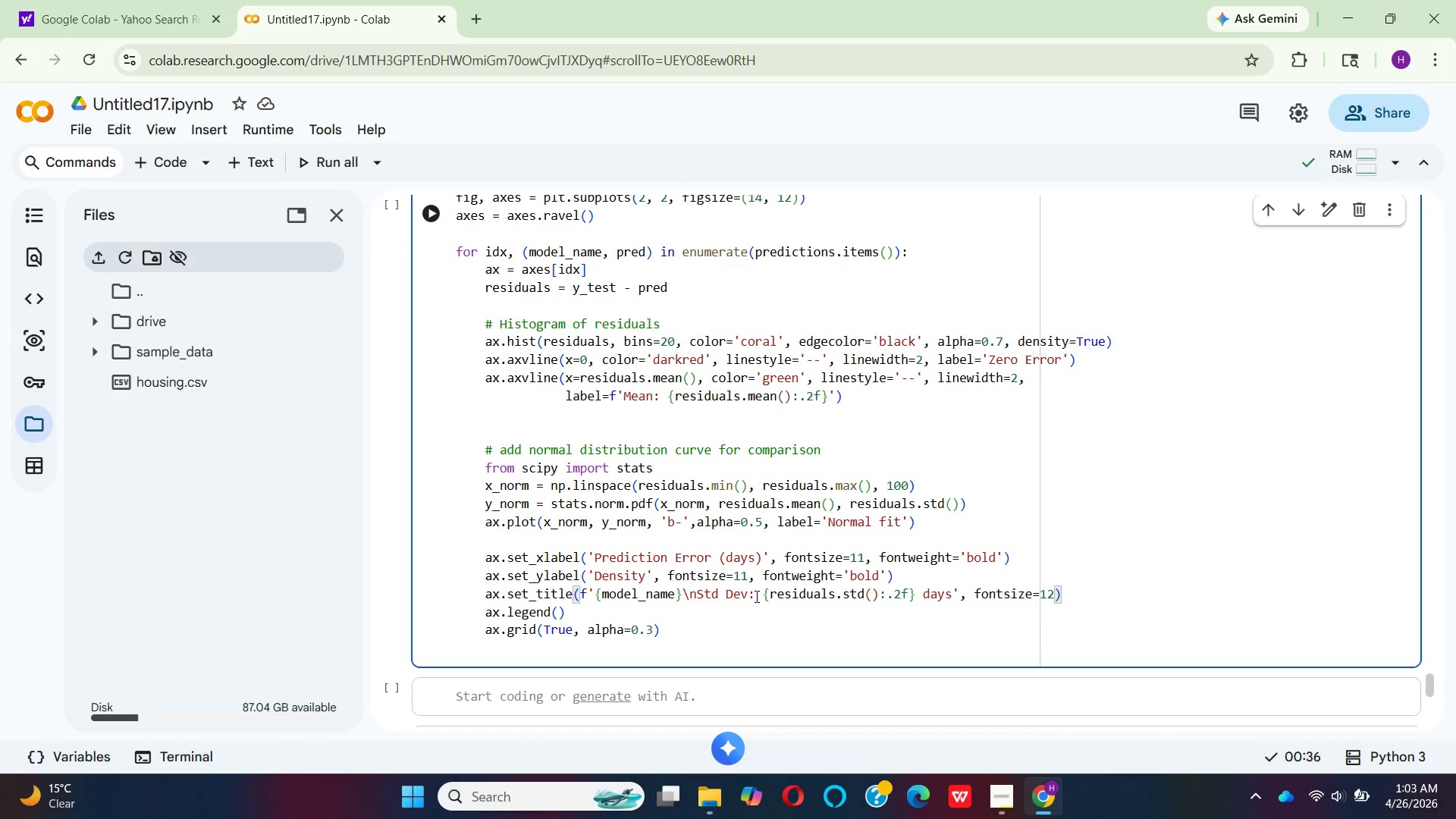 
left_click([673, 637])
 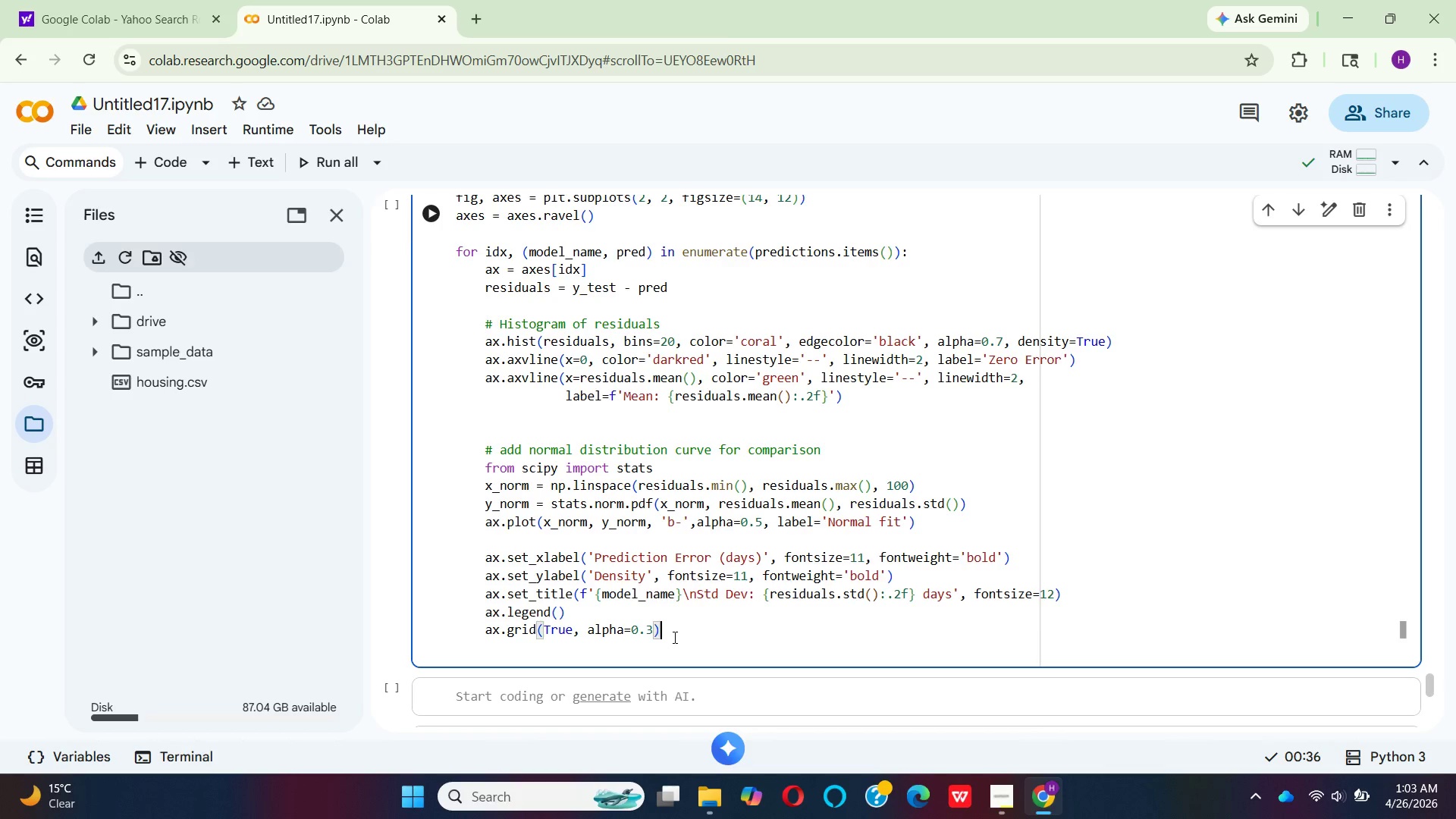 
key(Enter)
 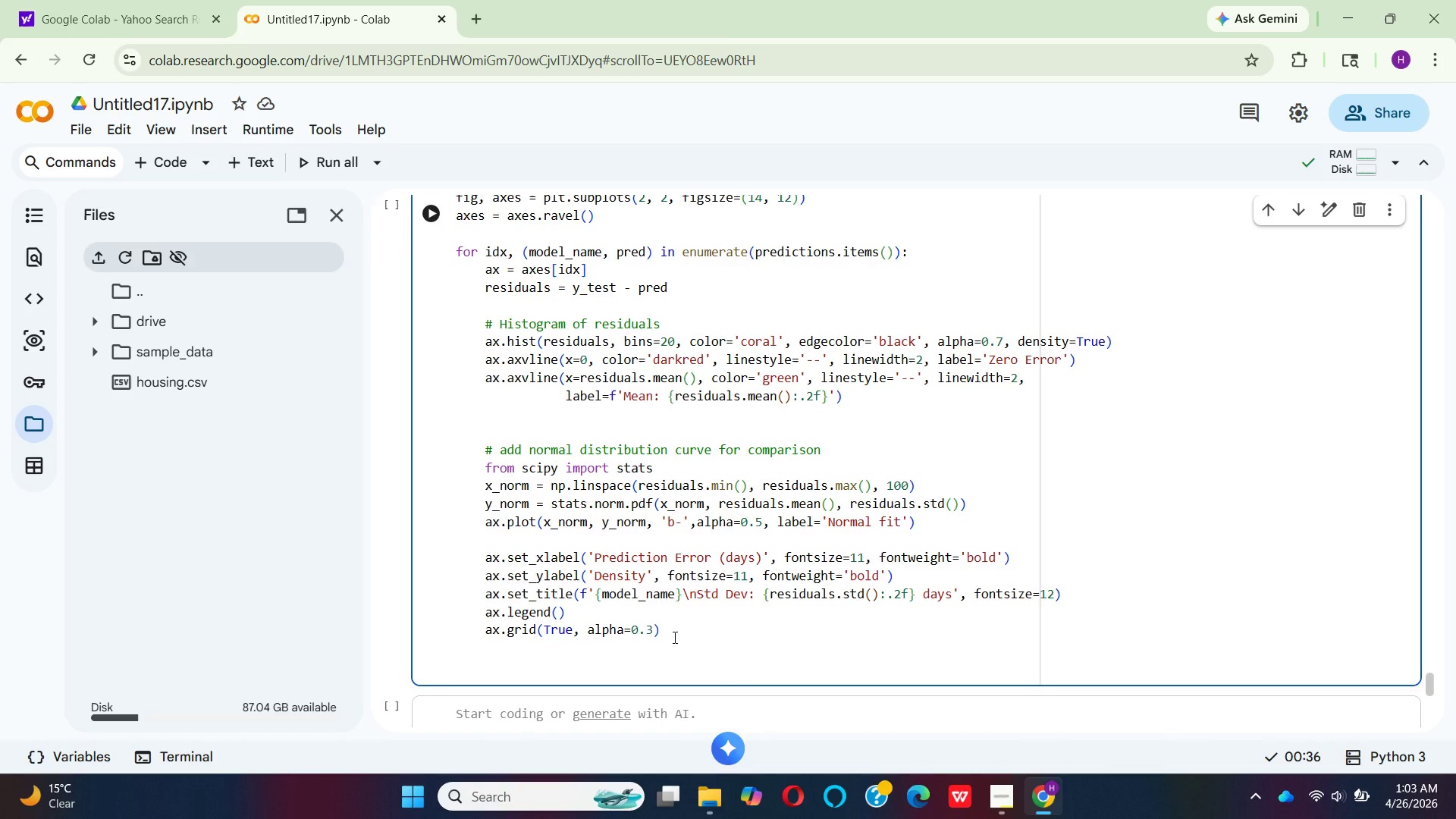 
key(Enter)
 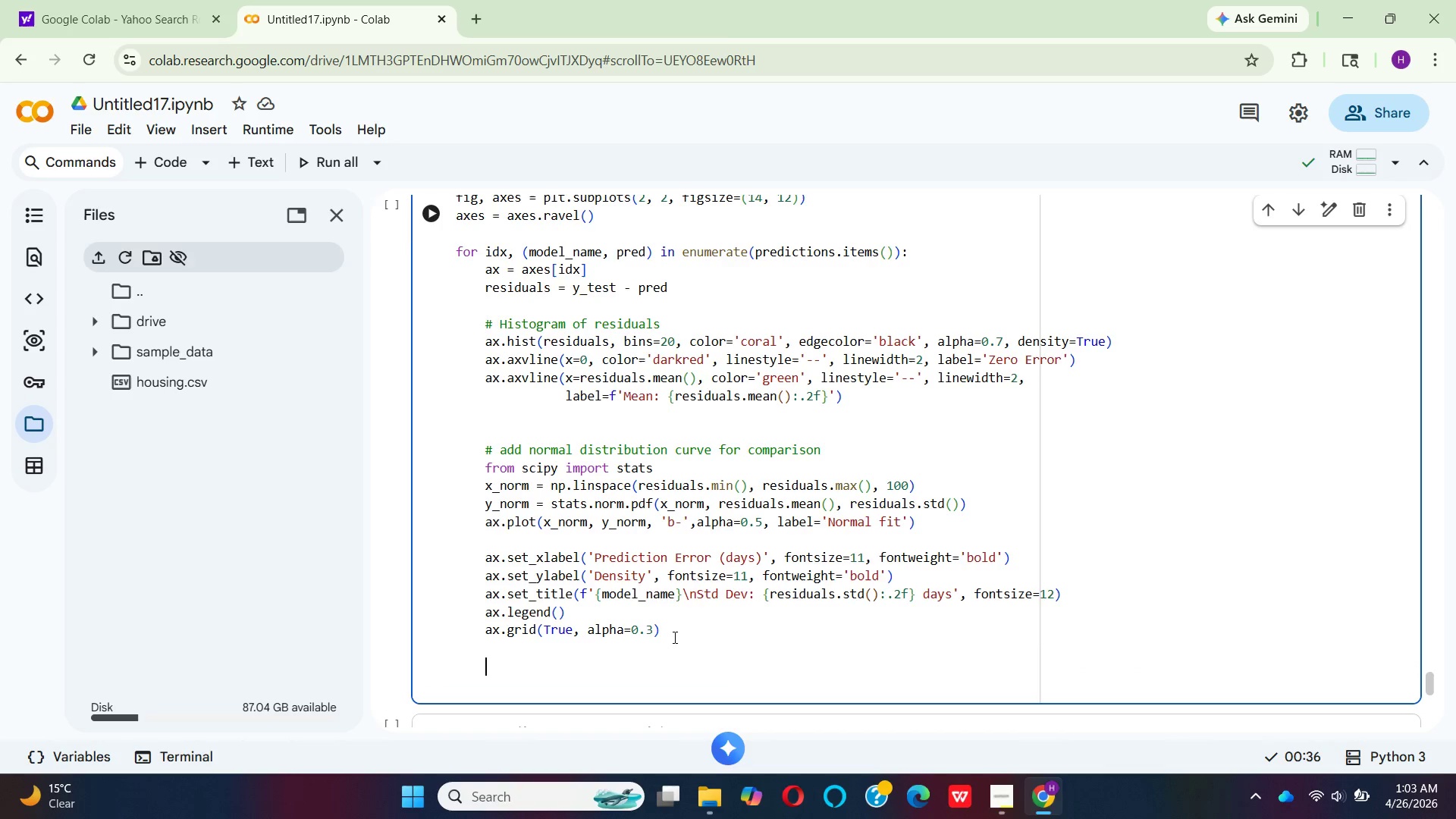 
key(Backspace)
 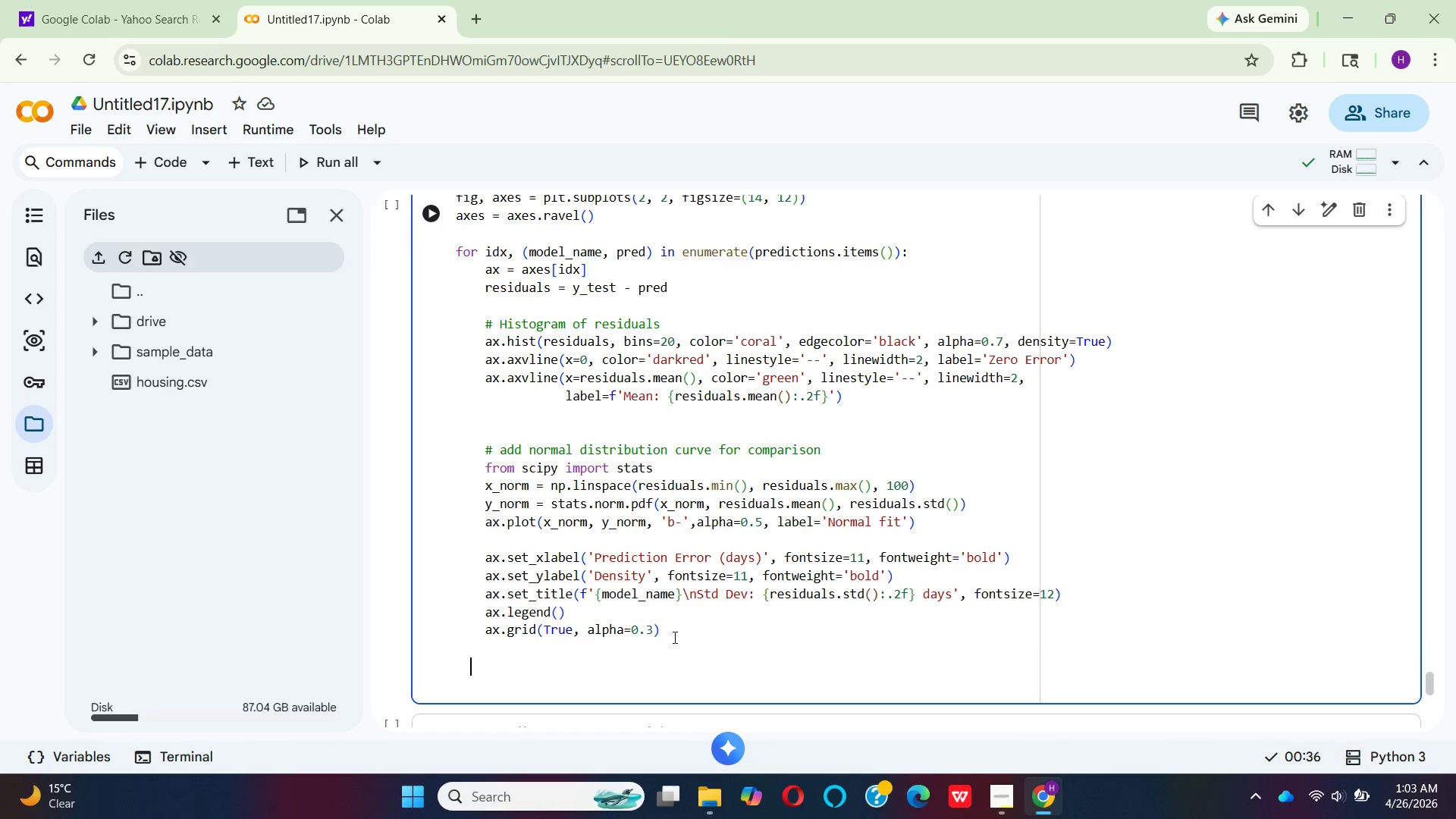 
key(Backspace)
 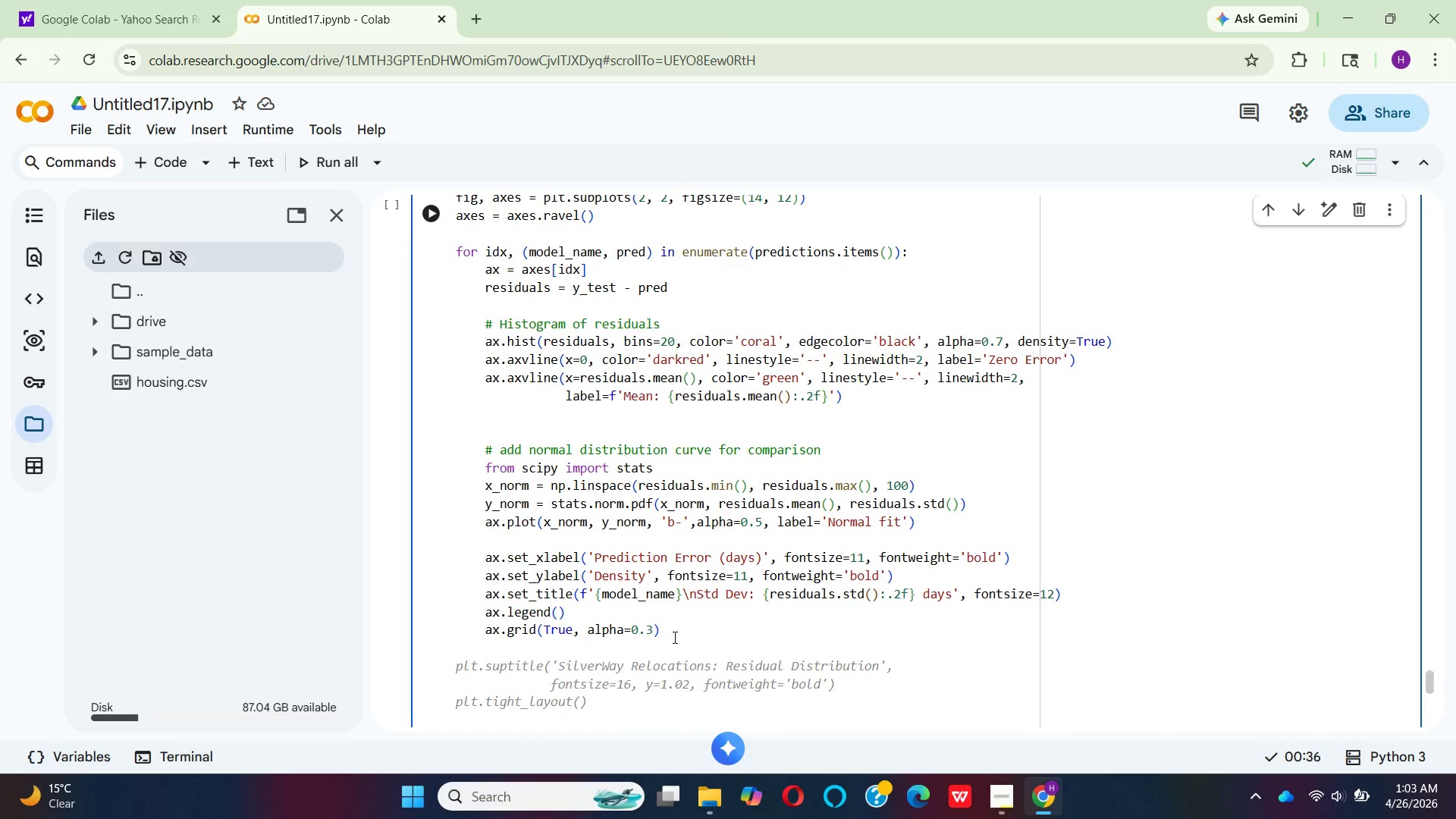 
key(Backspace)
 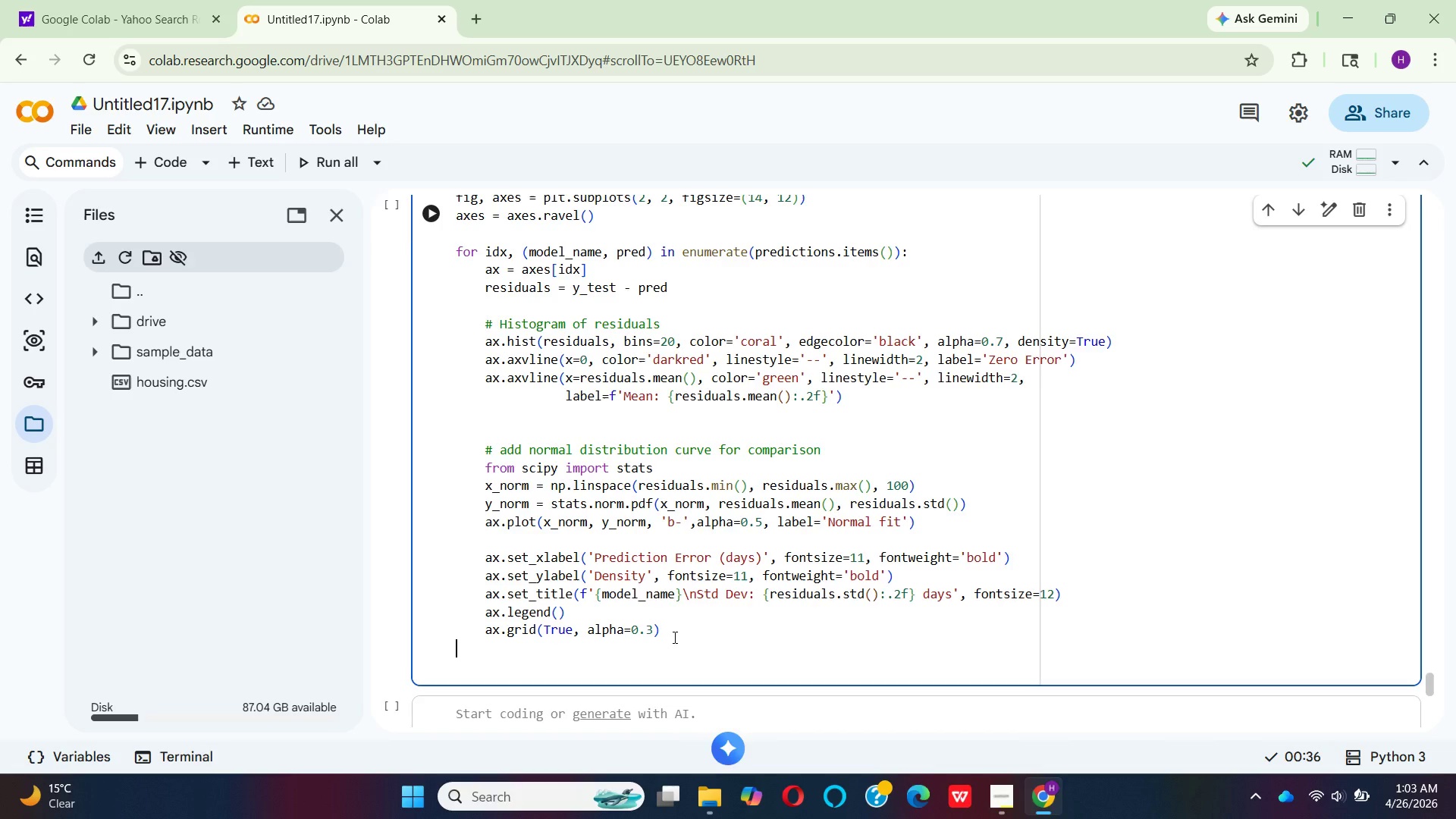 
key(Enter)
 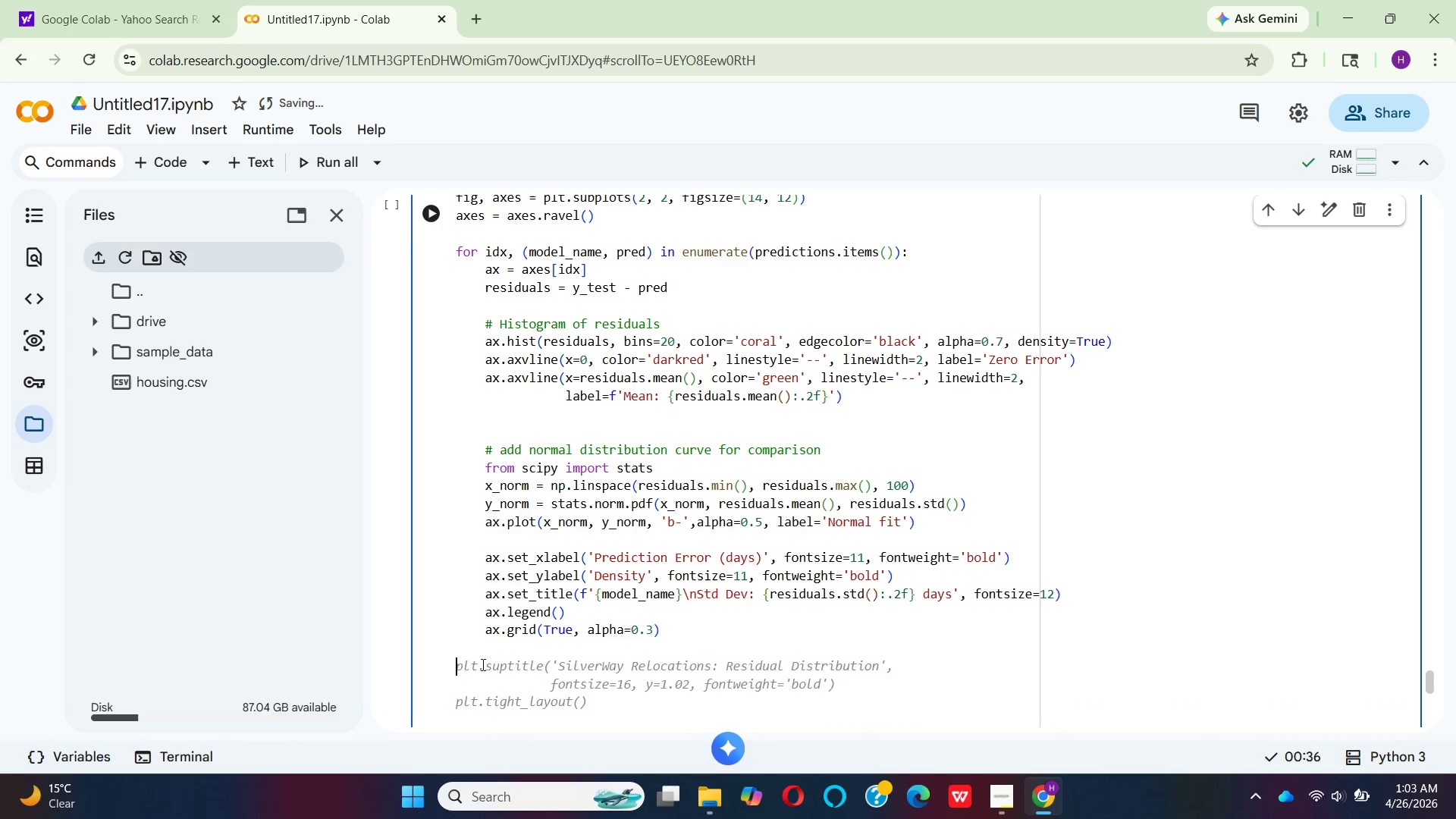 
wait(5.67)
 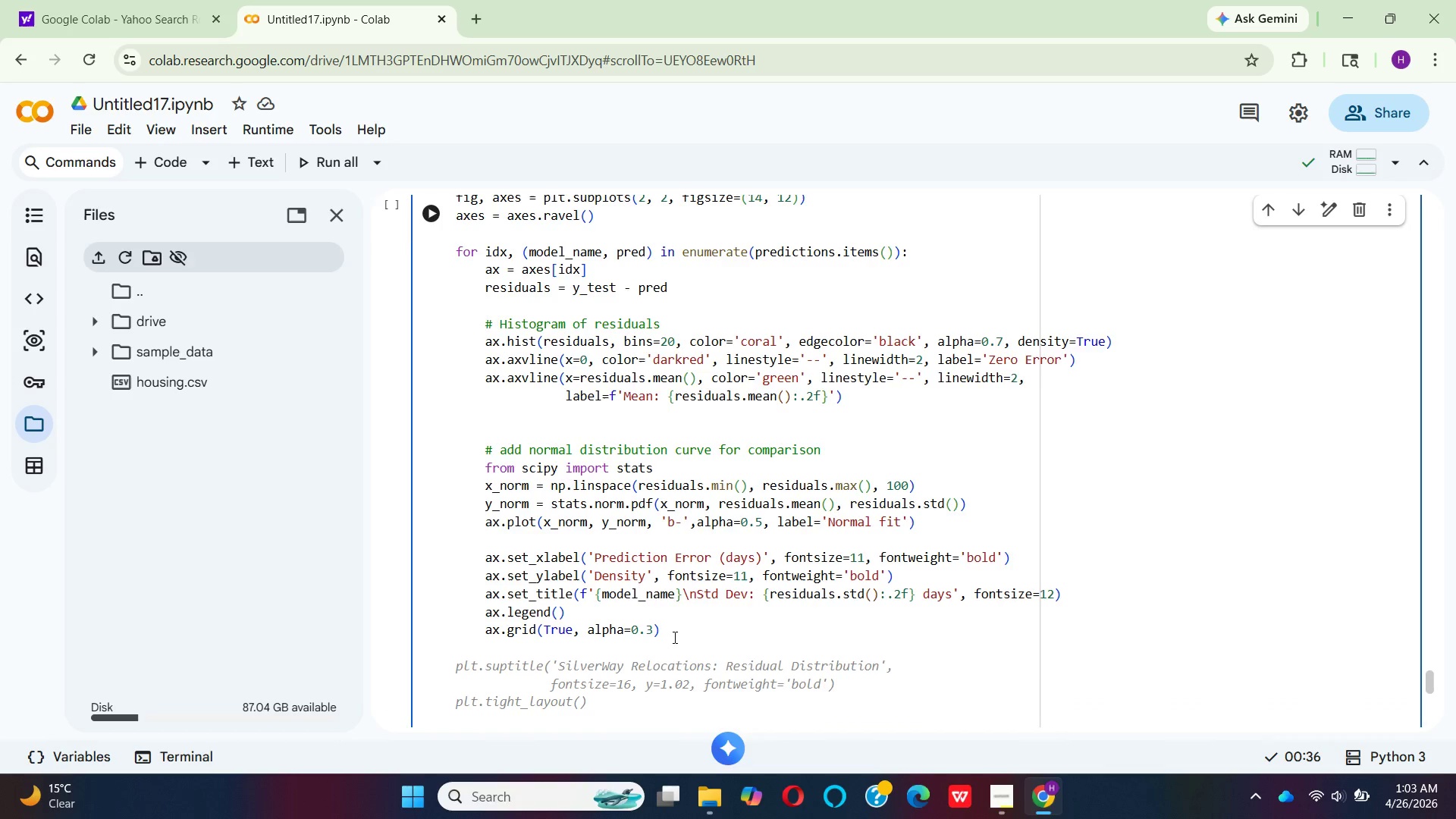 
left_click([547, 650])
 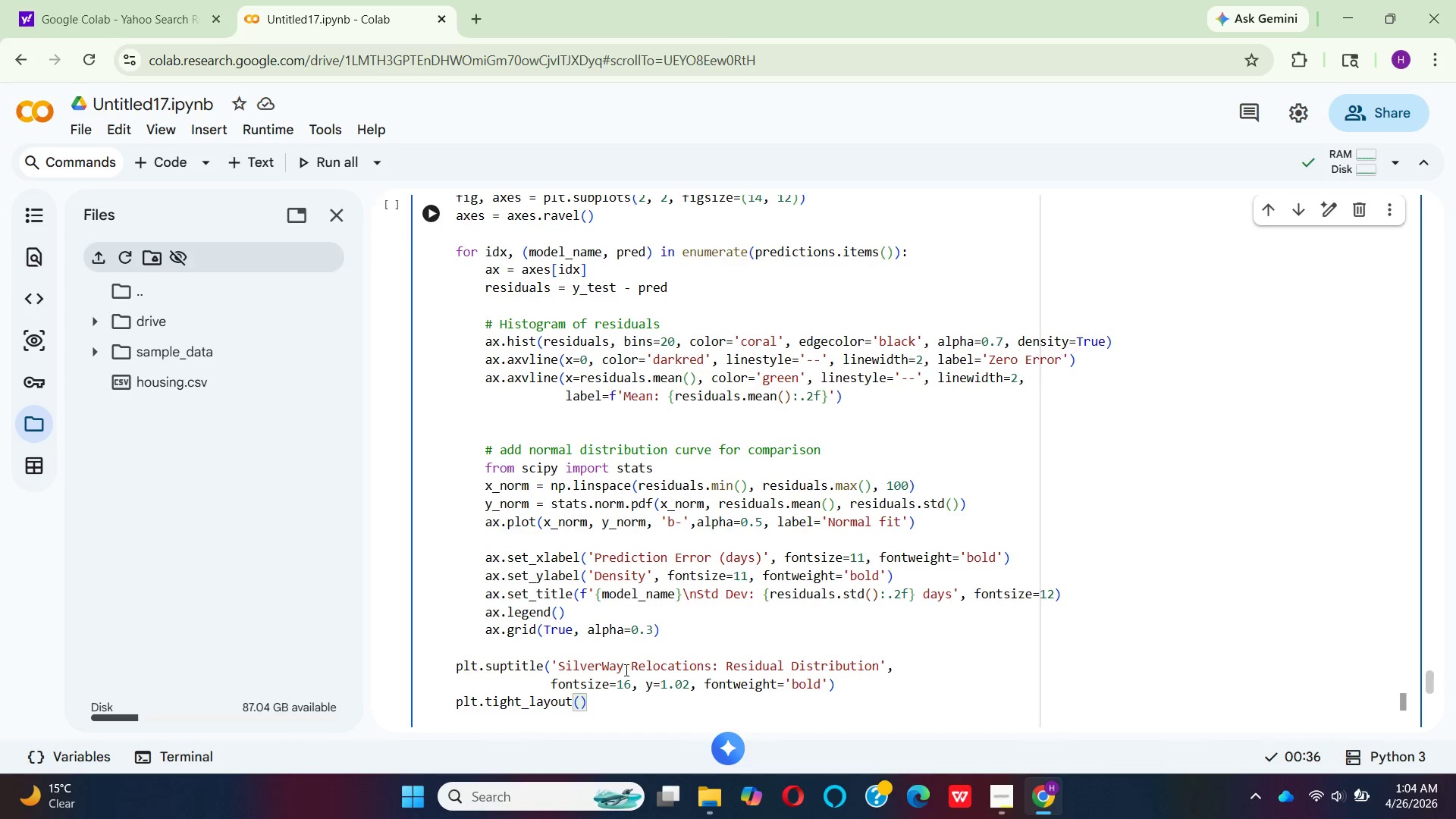 
wait(15.69)
 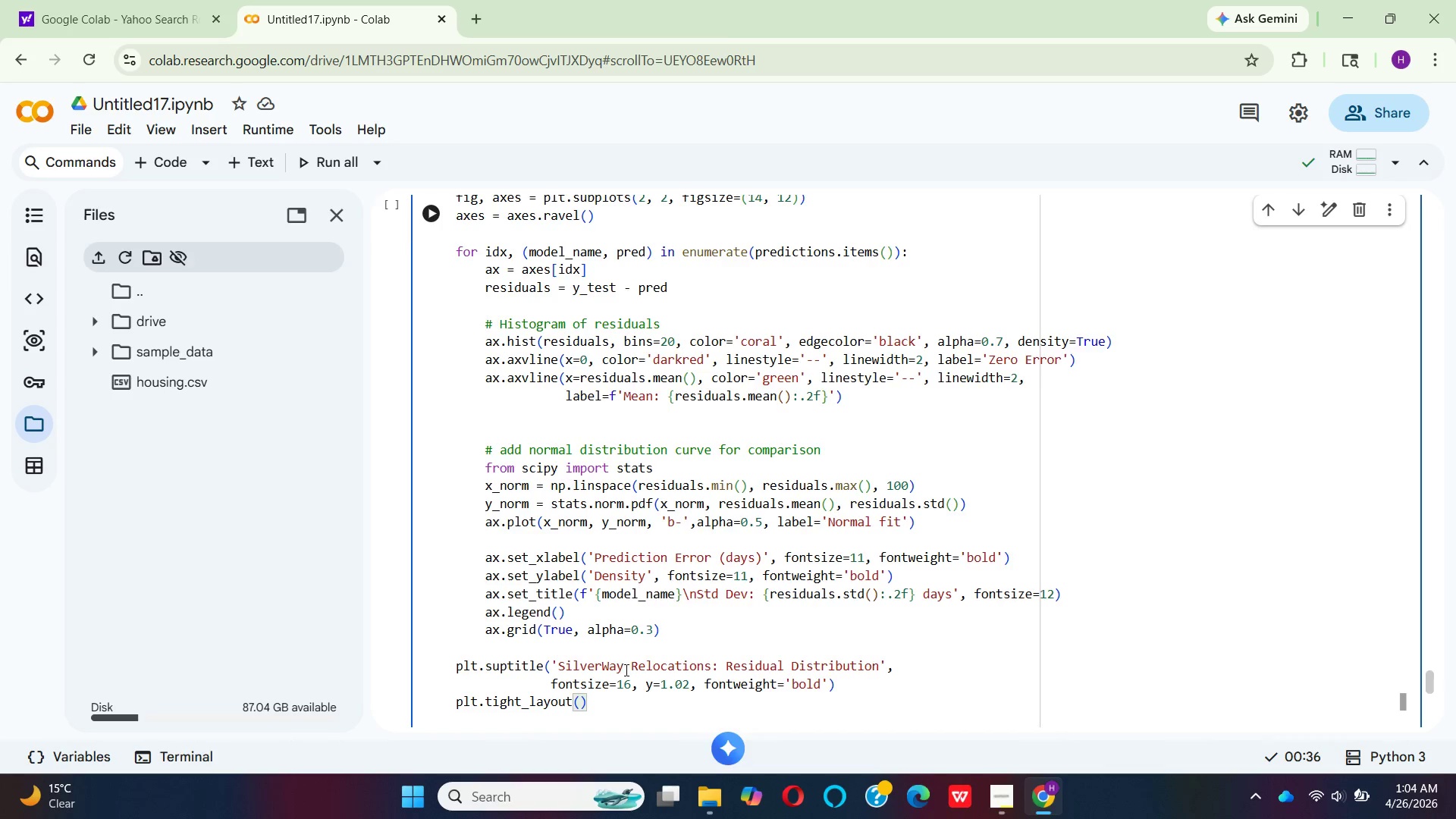 
left_click([720, 664])
 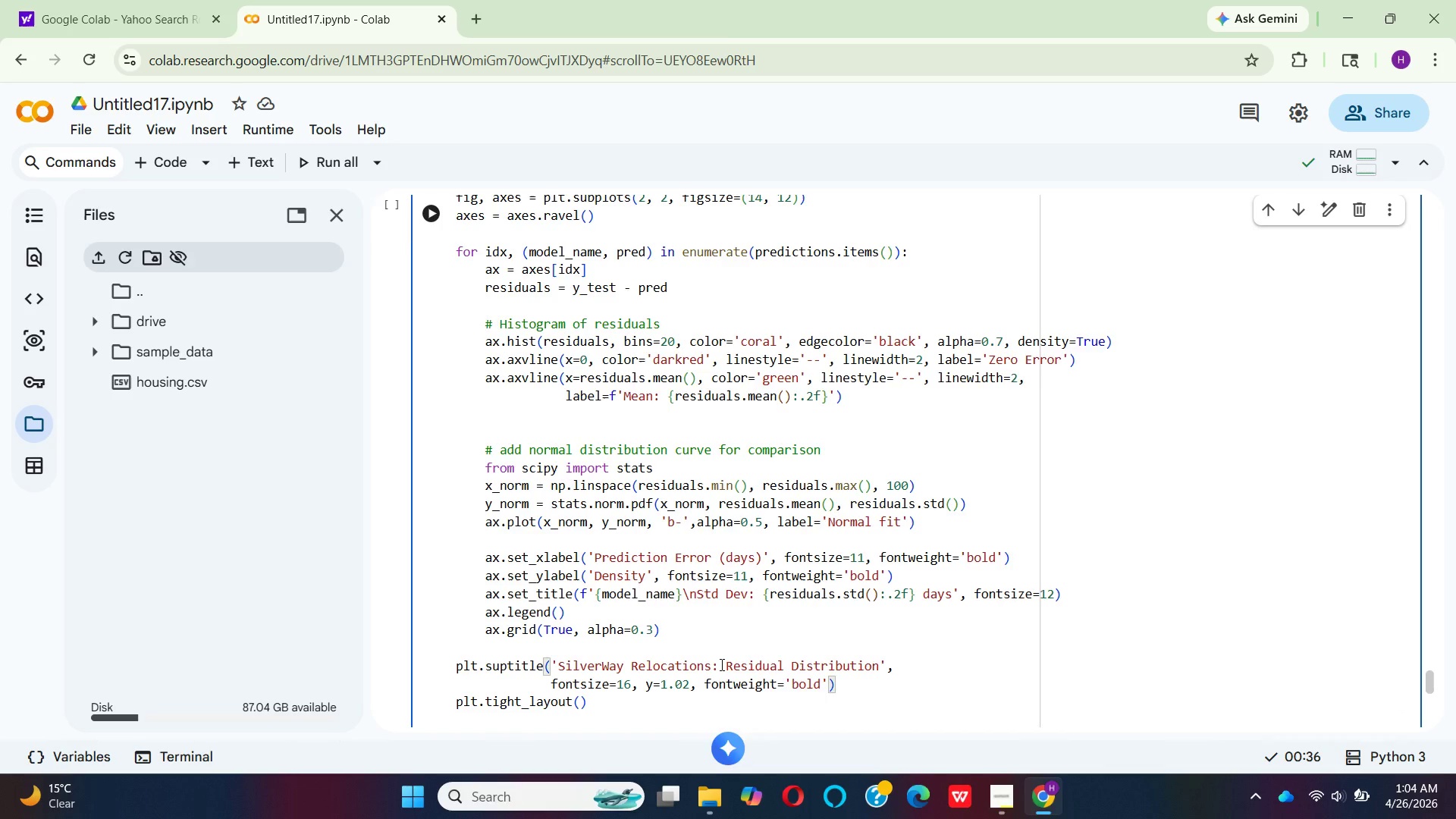 
key(Backspace)
 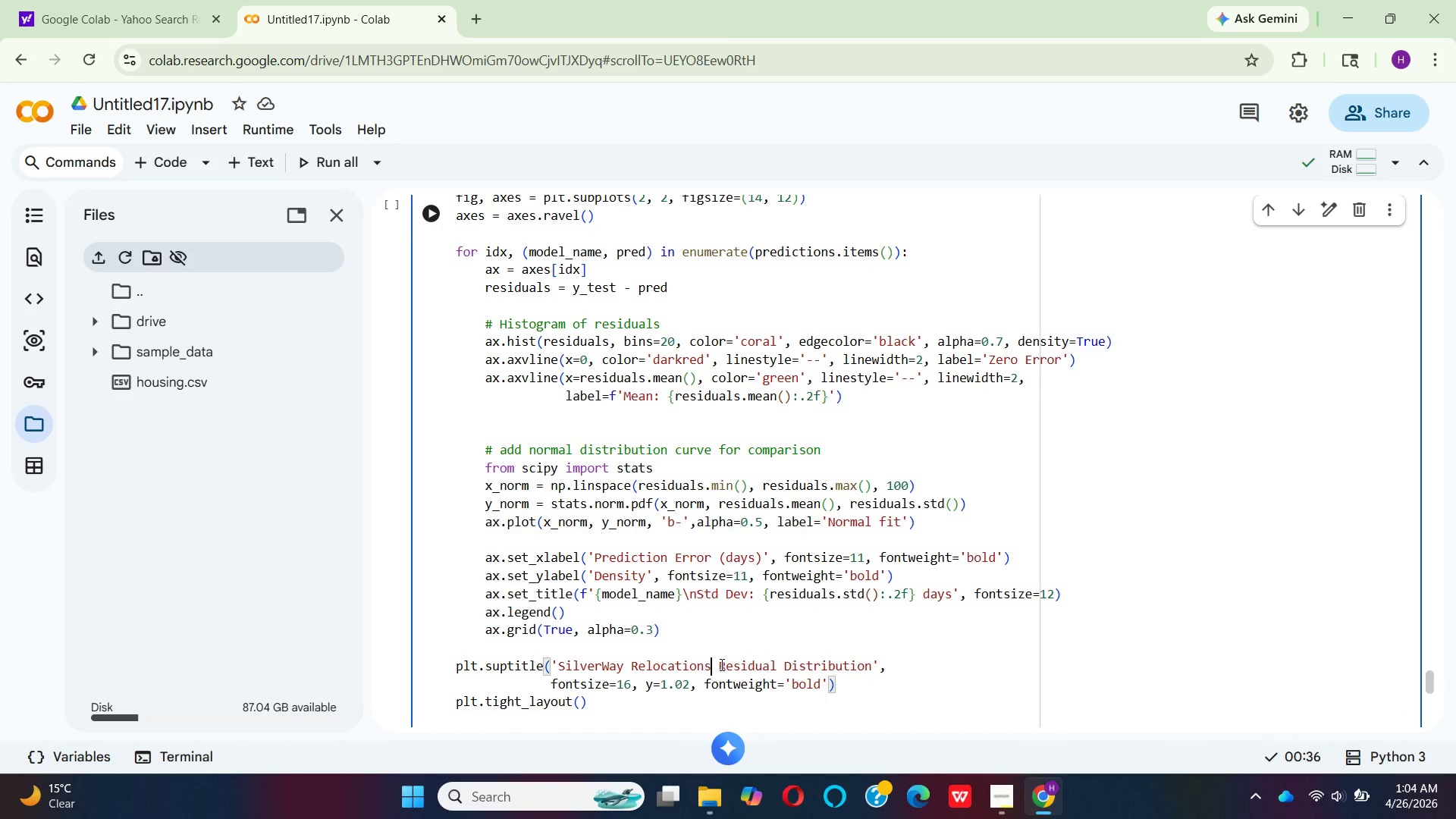 
key(Backspace)
 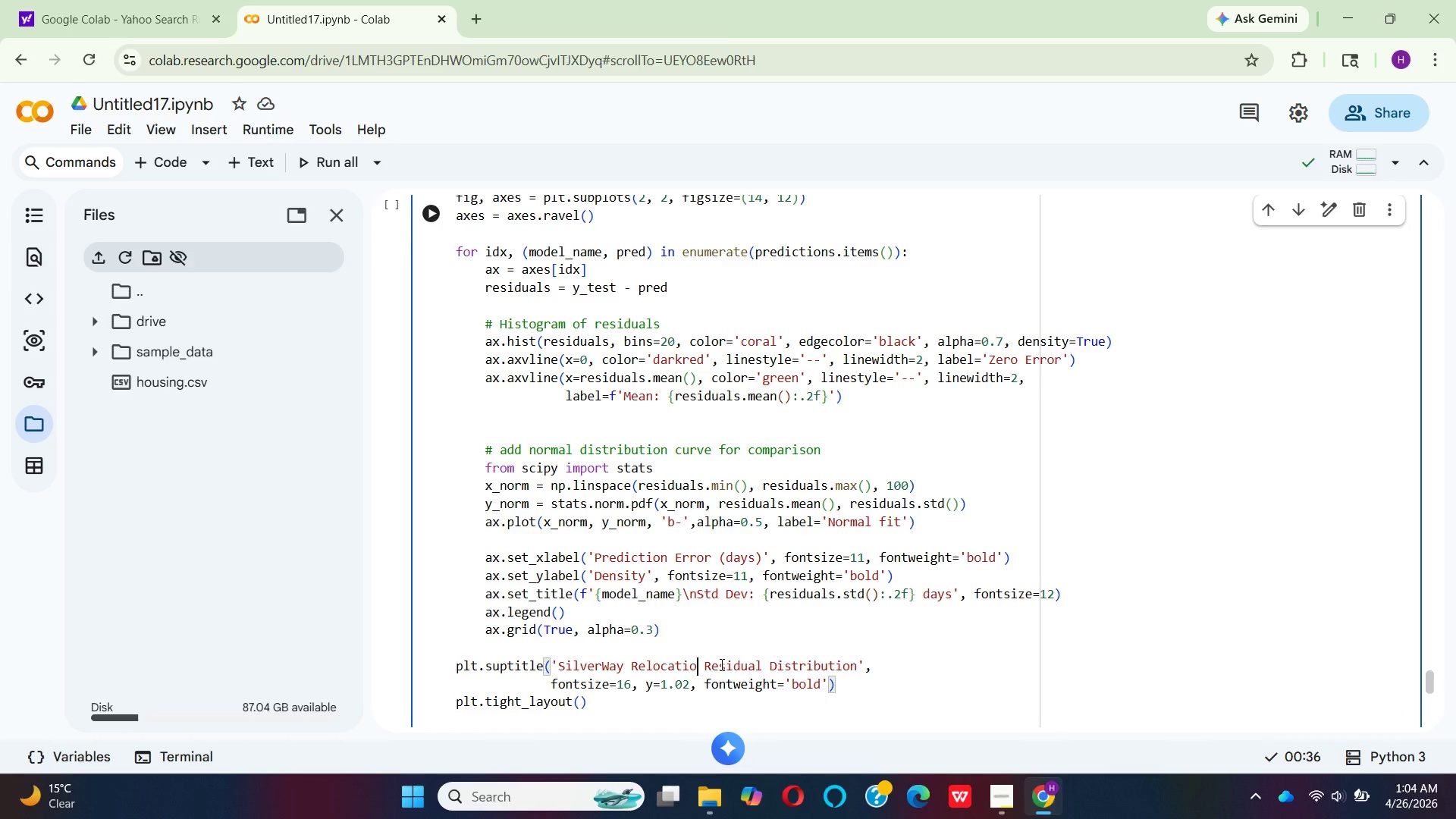 
key(Backspace)
 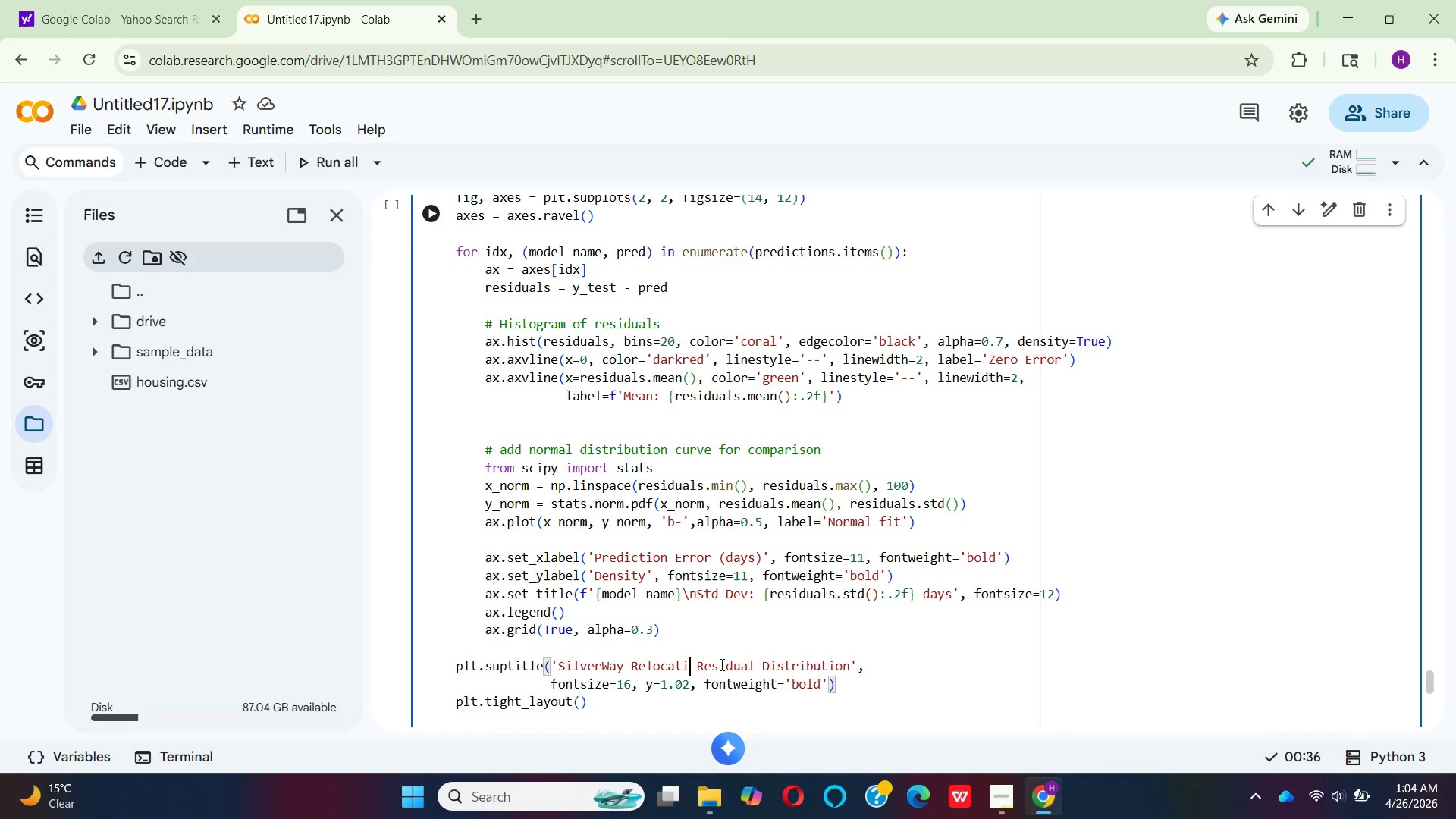 
key(Backspace)
 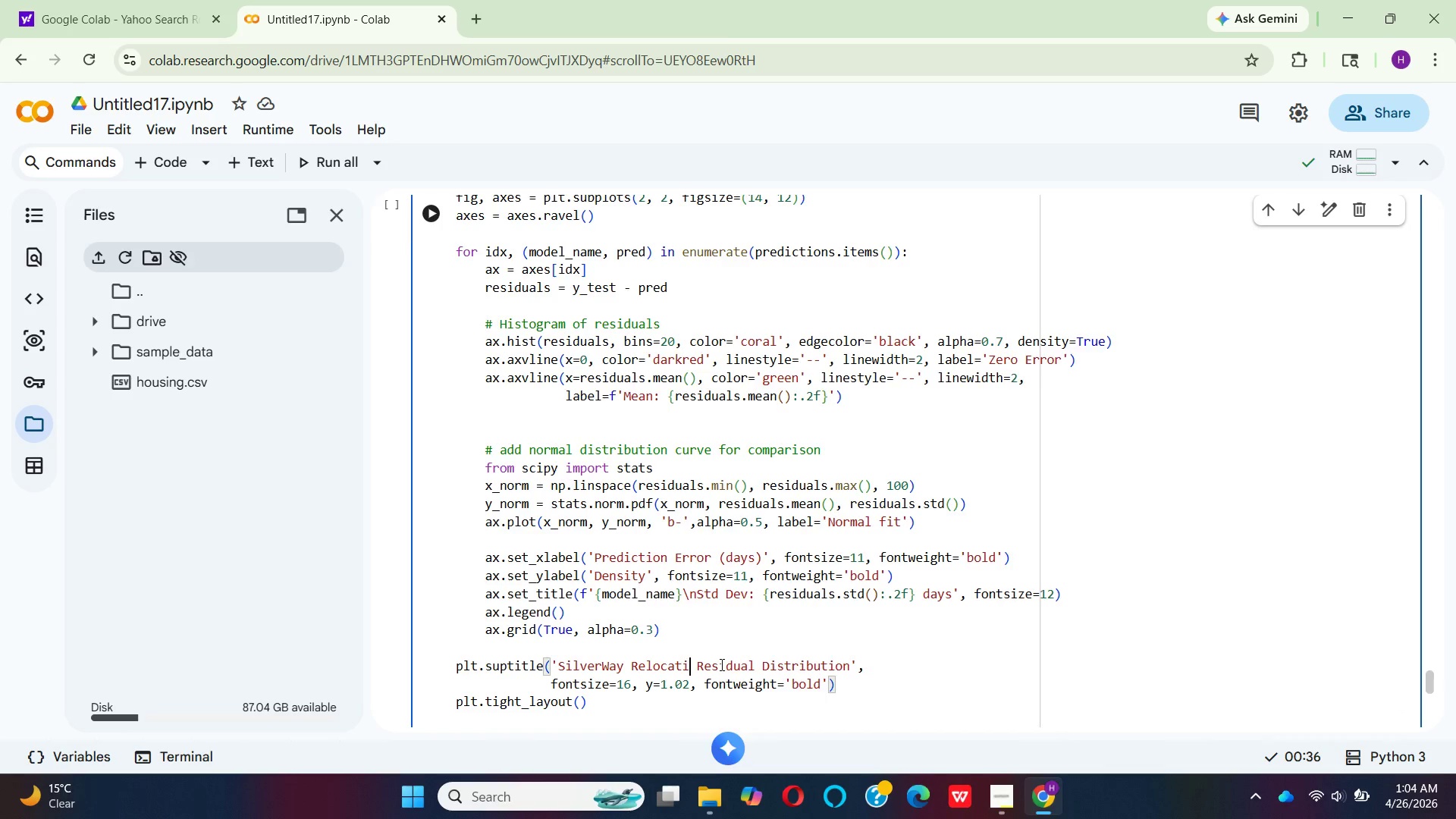 
key(Backspace)
 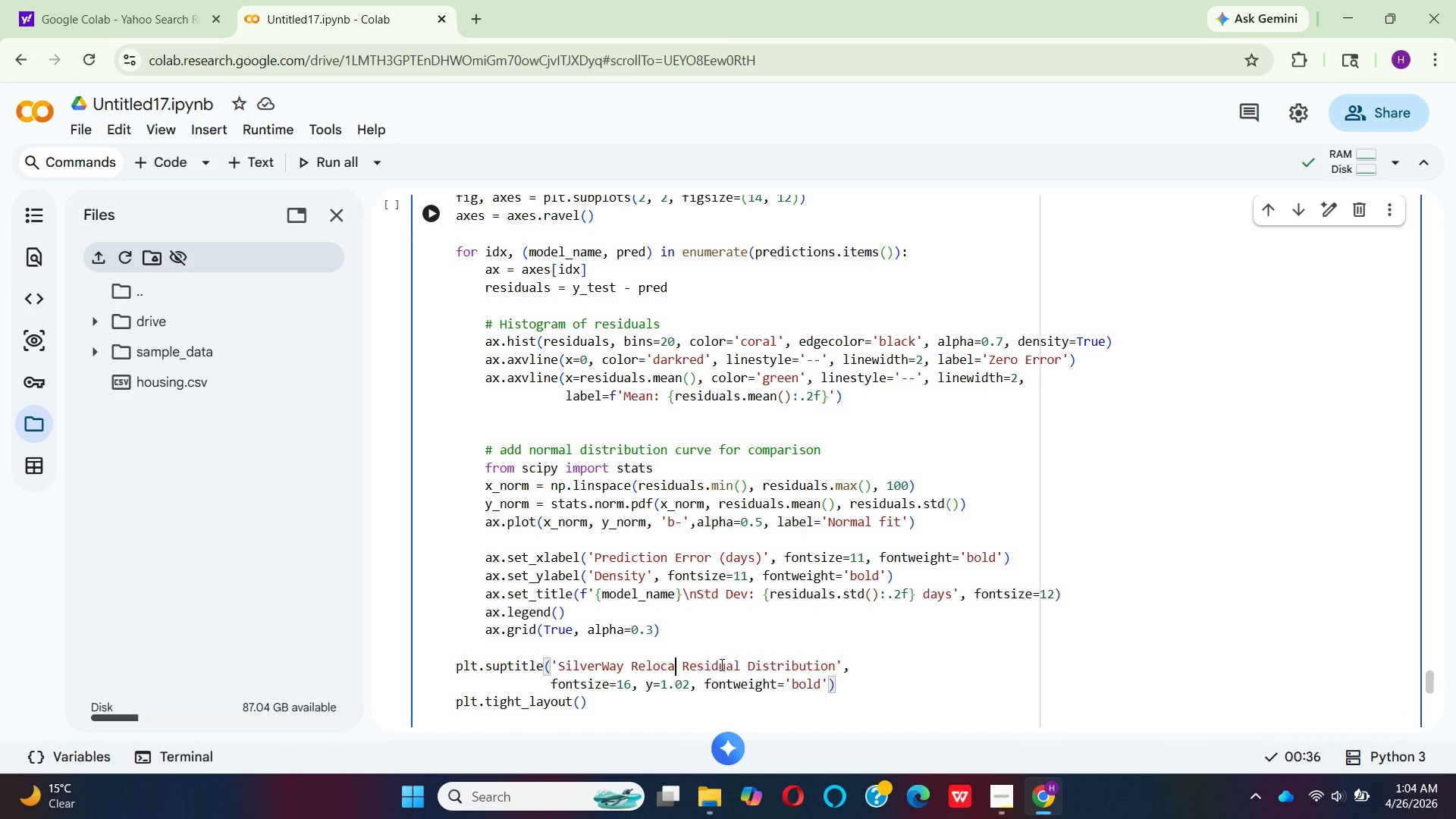 
key(Backspace)
 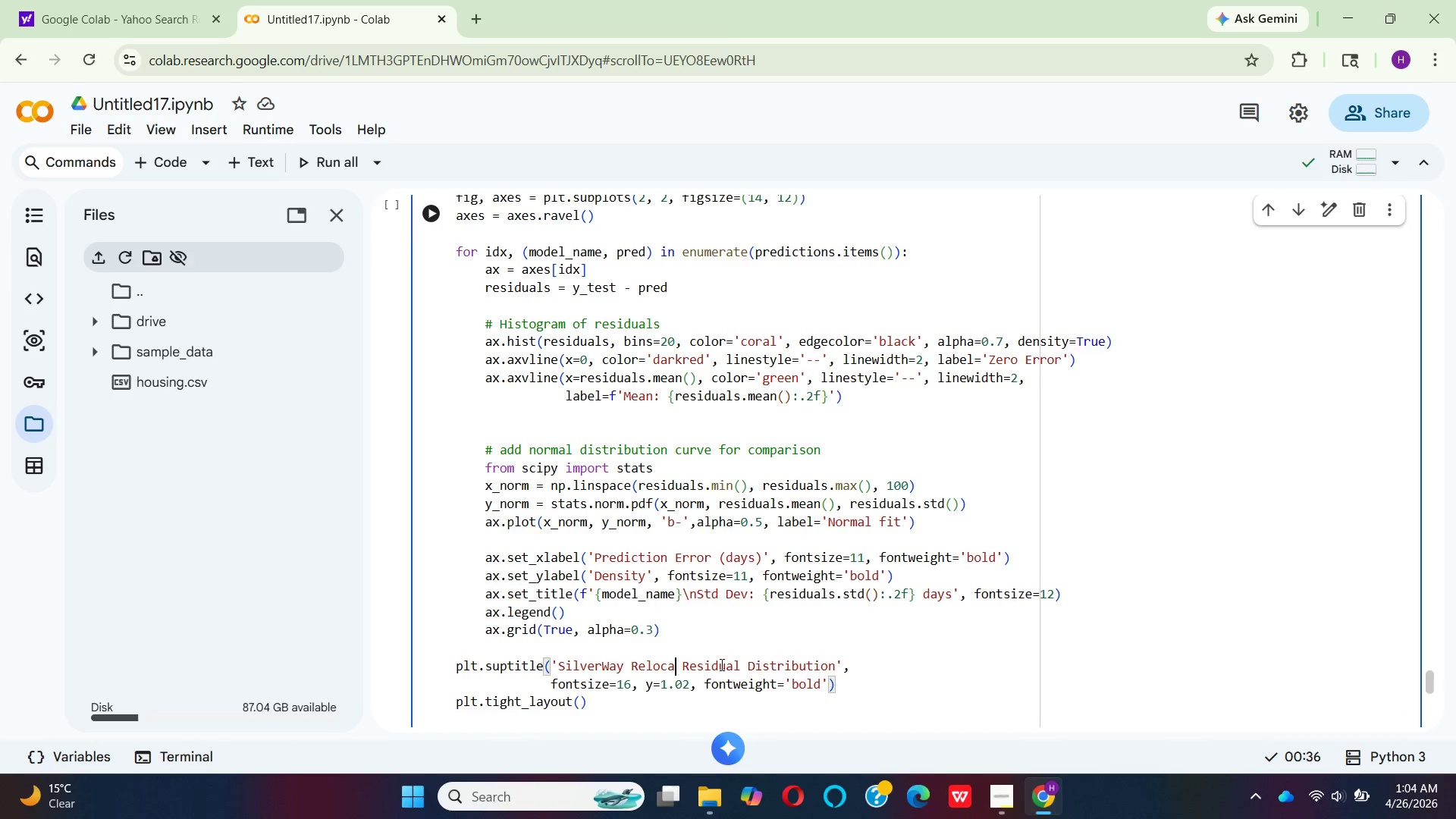 
key(Backspace)
 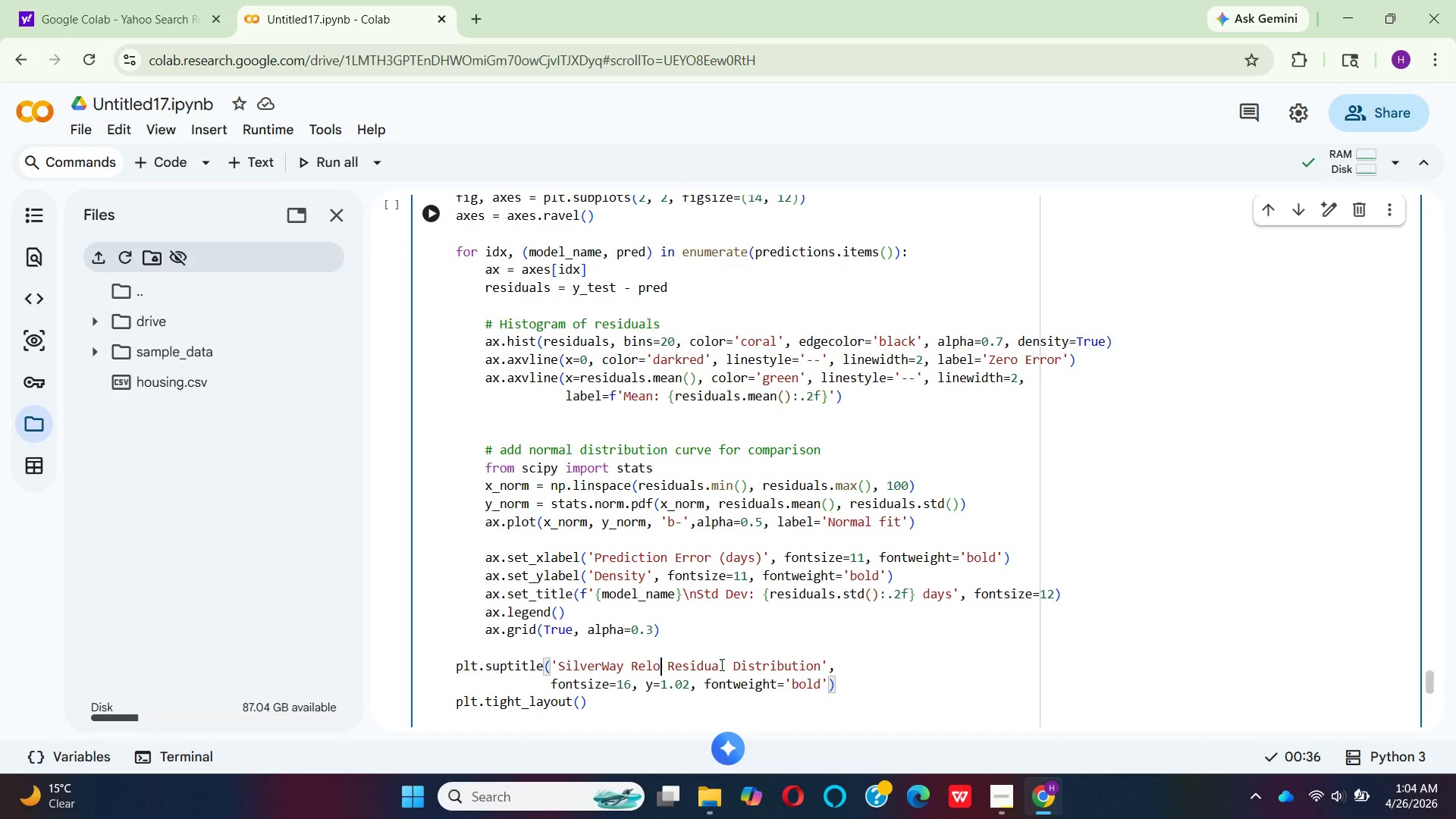 
key(Backspace)
 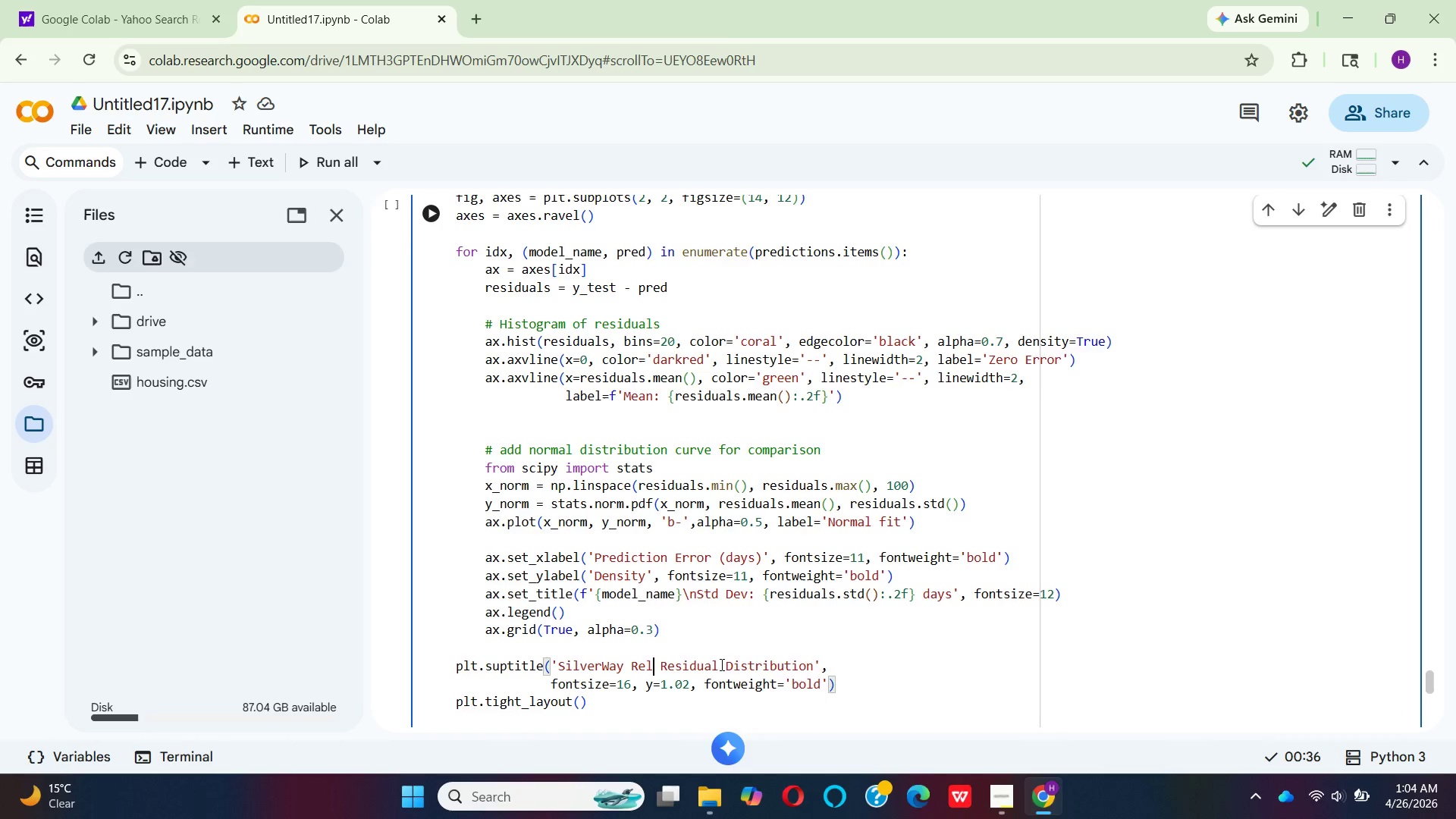 
key(Backspace)
 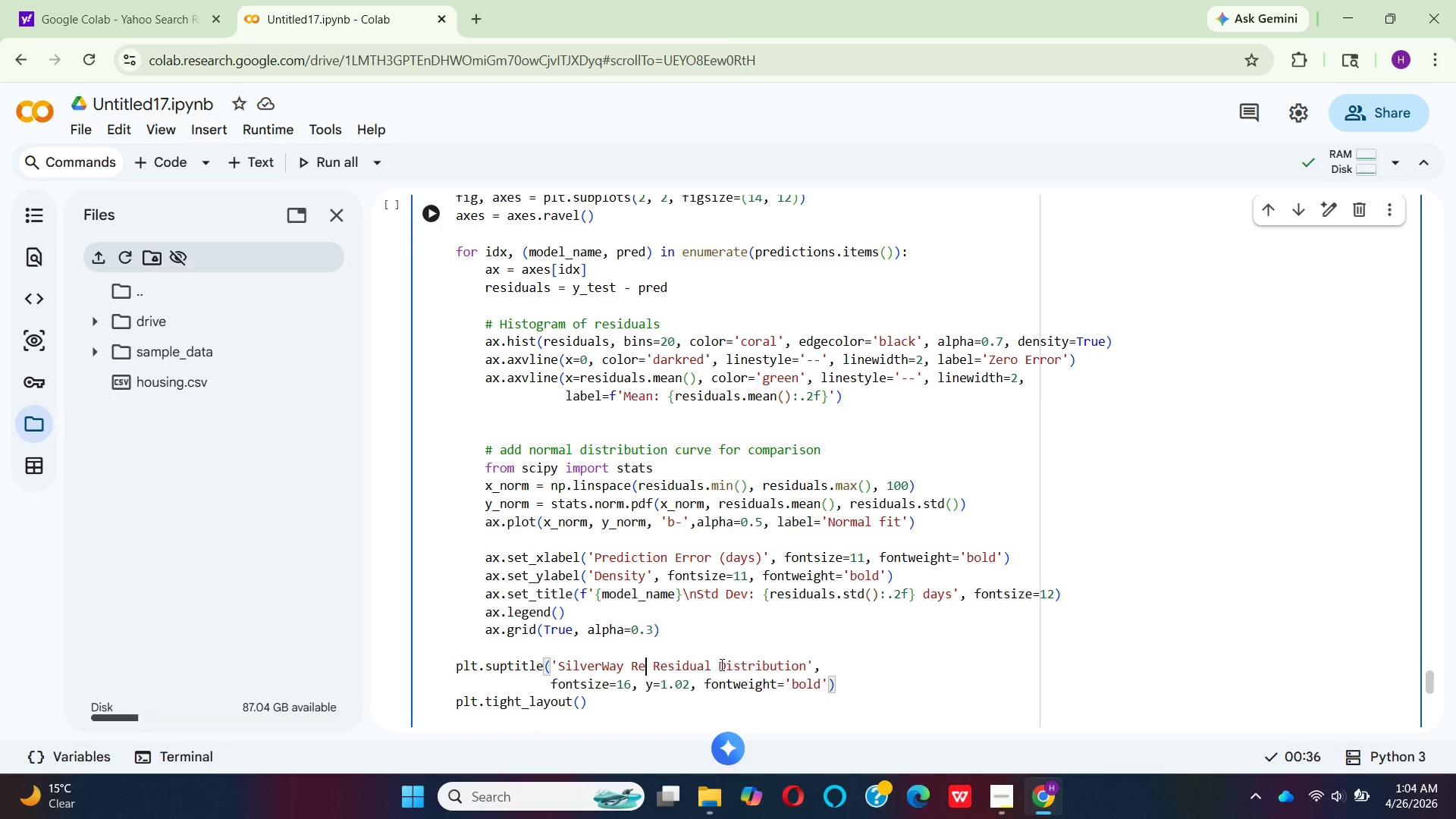 
key(Backspace)
 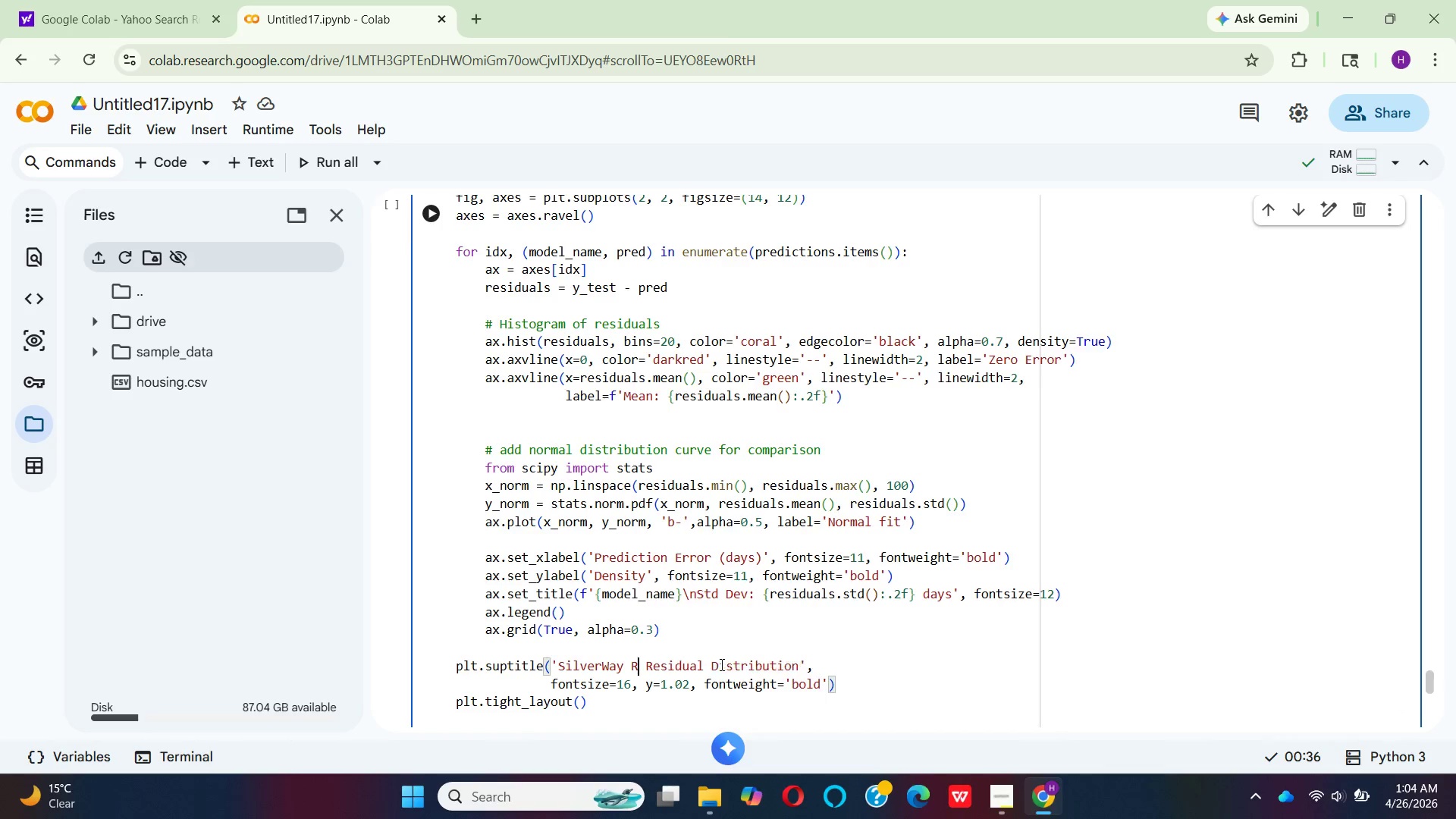 
key(Backspace)
 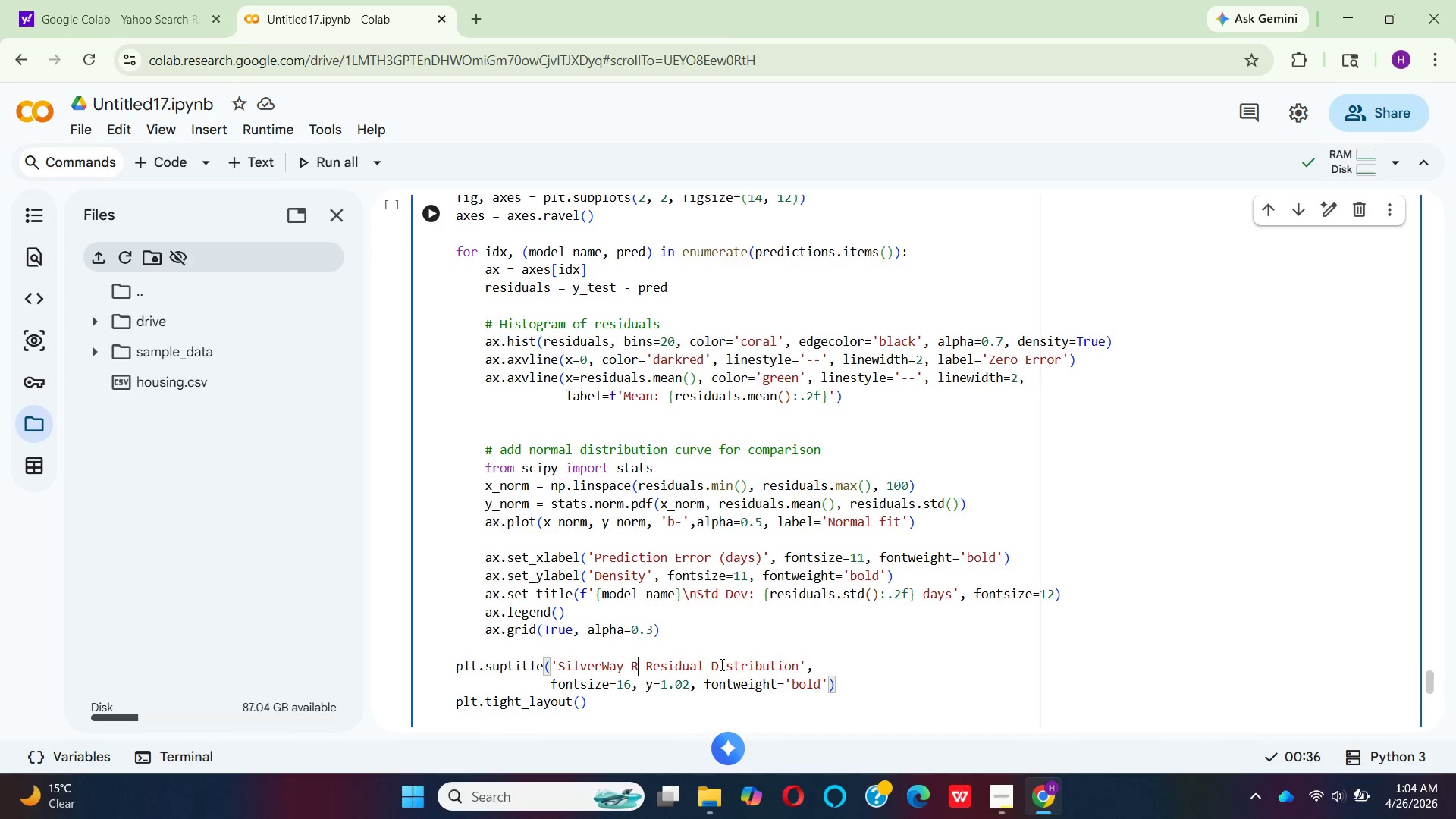 
key(Backspace)
 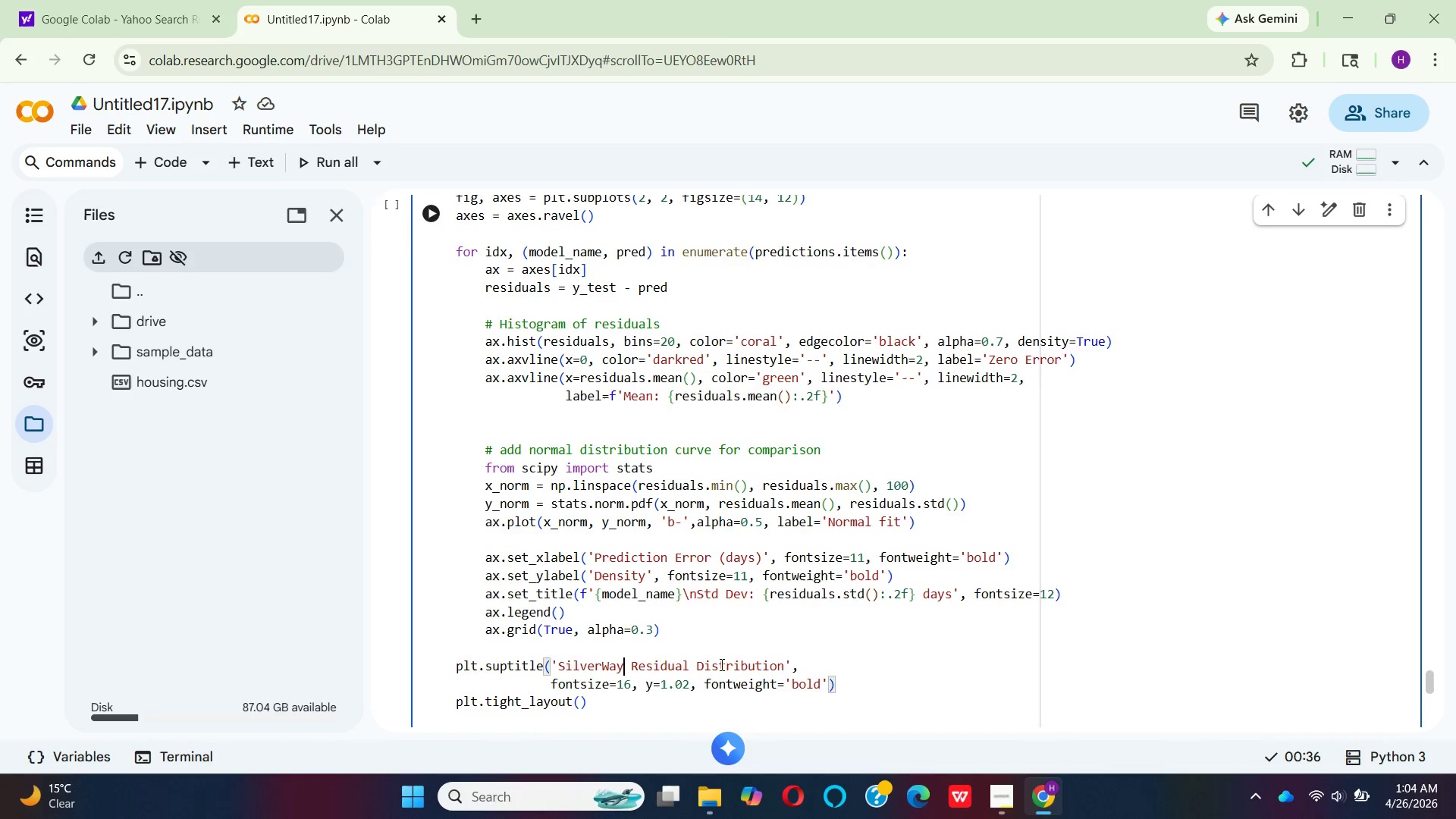 
key(Backspace)
 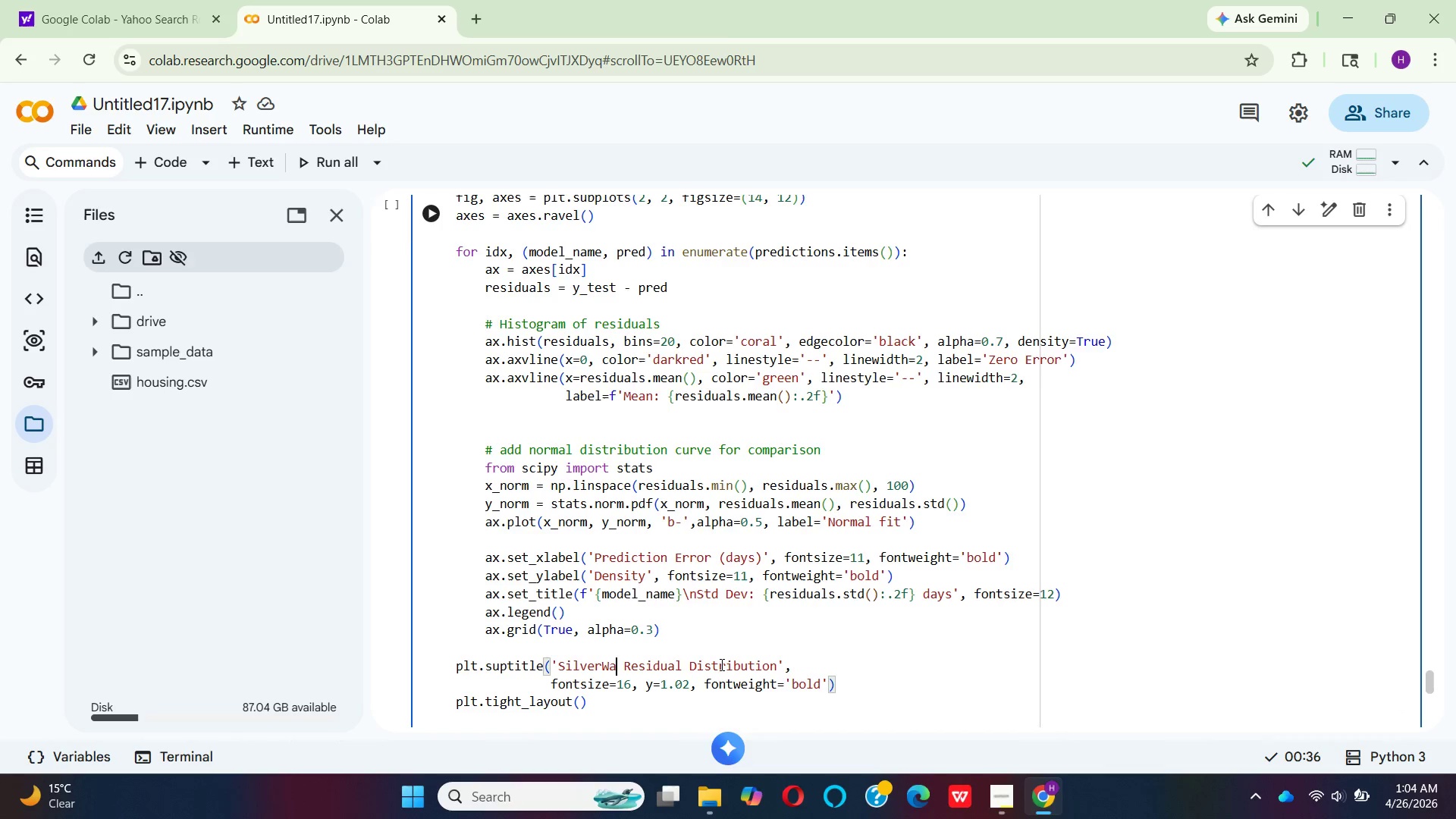 
key(Backspace)
 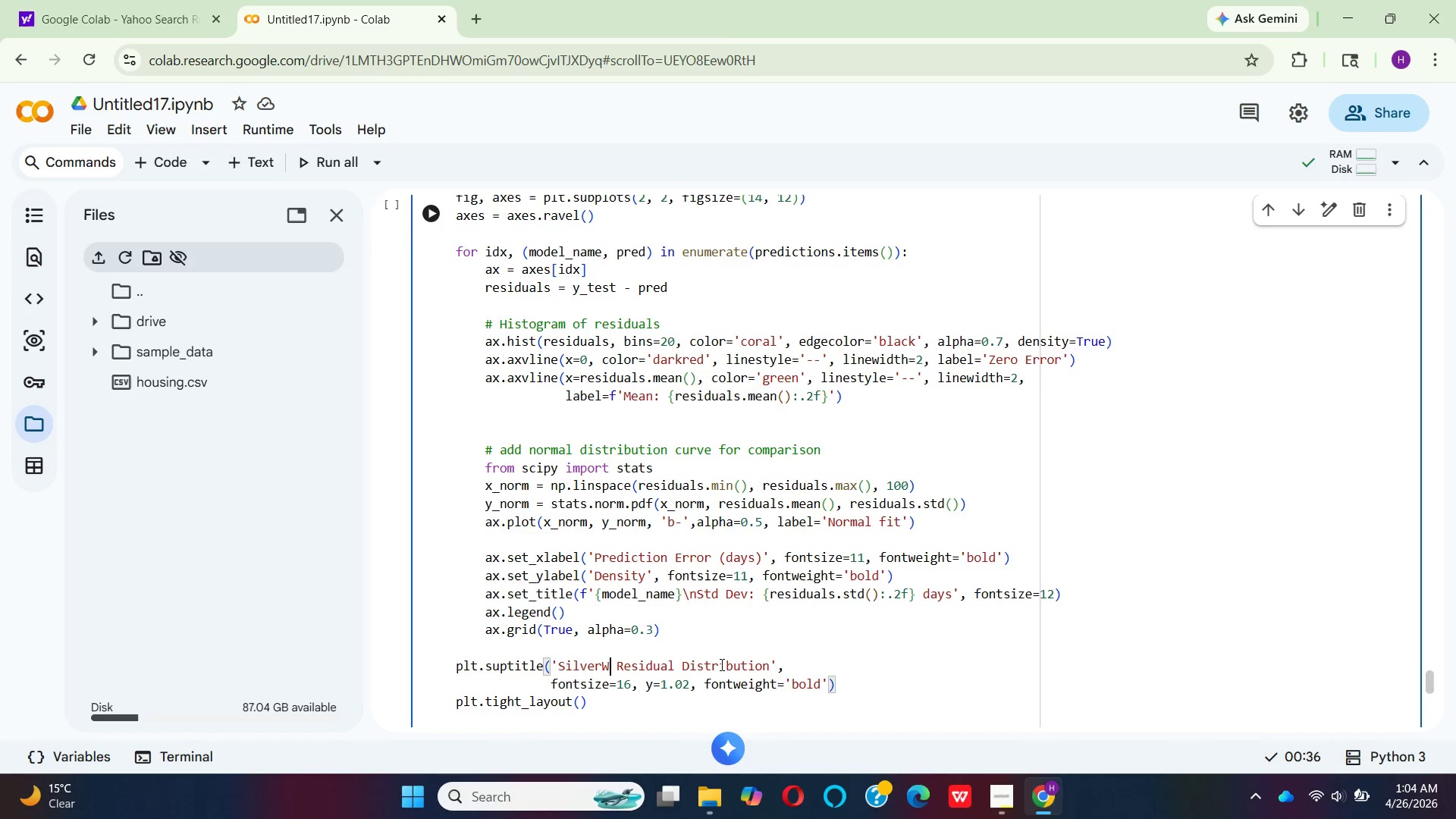 
key(Backspace)
 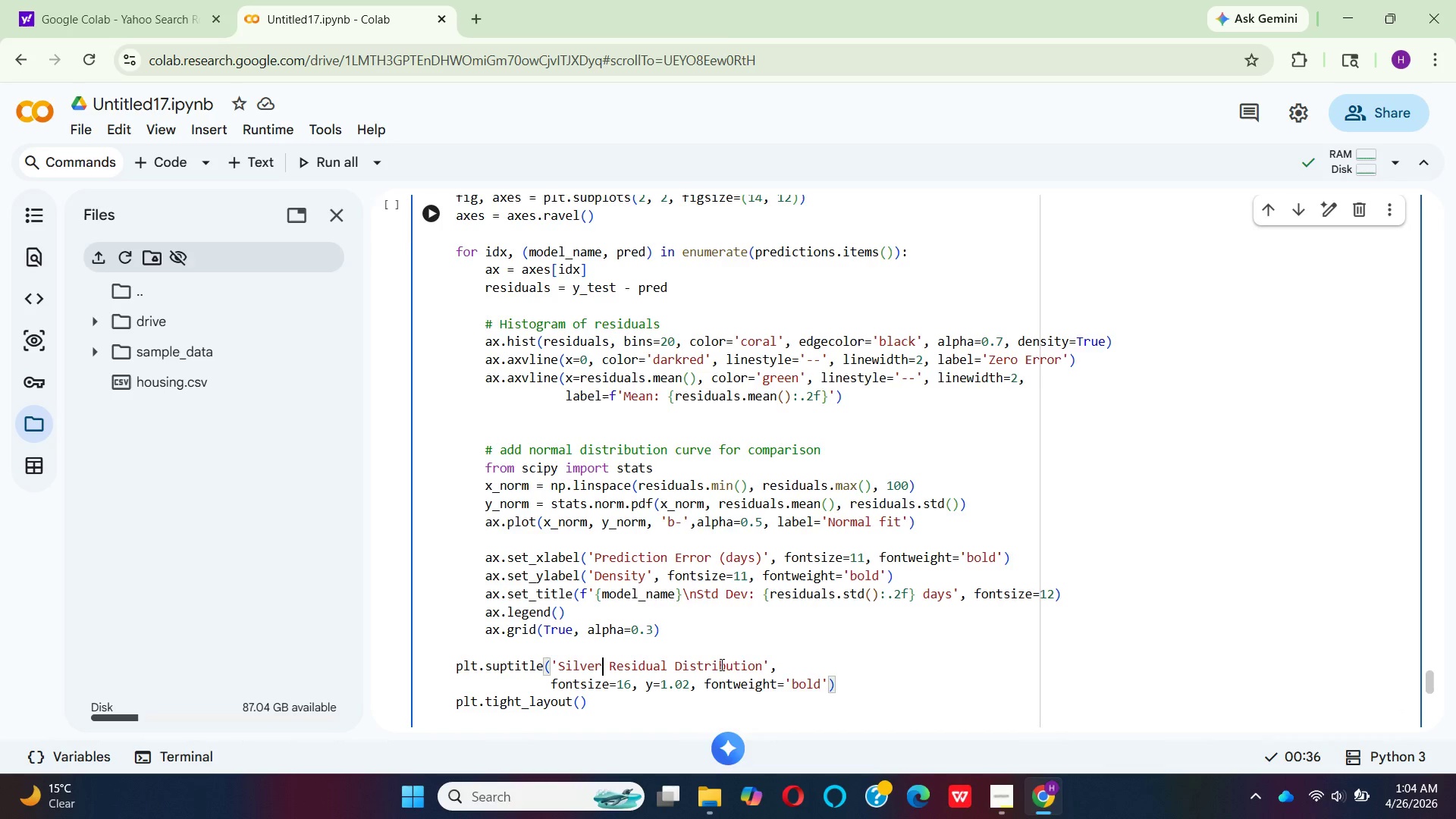 
key(Backspace)
 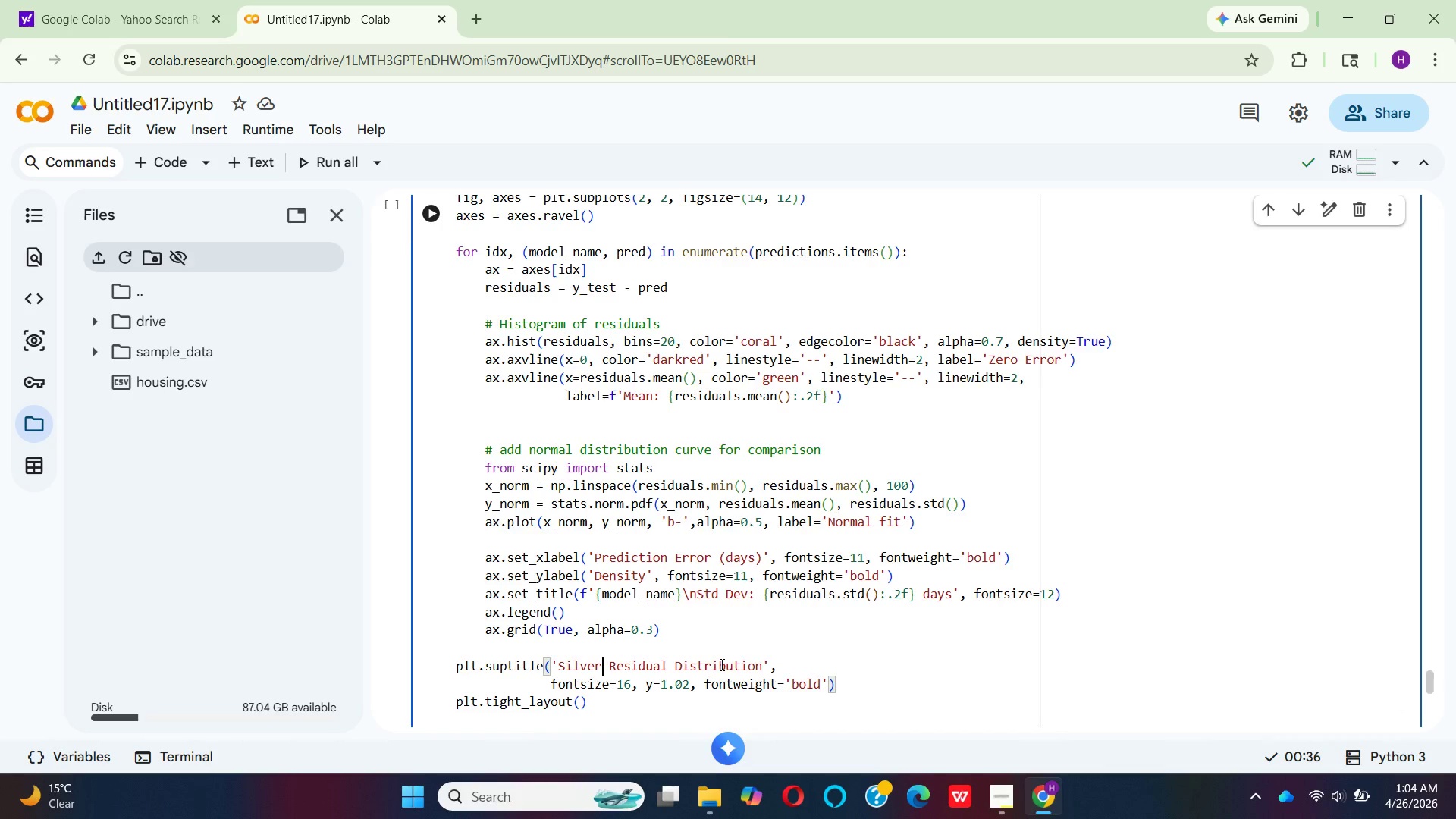 
key(Backspace)
 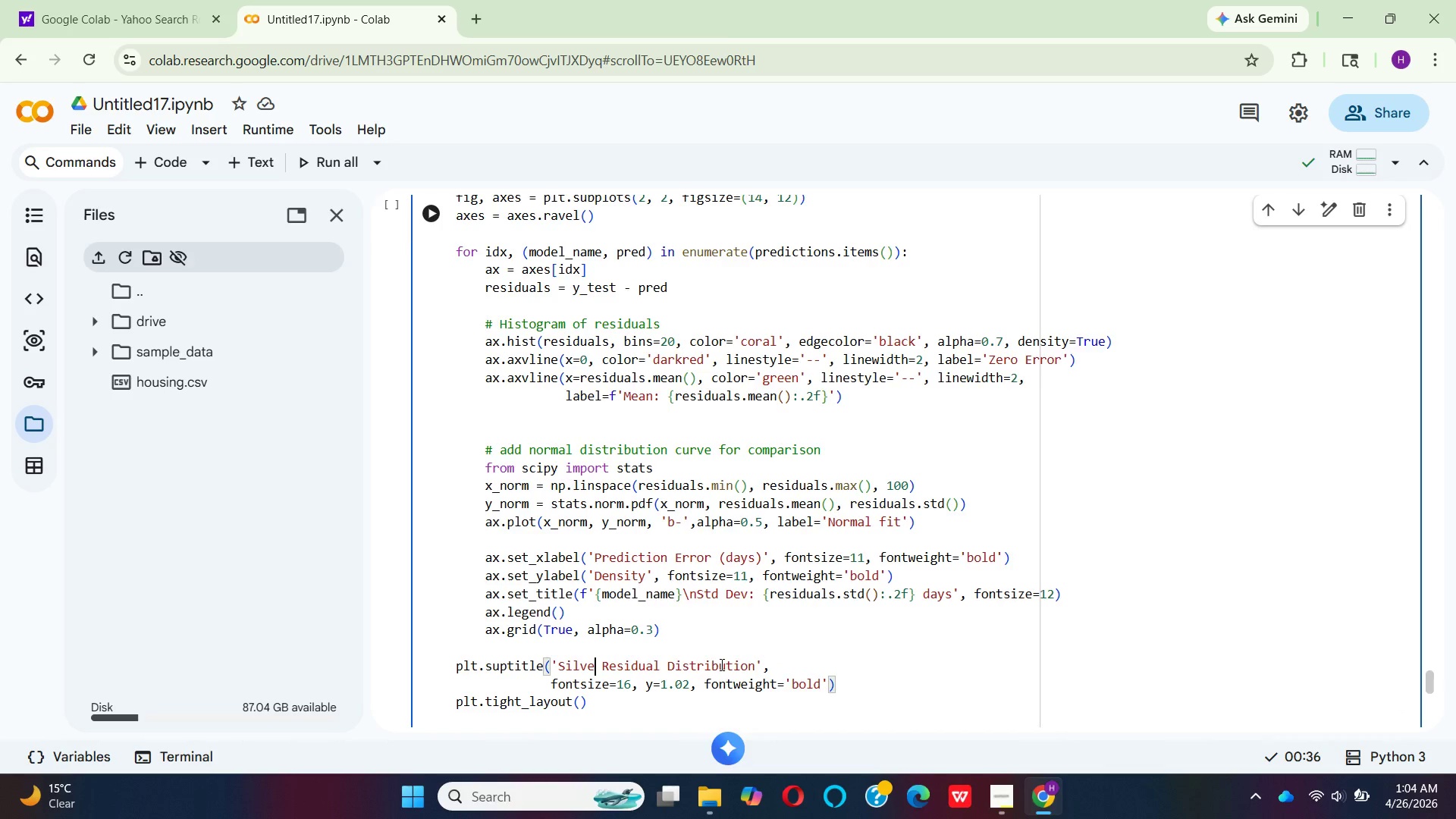 
key(Backspace)
 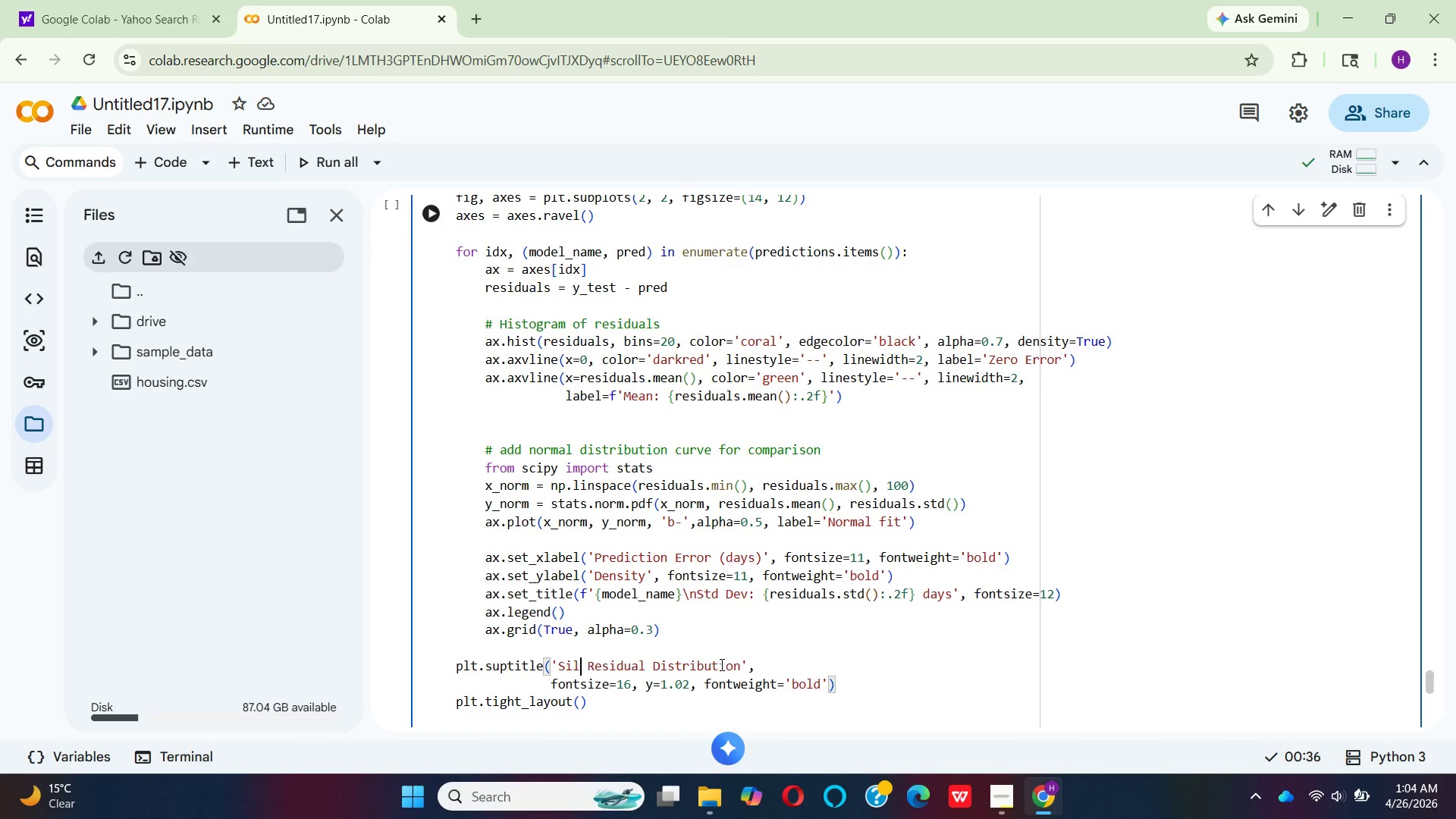 
key(Backspace)
 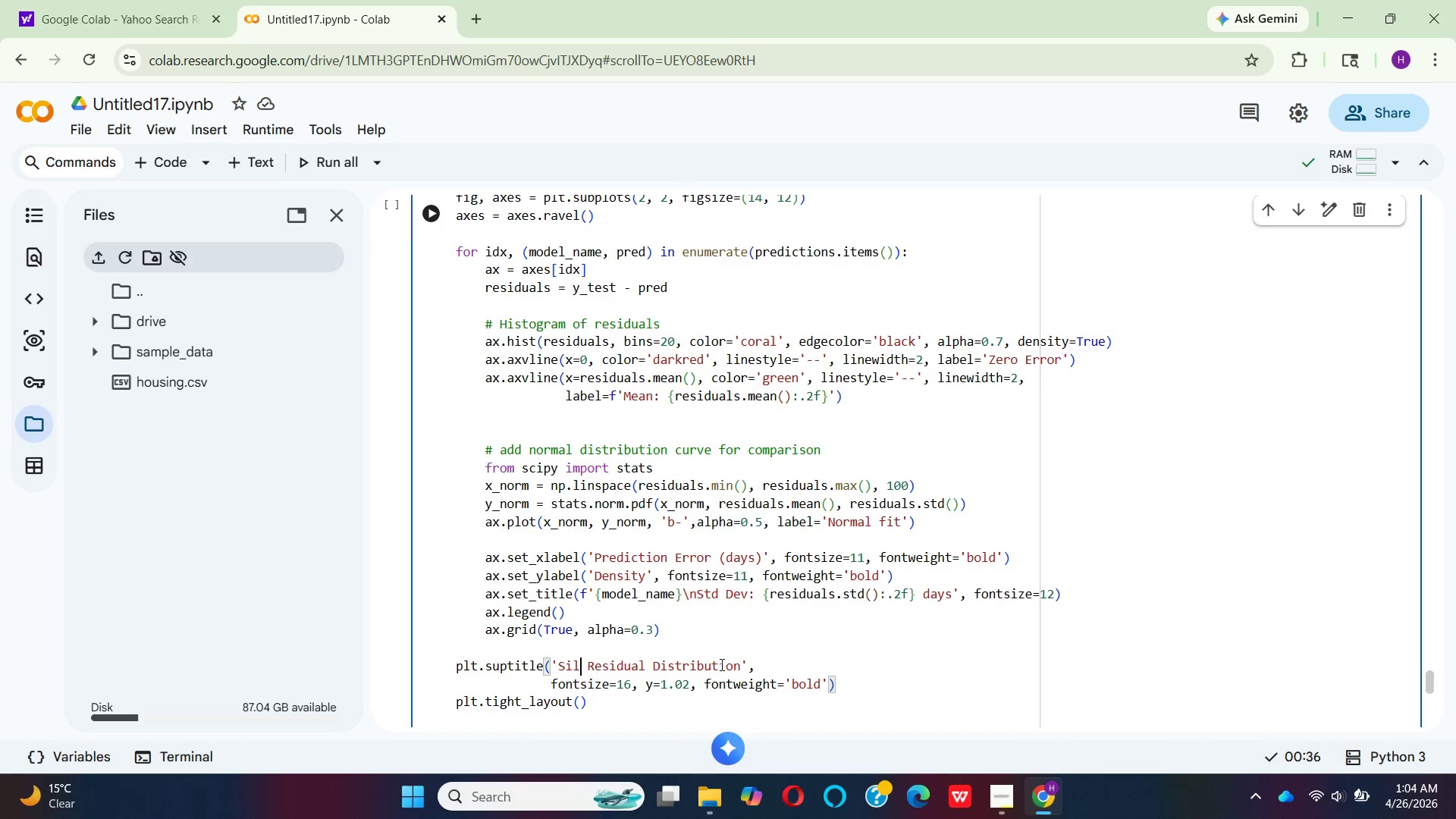 
key(Backspace)
 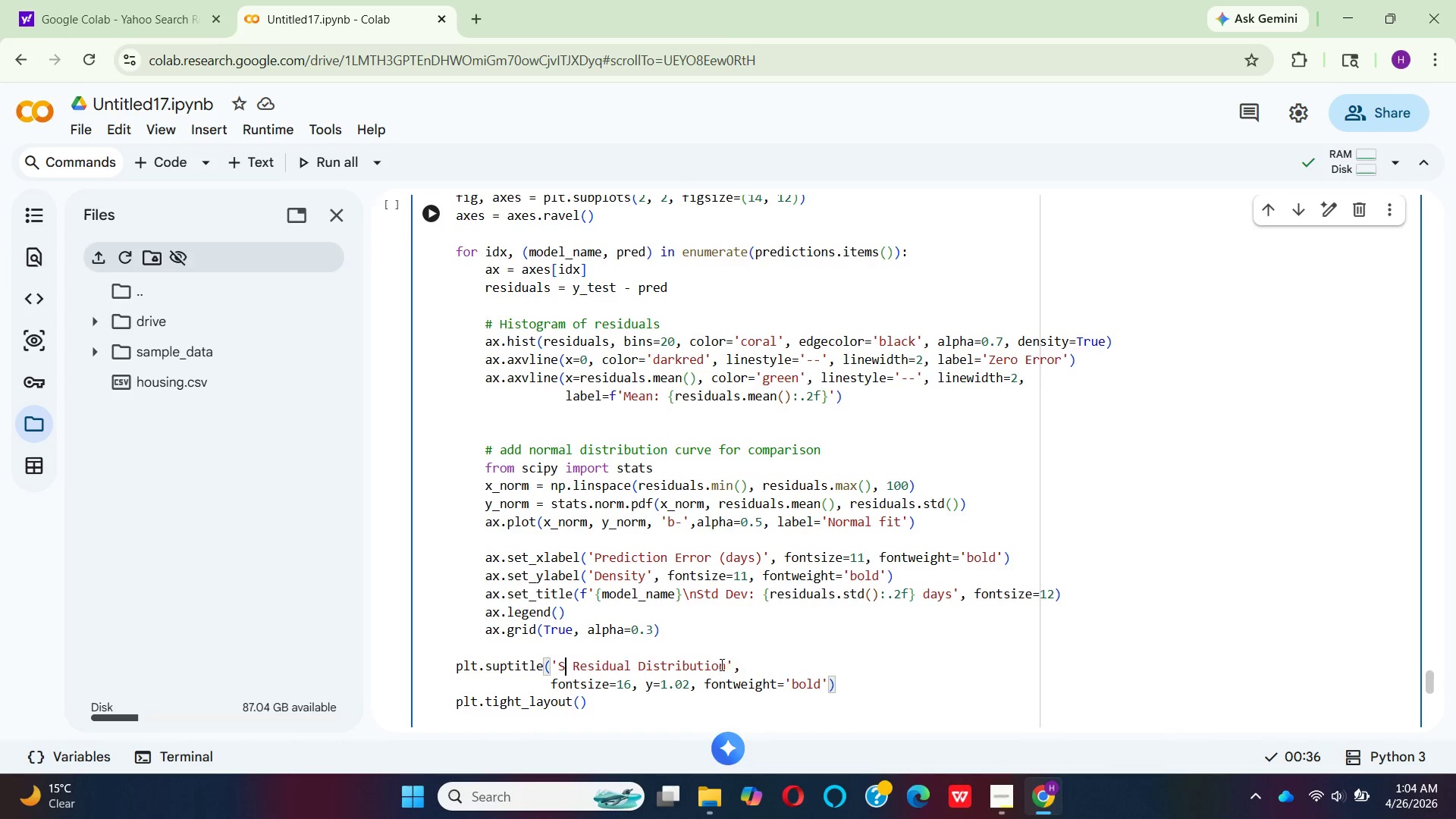 
key(Backspace)
 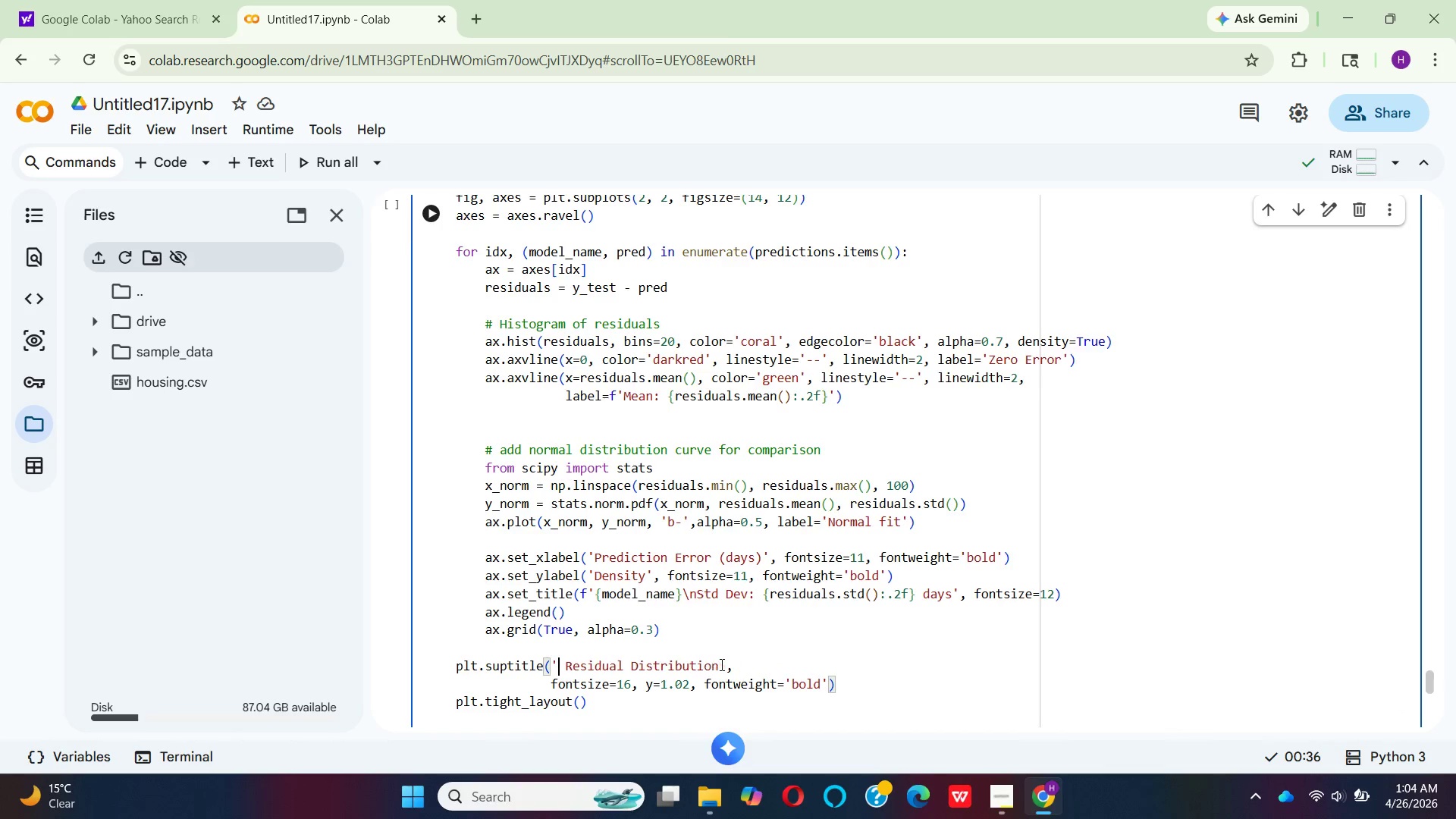 
key(Backspace)
 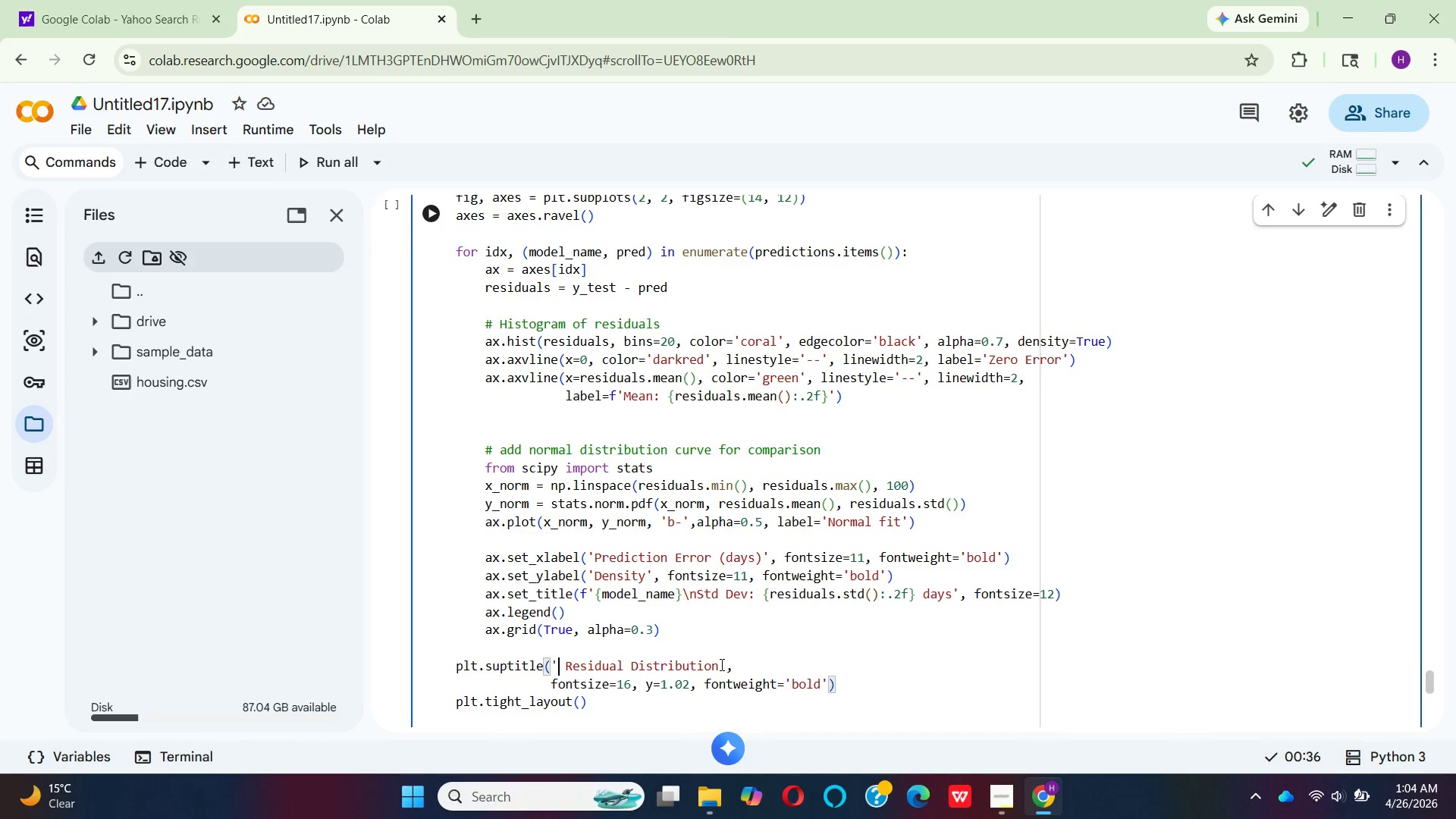 
key(CapsLock)
 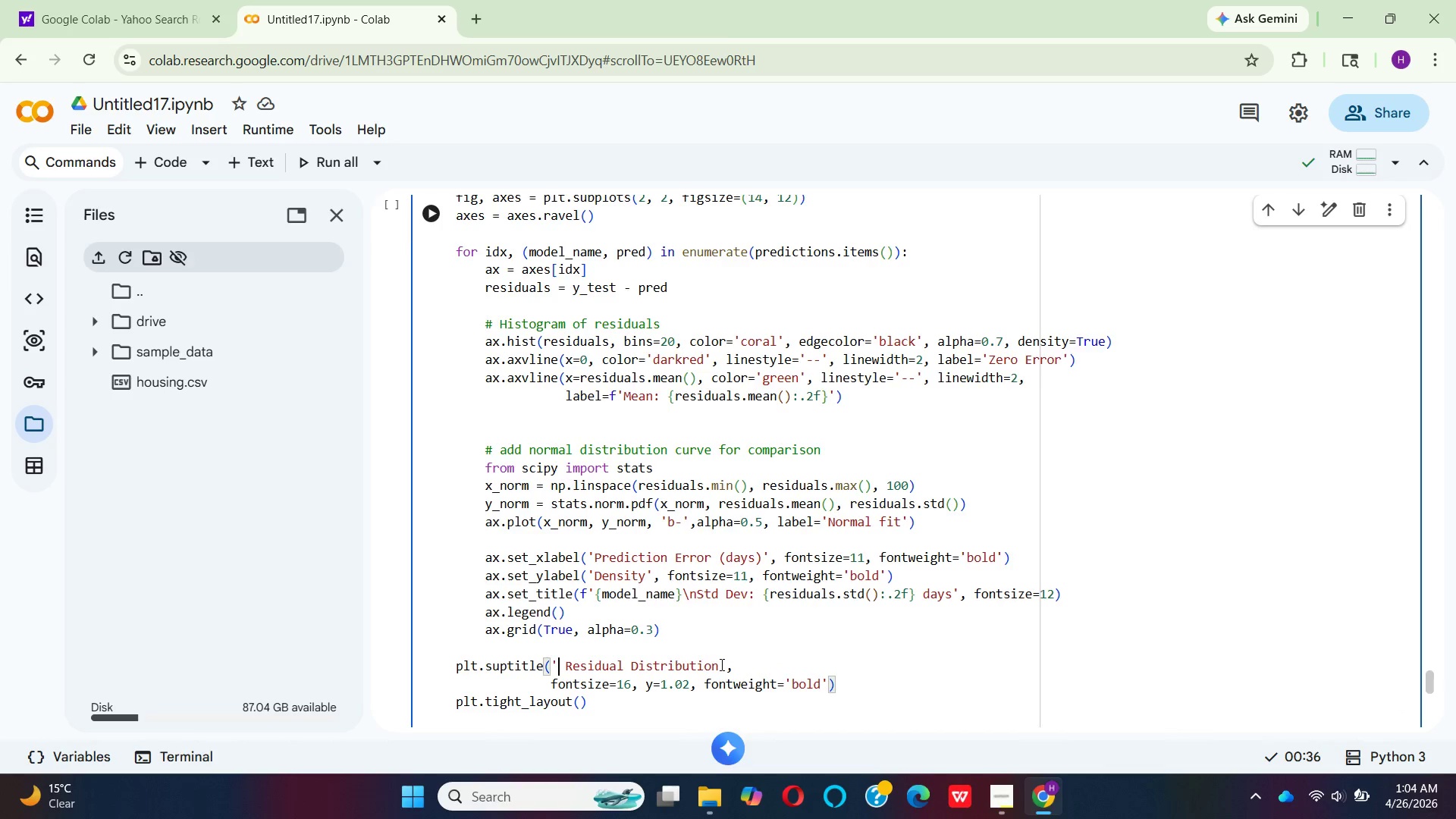 
key(E)
 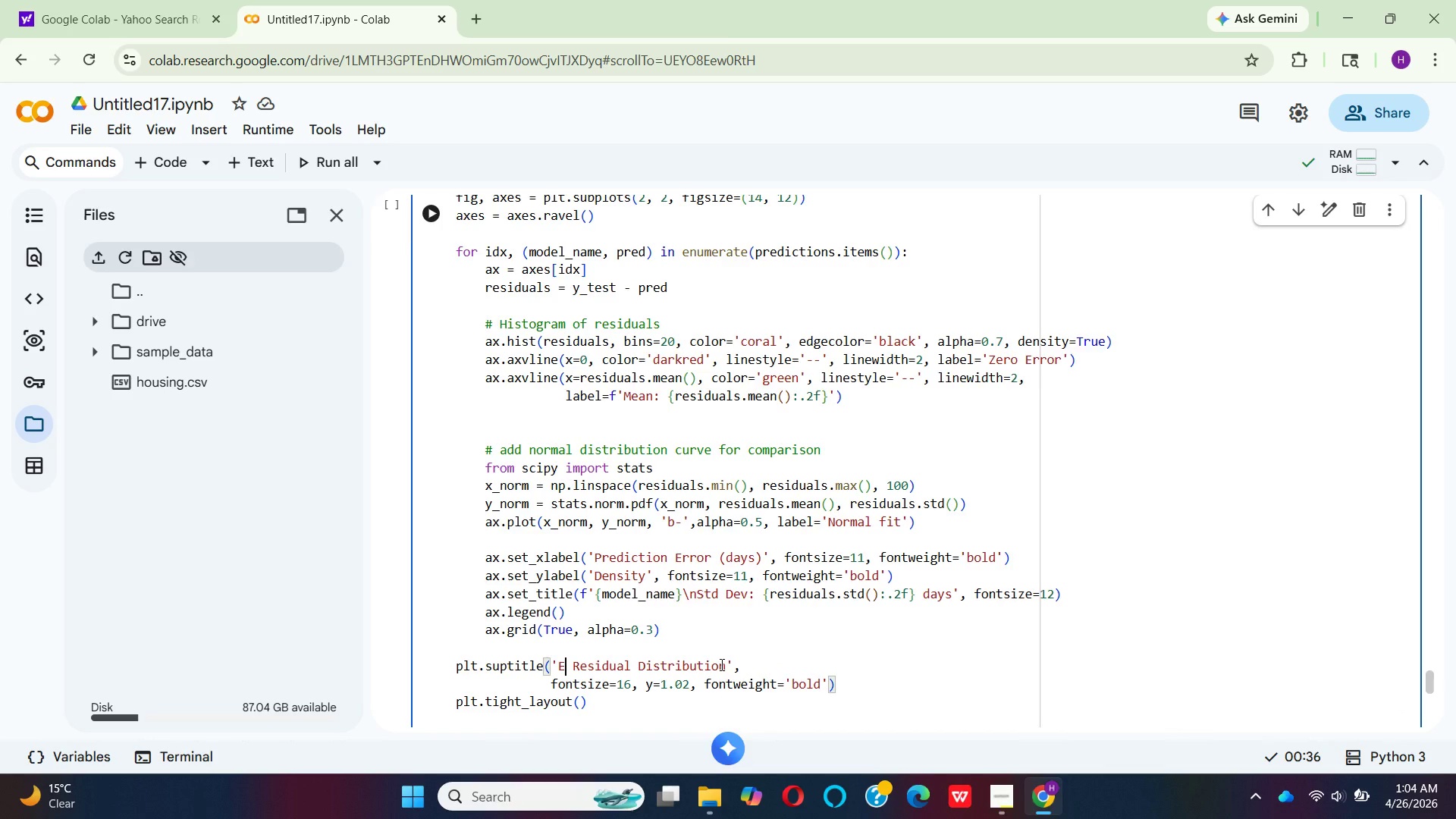 
key(CapsLock)
 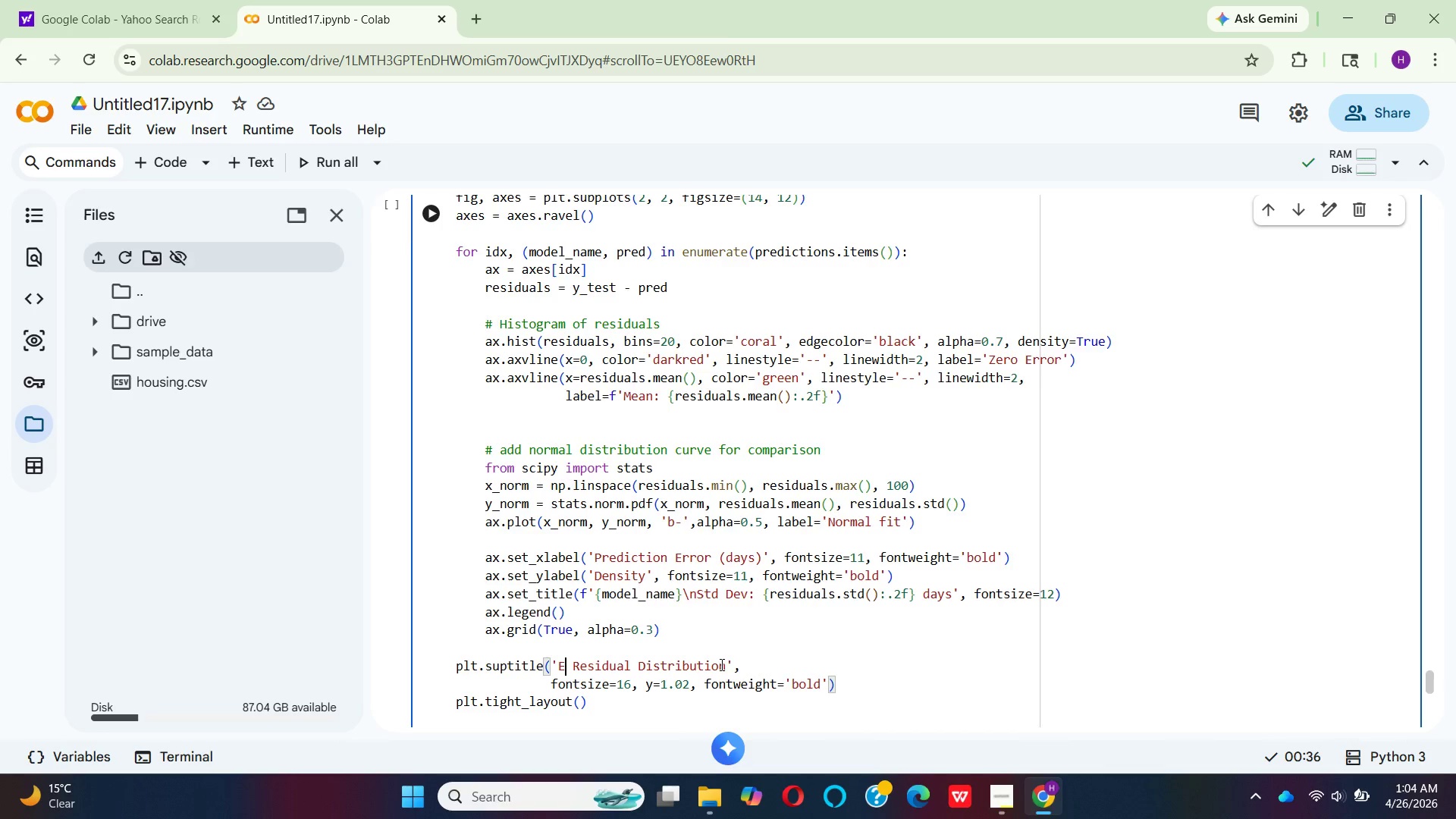 
type(rror Dis)
 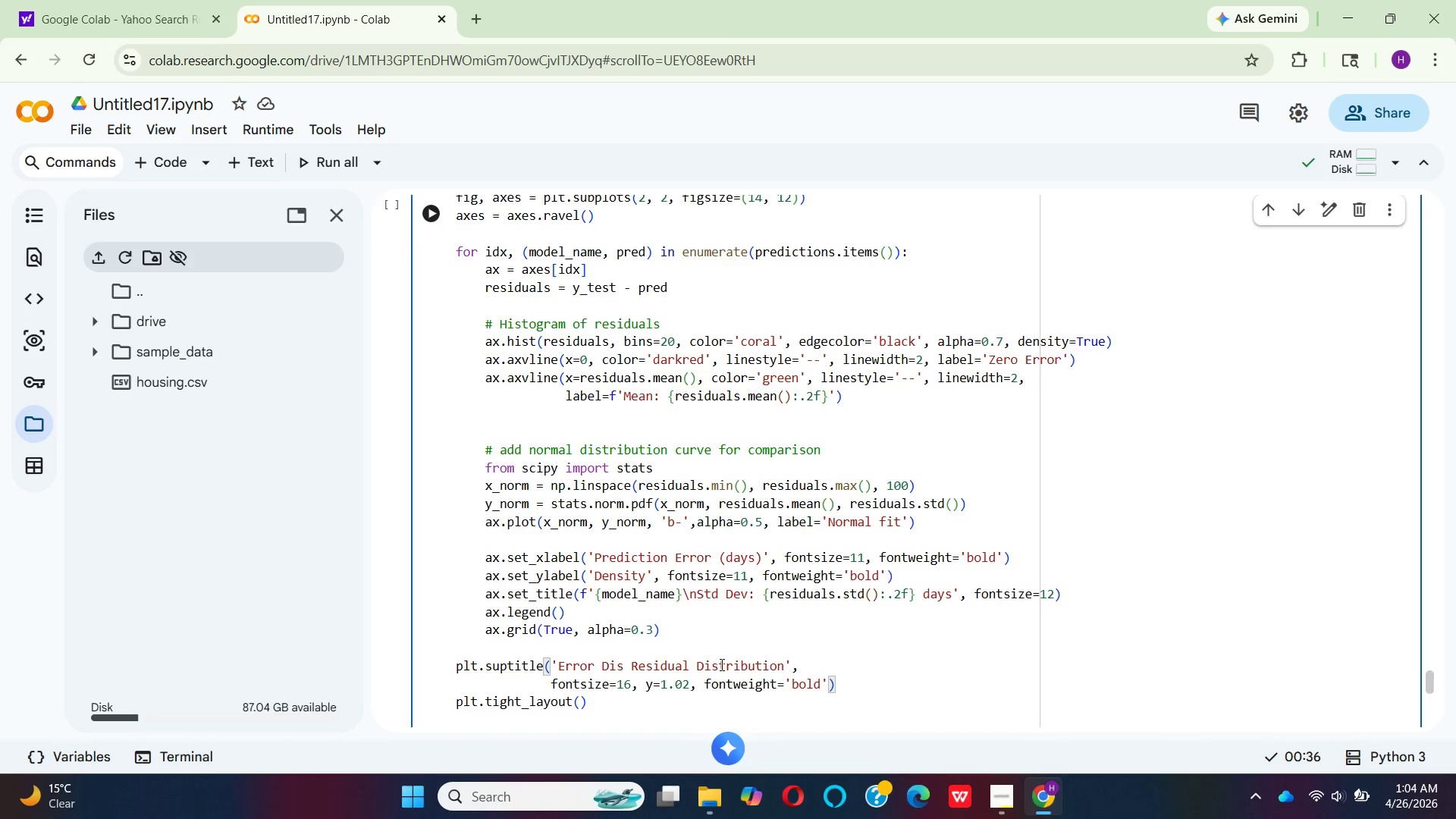 
type(tribution Analysis)
 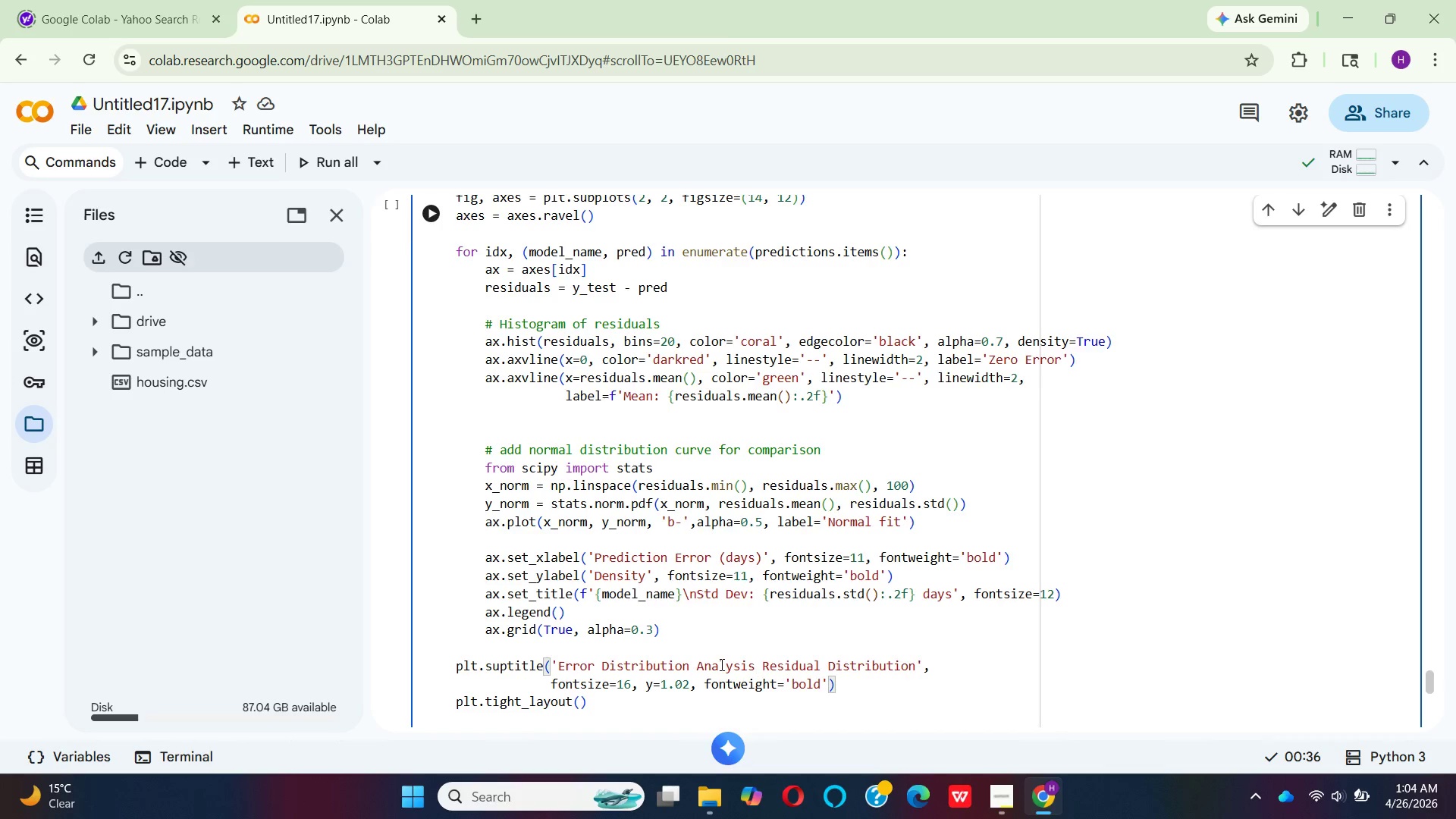 
wait(7.41)
 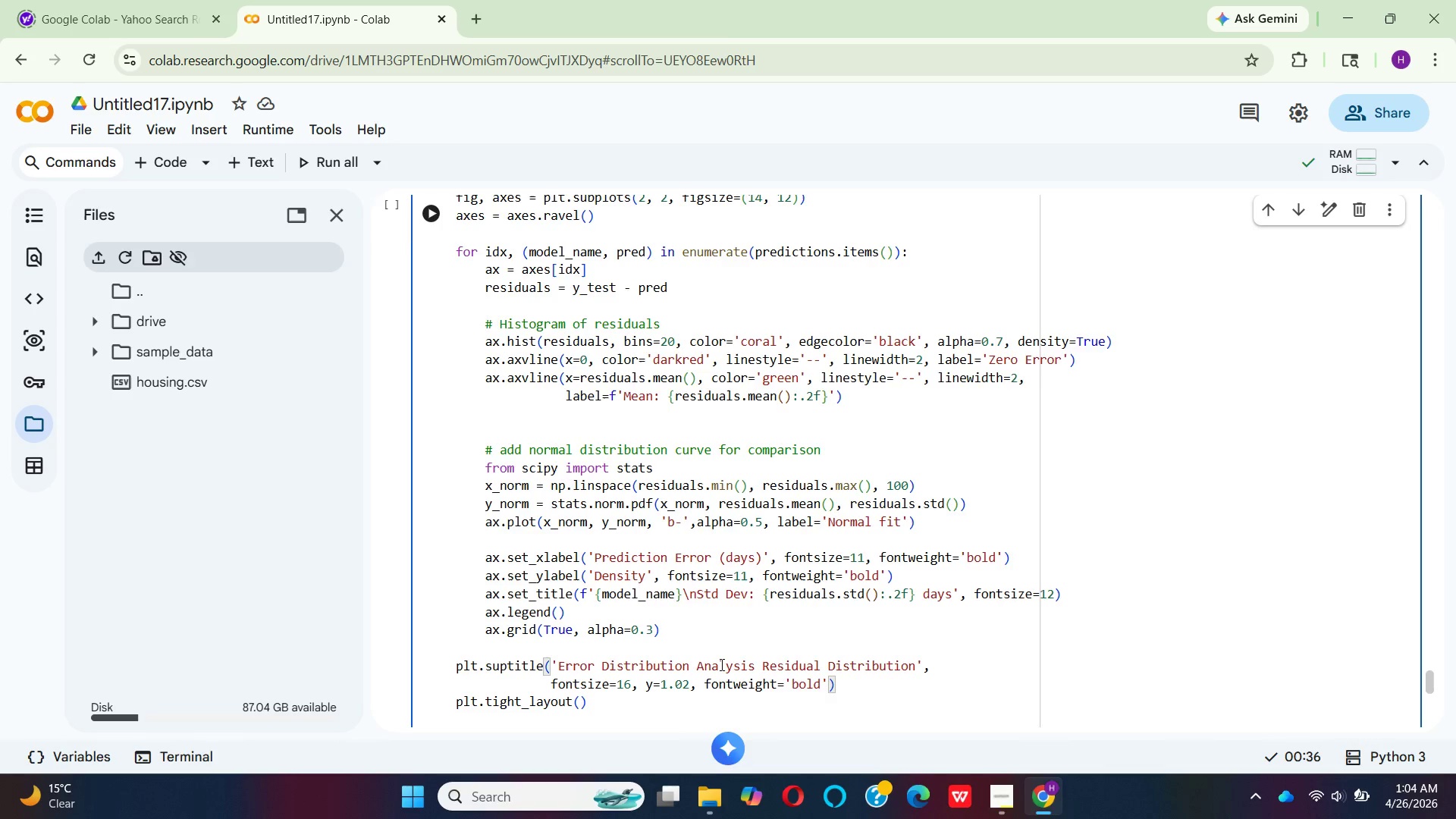 
left_click([763, 667])
 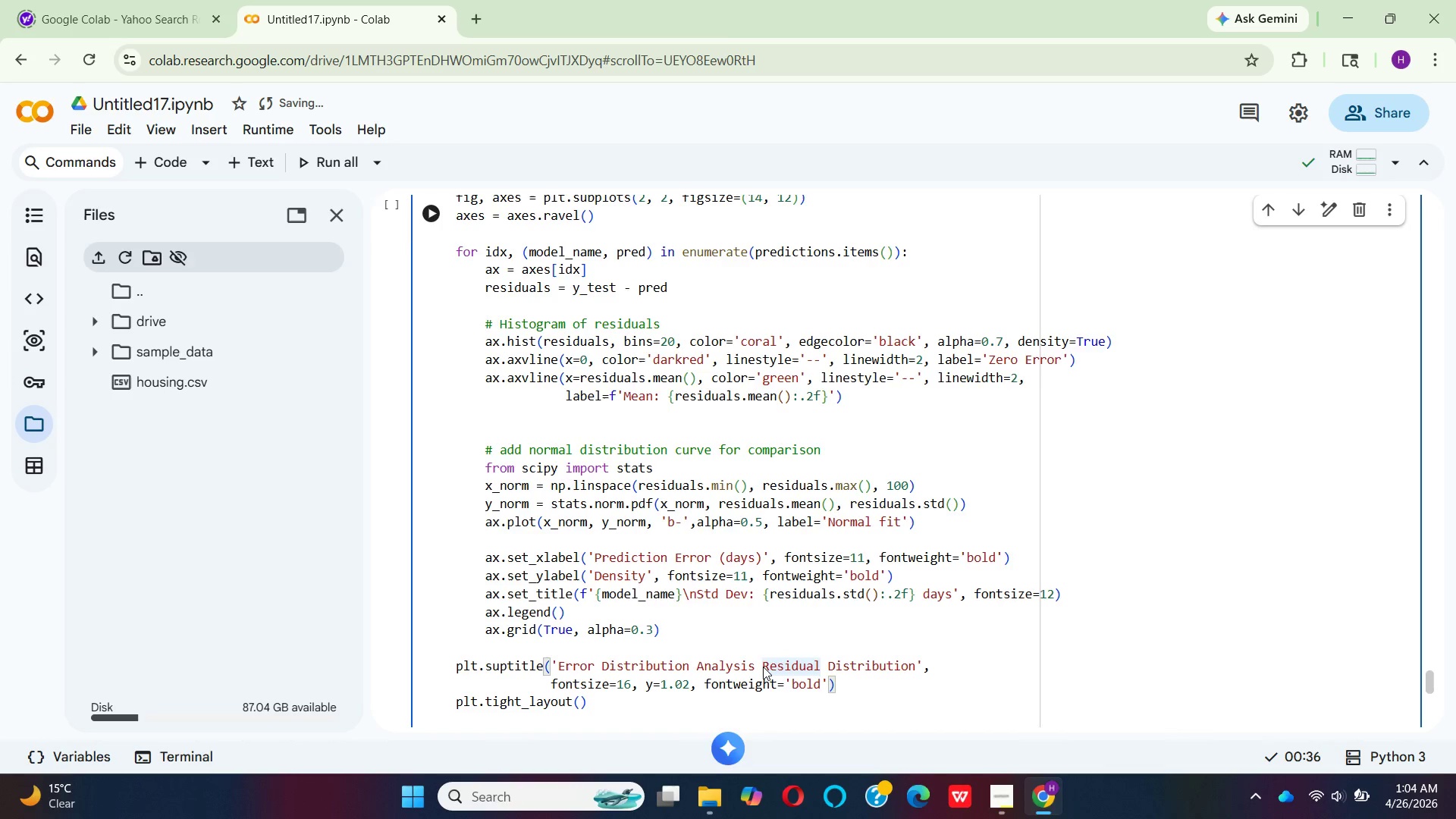 
key(Shift+9)
 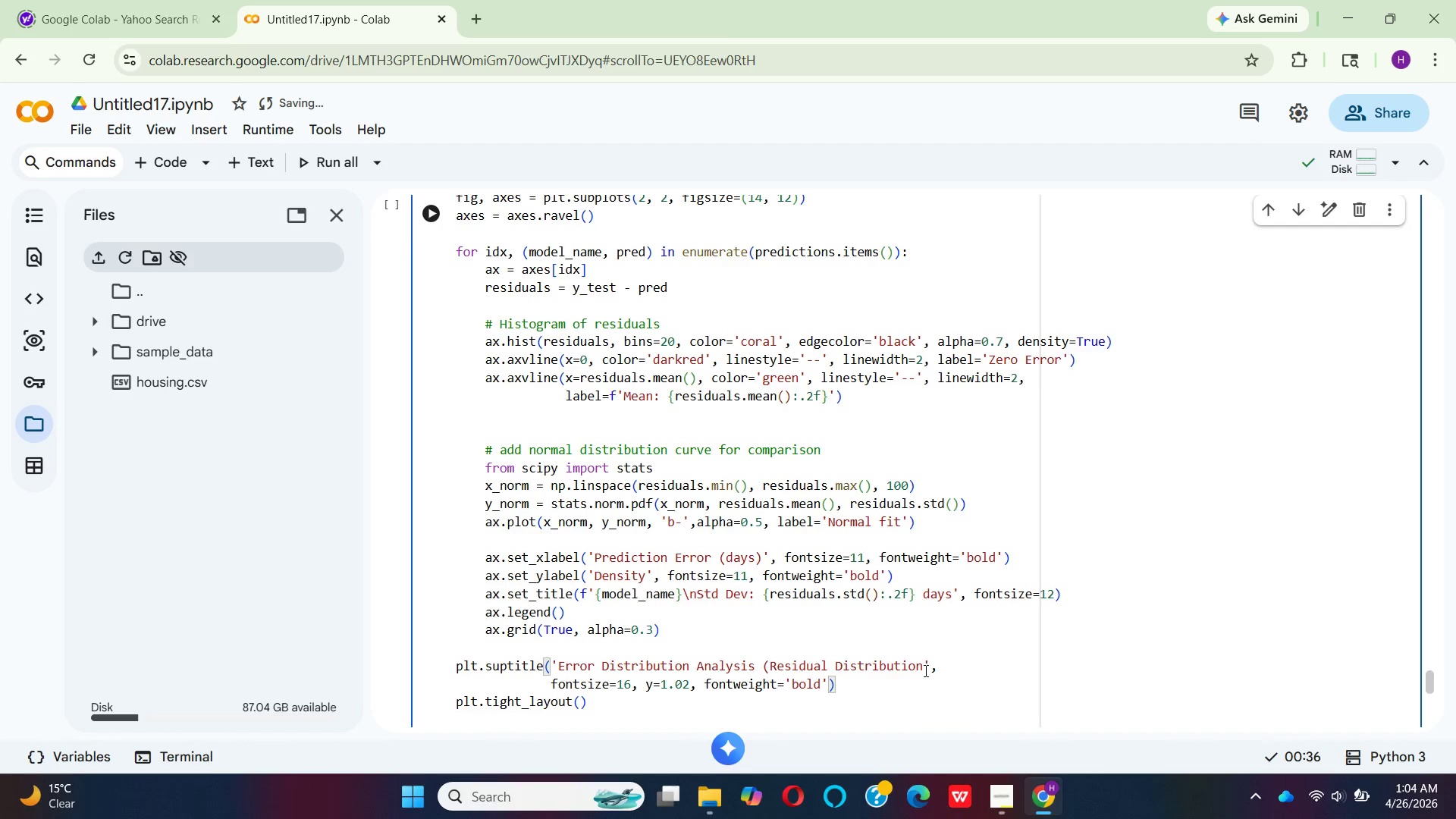 
left_click([928, 665])
 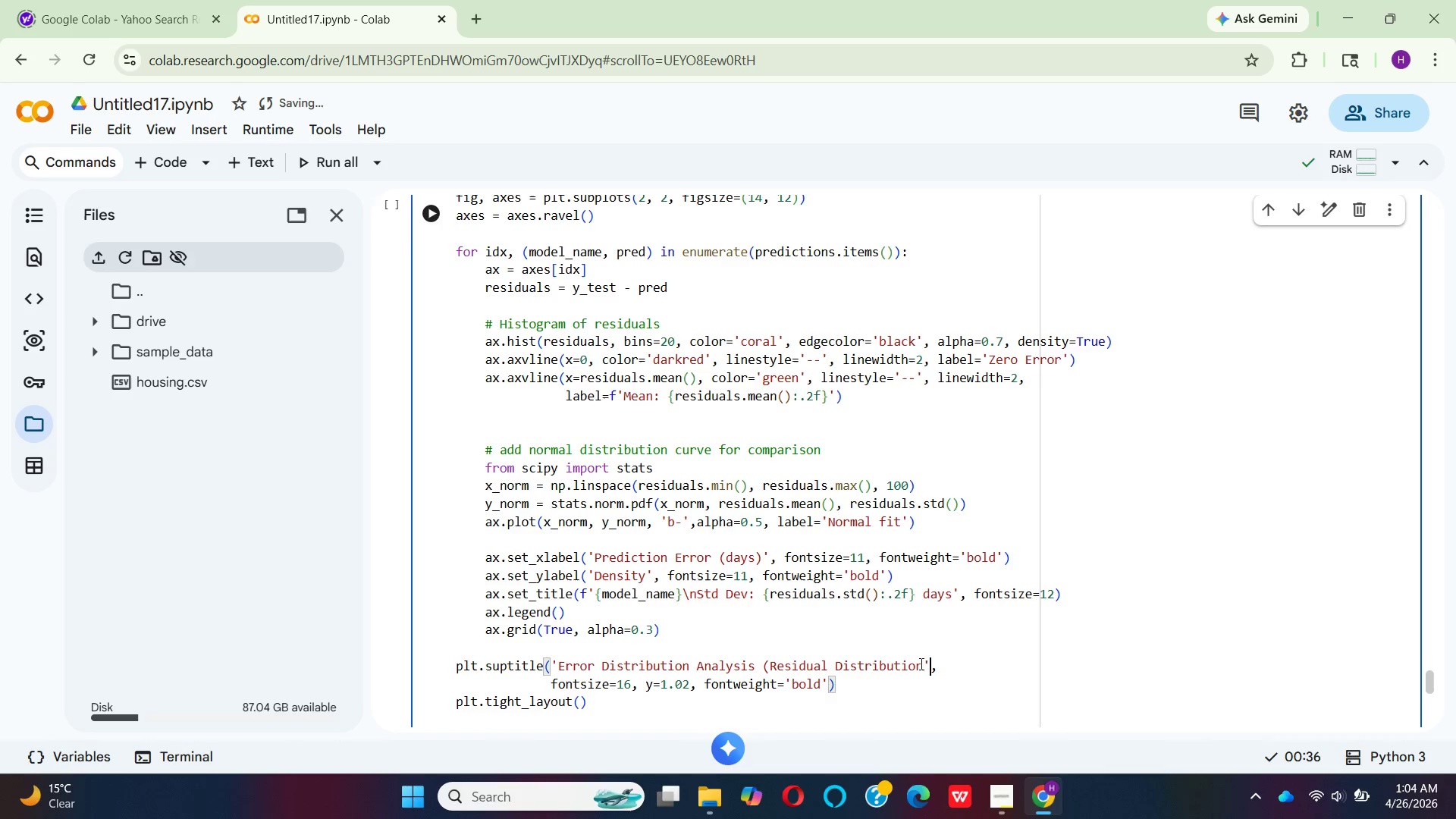 
left_click([920, 664])
 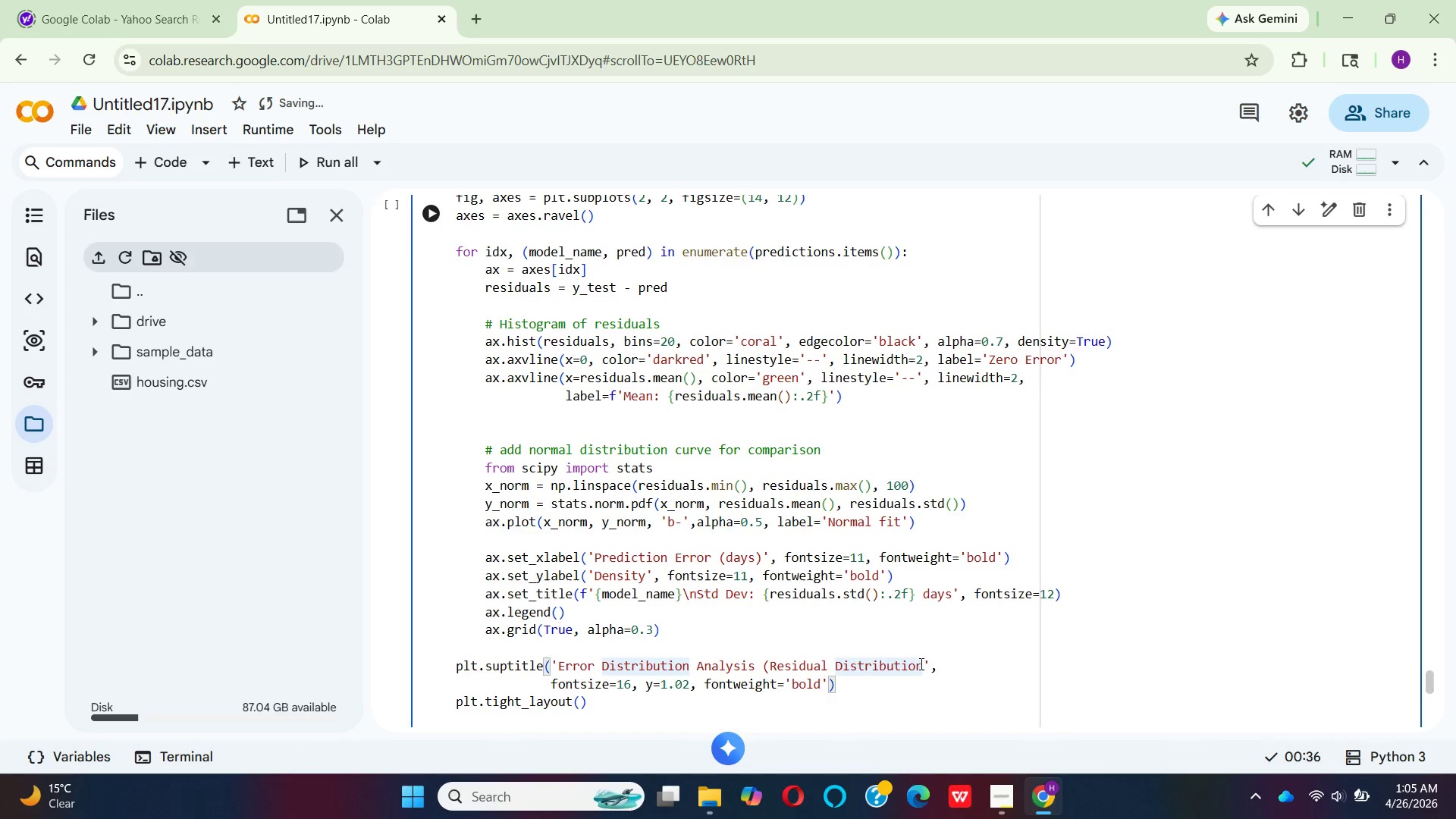 
key(Backspace)
 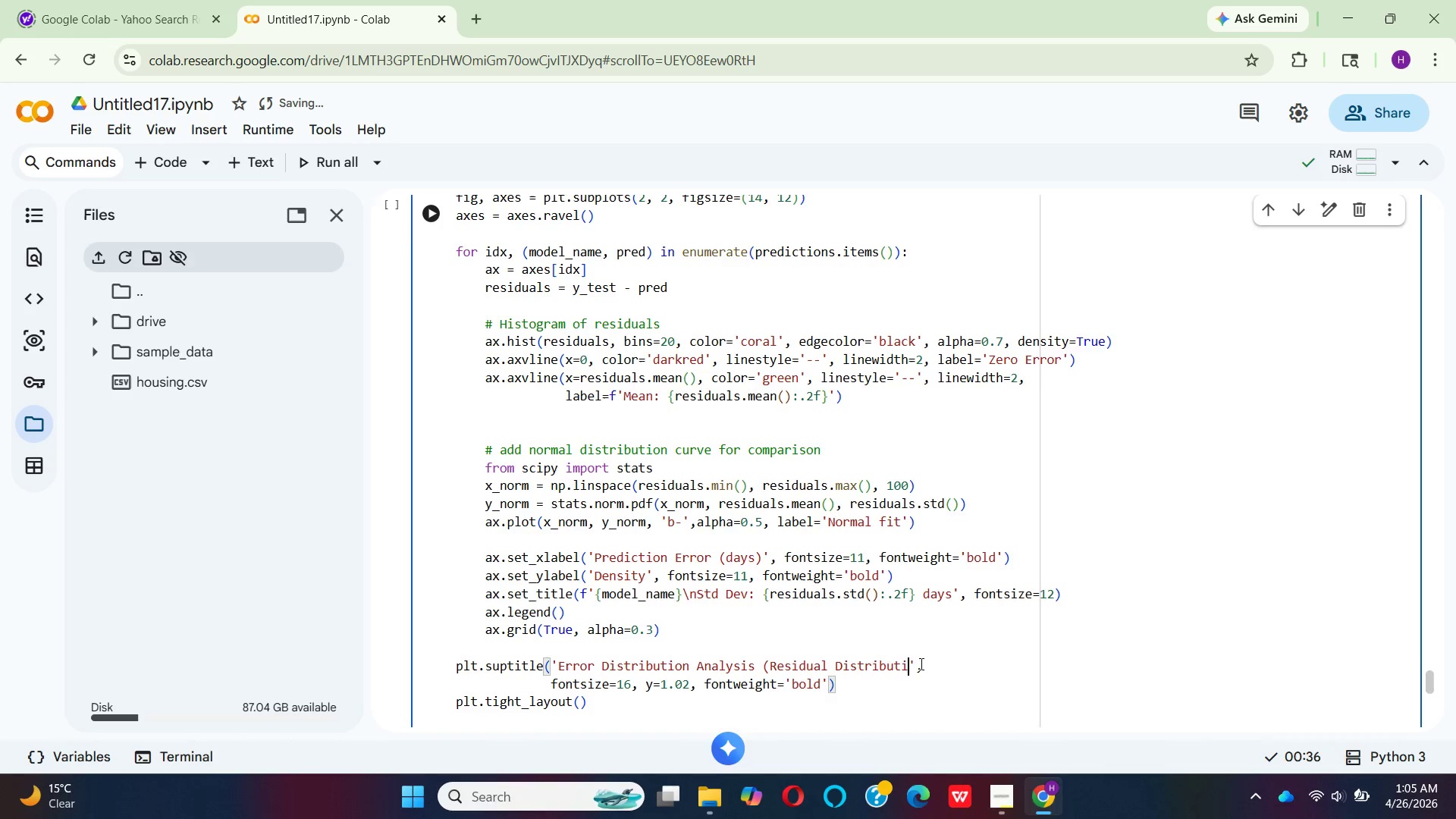 
key(Backspace)
 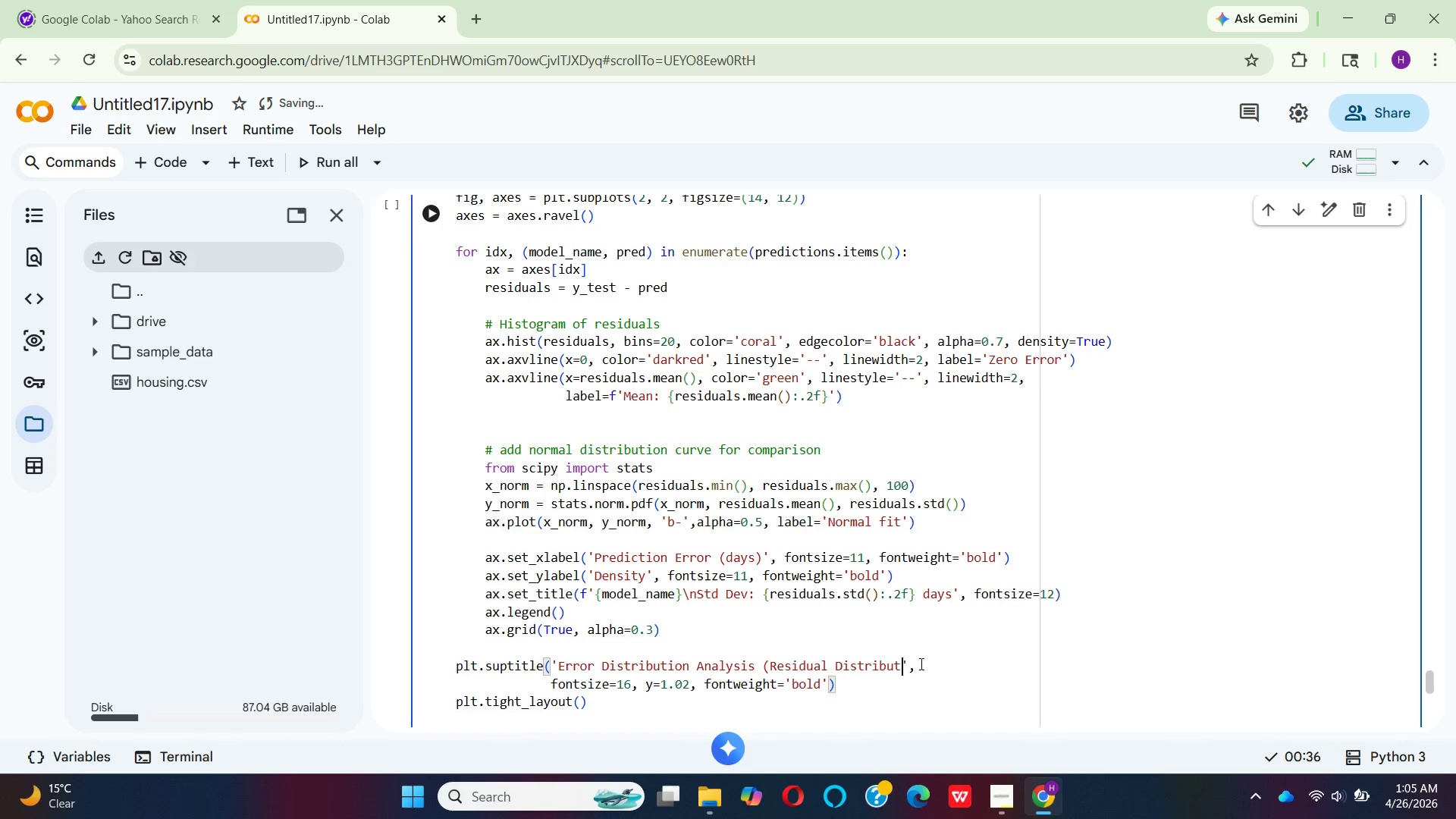 
key(Backspace)
 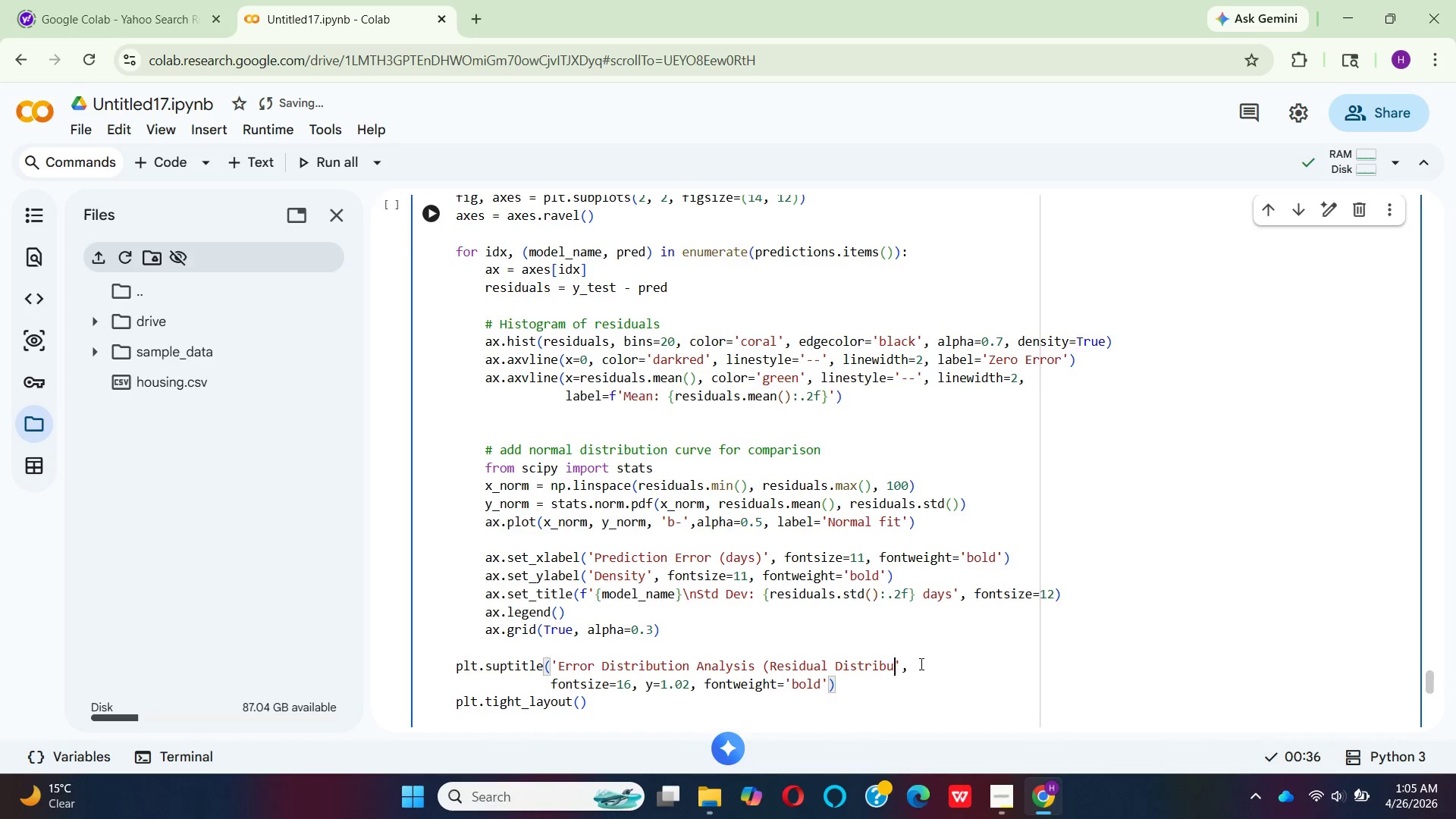 
key(Backspace)
 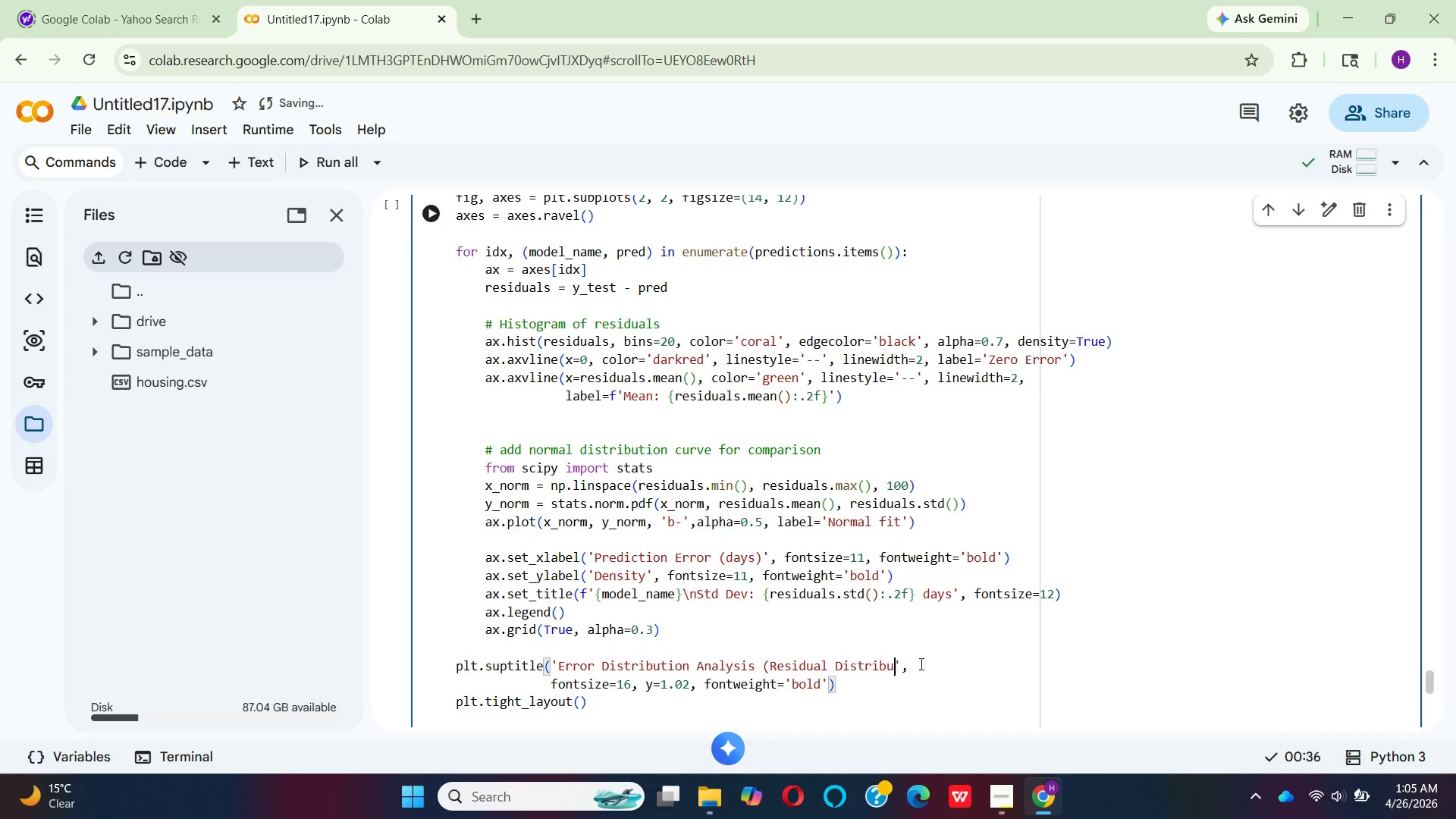 
key(Backspace)
 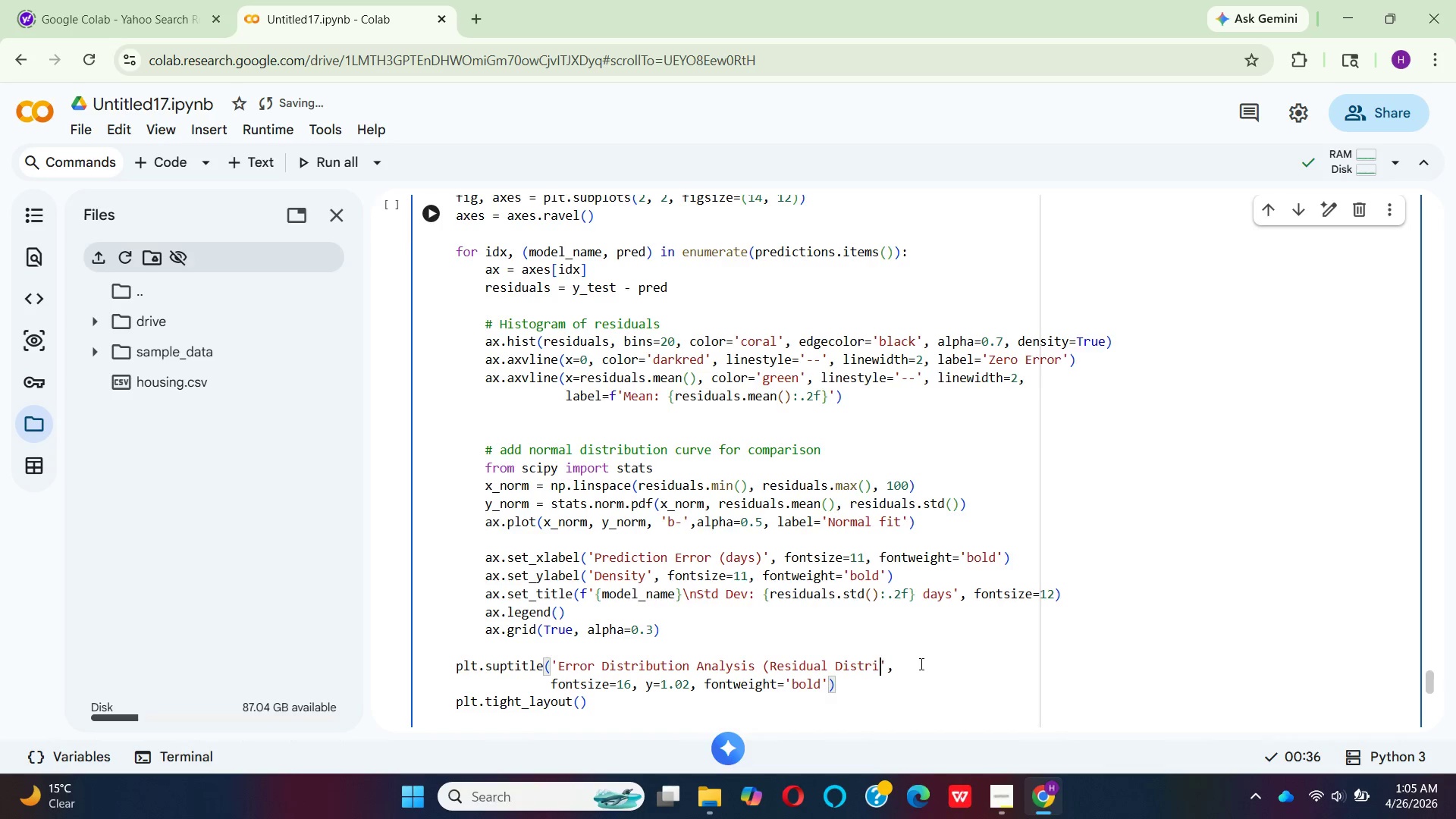 
key(Backspace)
 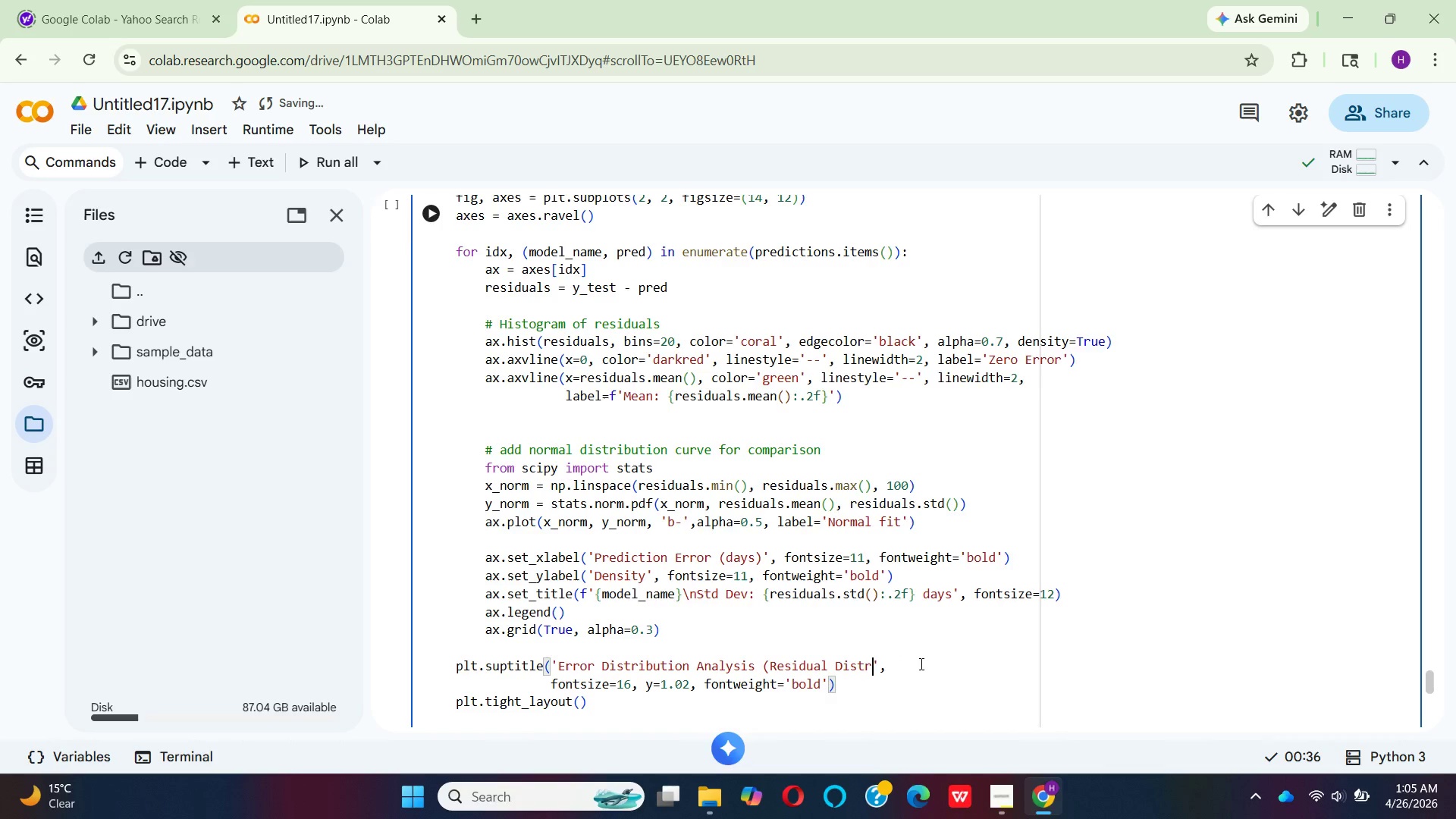 
key(Backspace)
 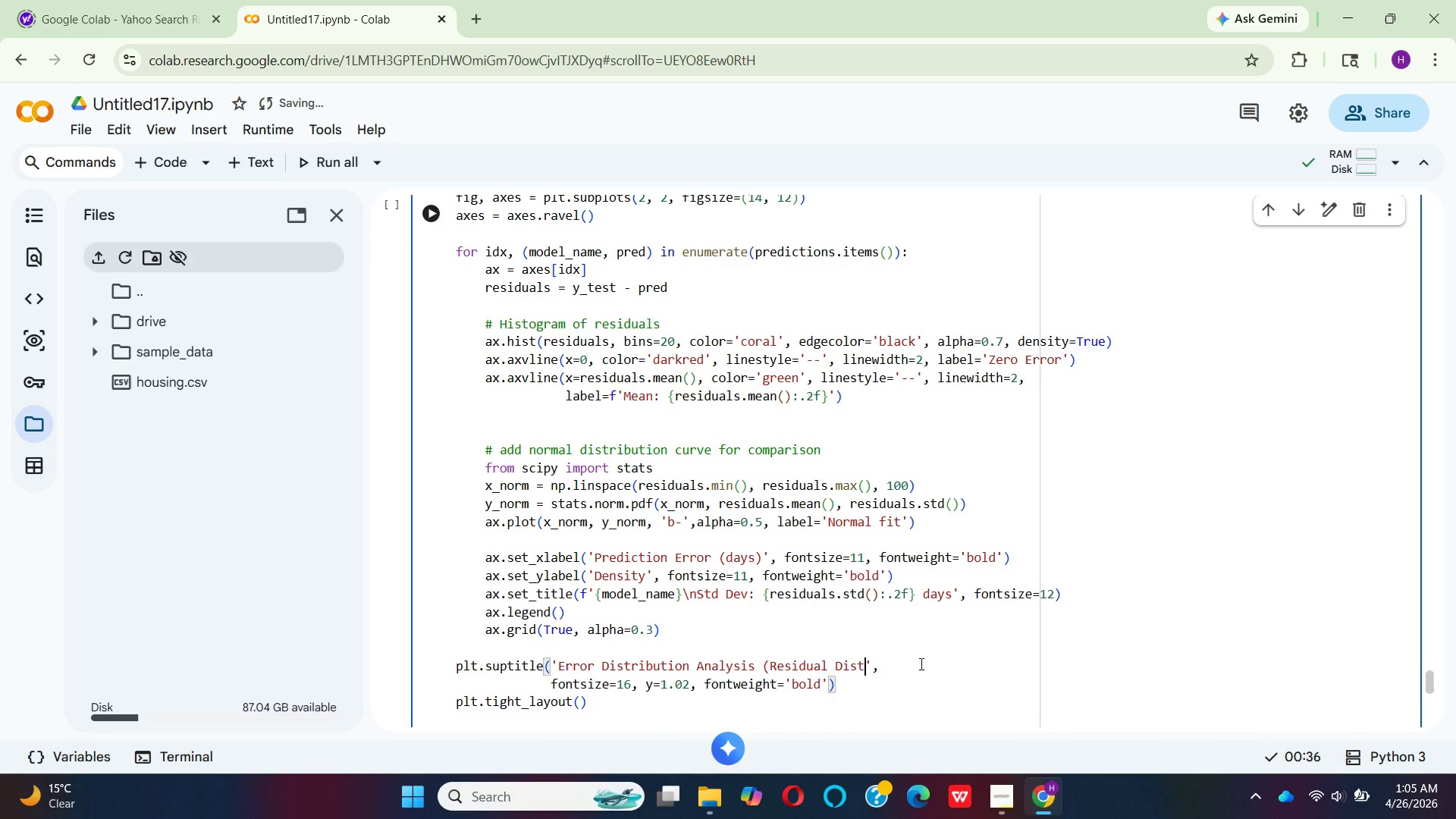 
key(Backspace)
 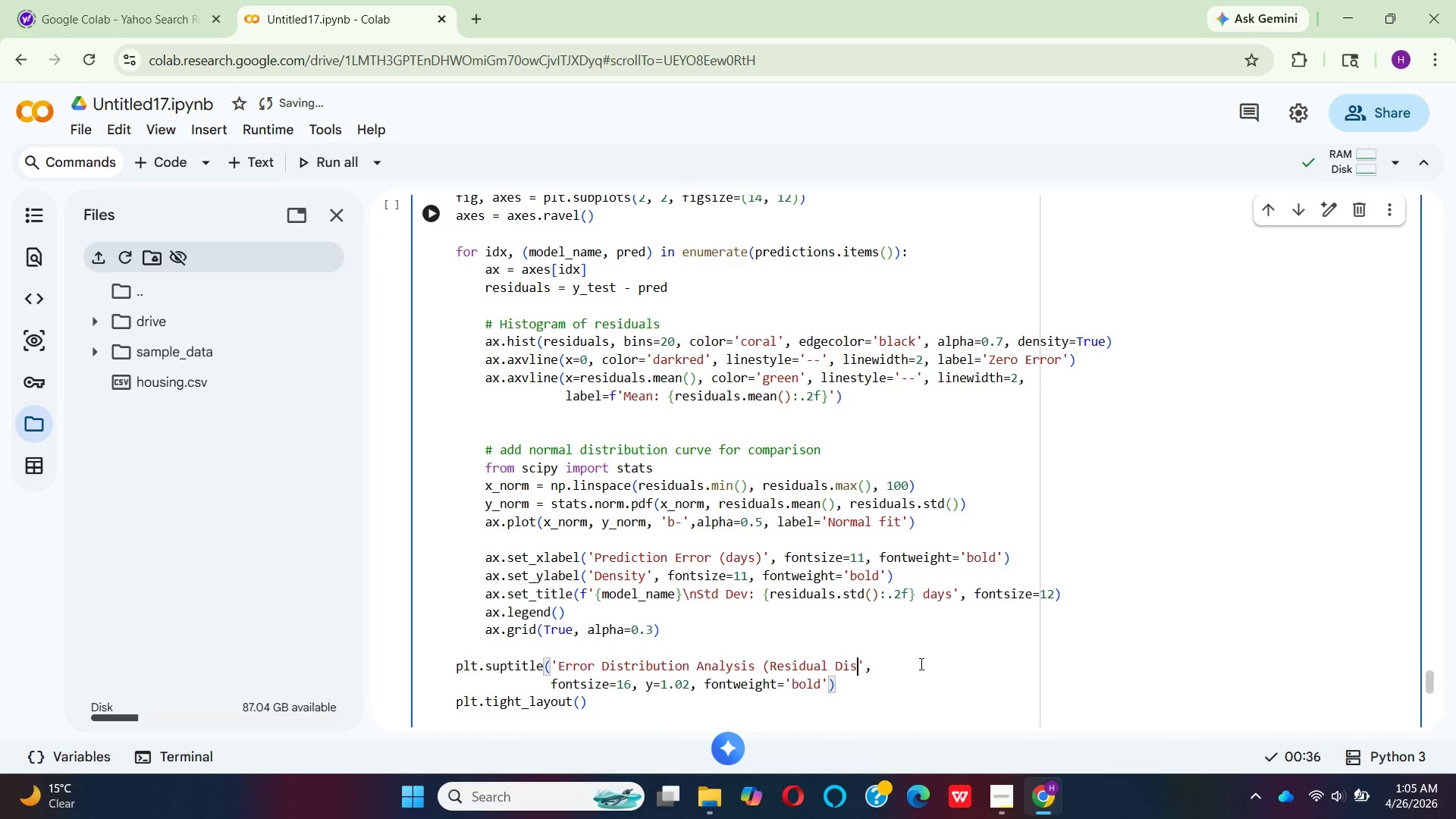 
key(Backspace)
 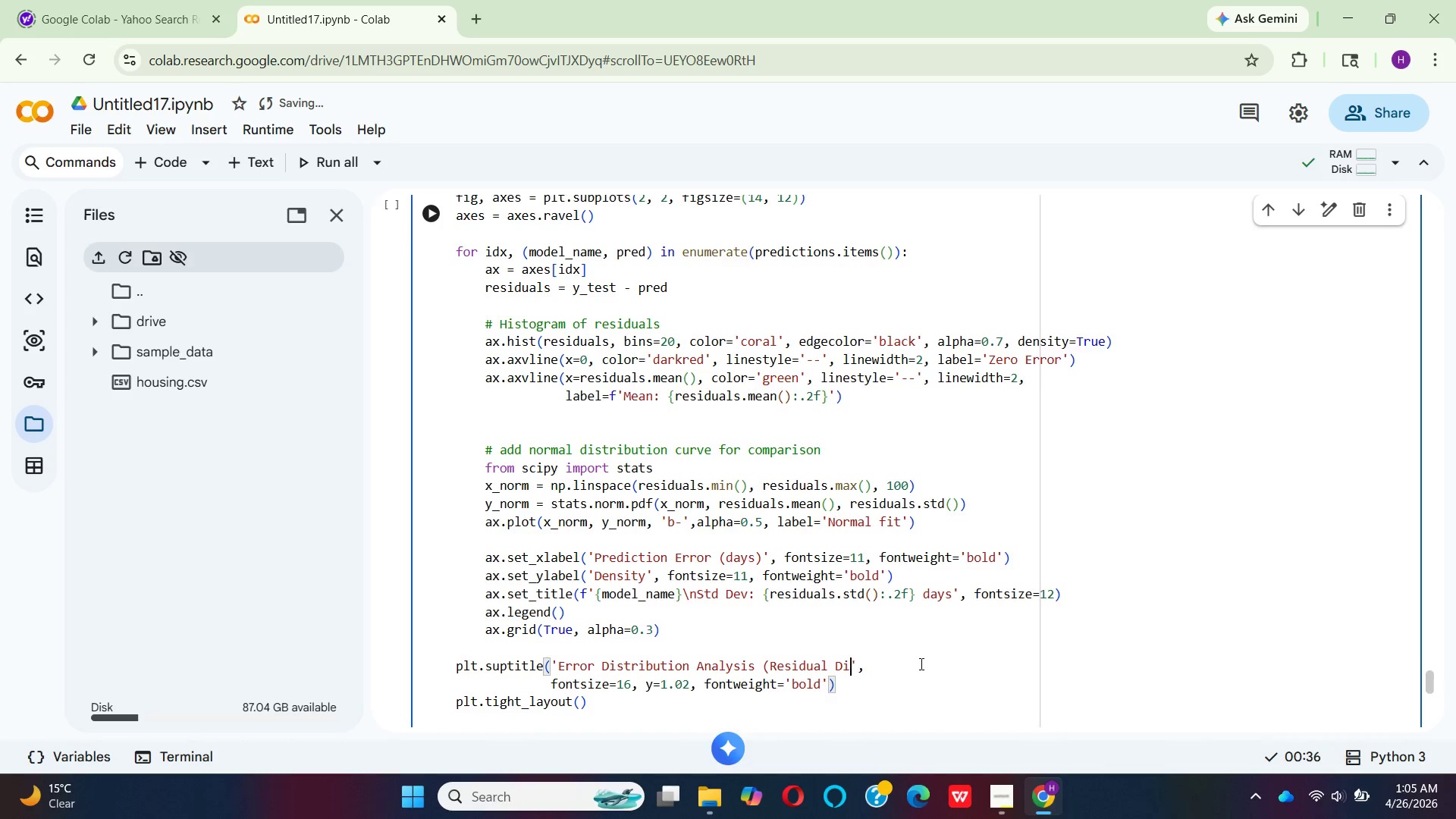 
key(Backspace)
 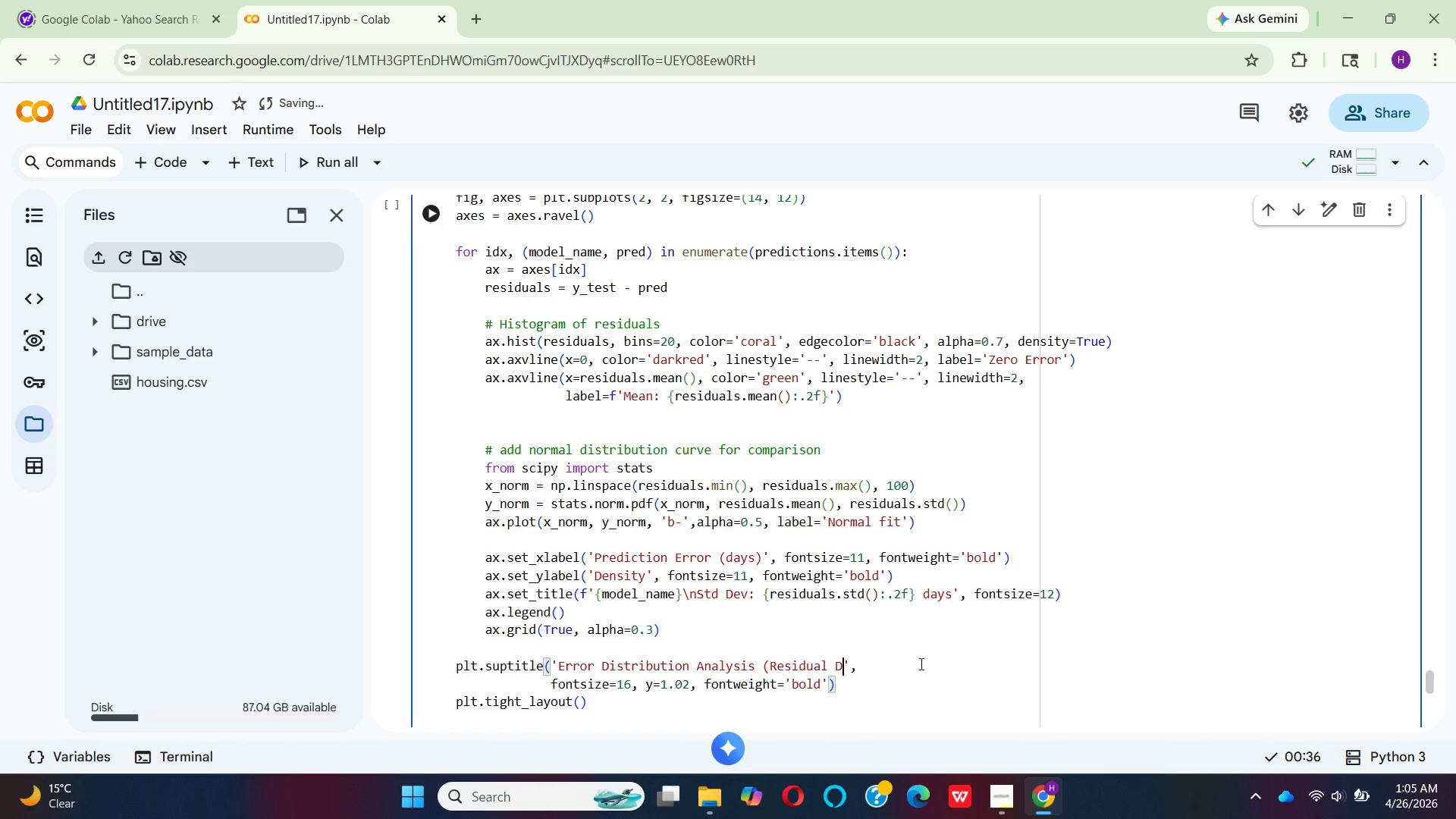 
key(Backspace)
 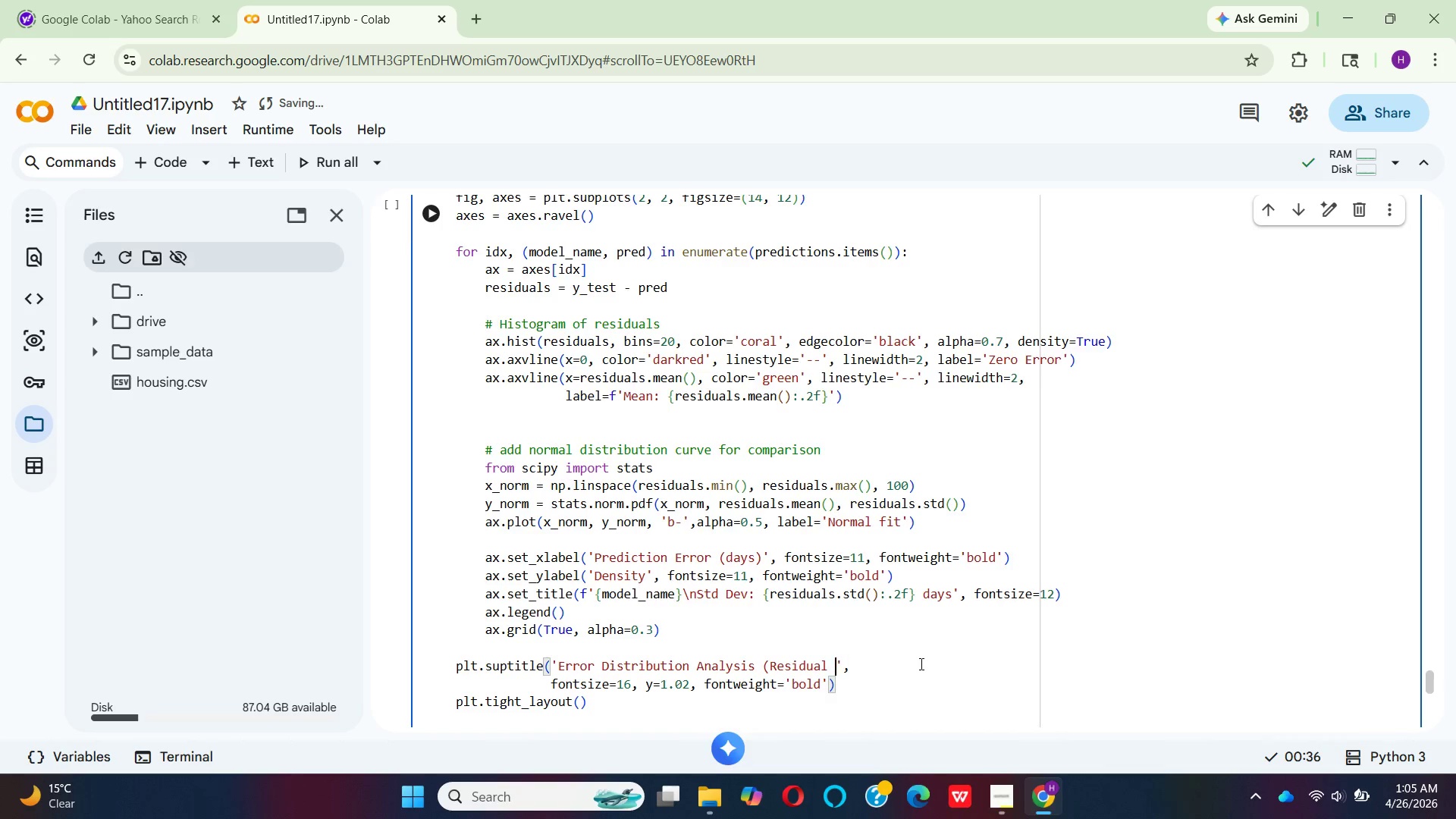 
key(Backspace)
 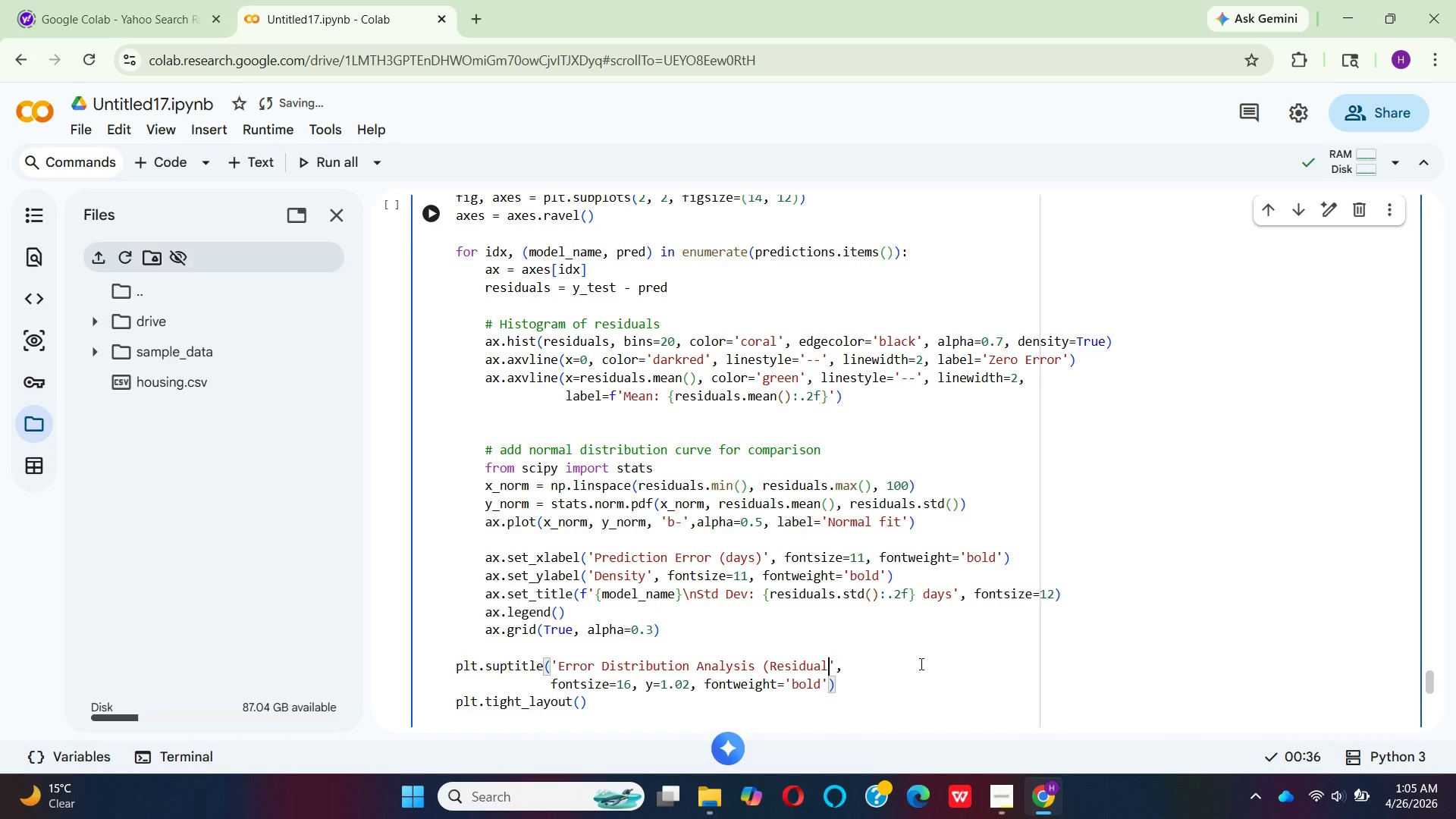 
key(Backspace)
 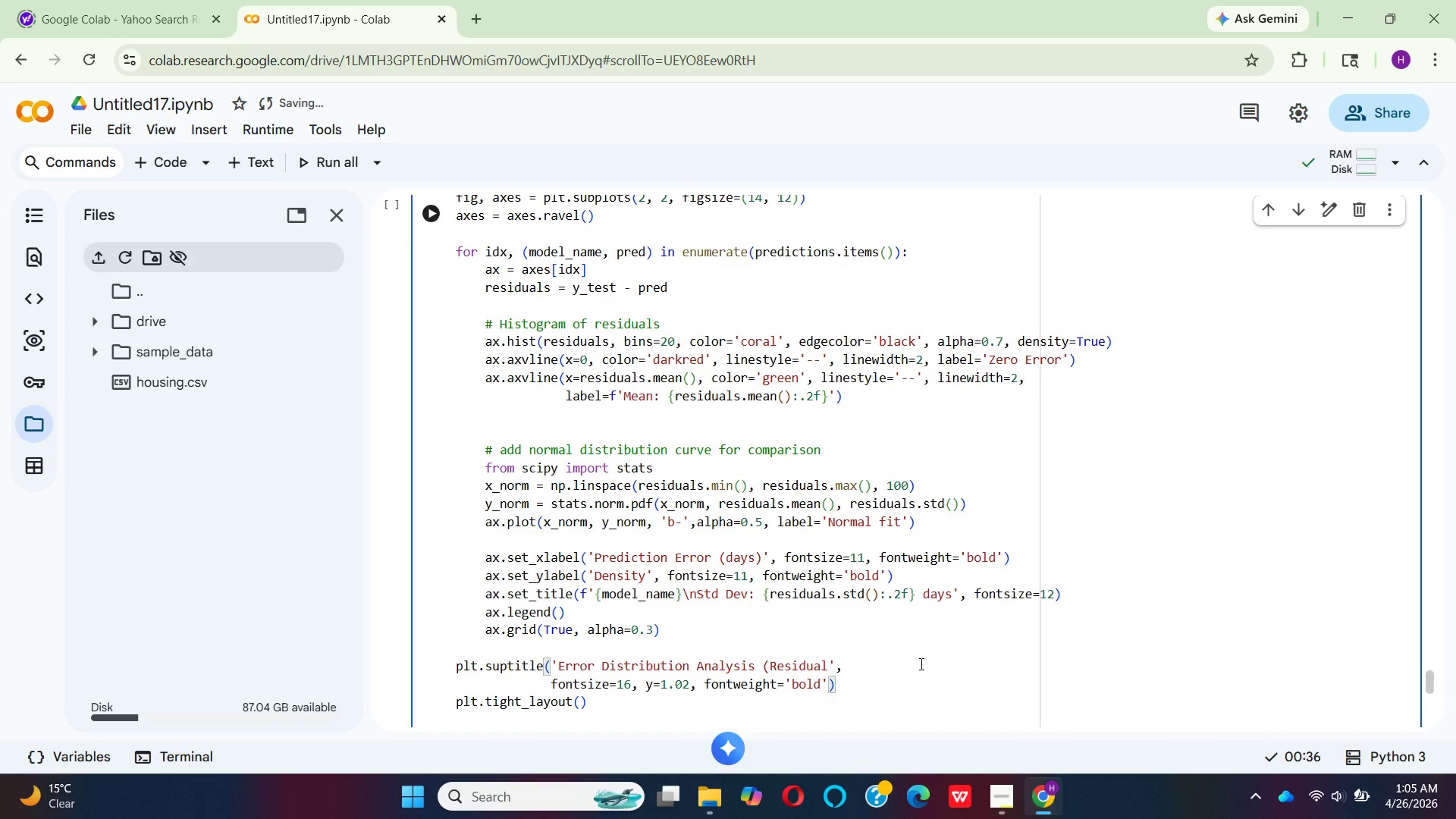 
key(Shift+0)
 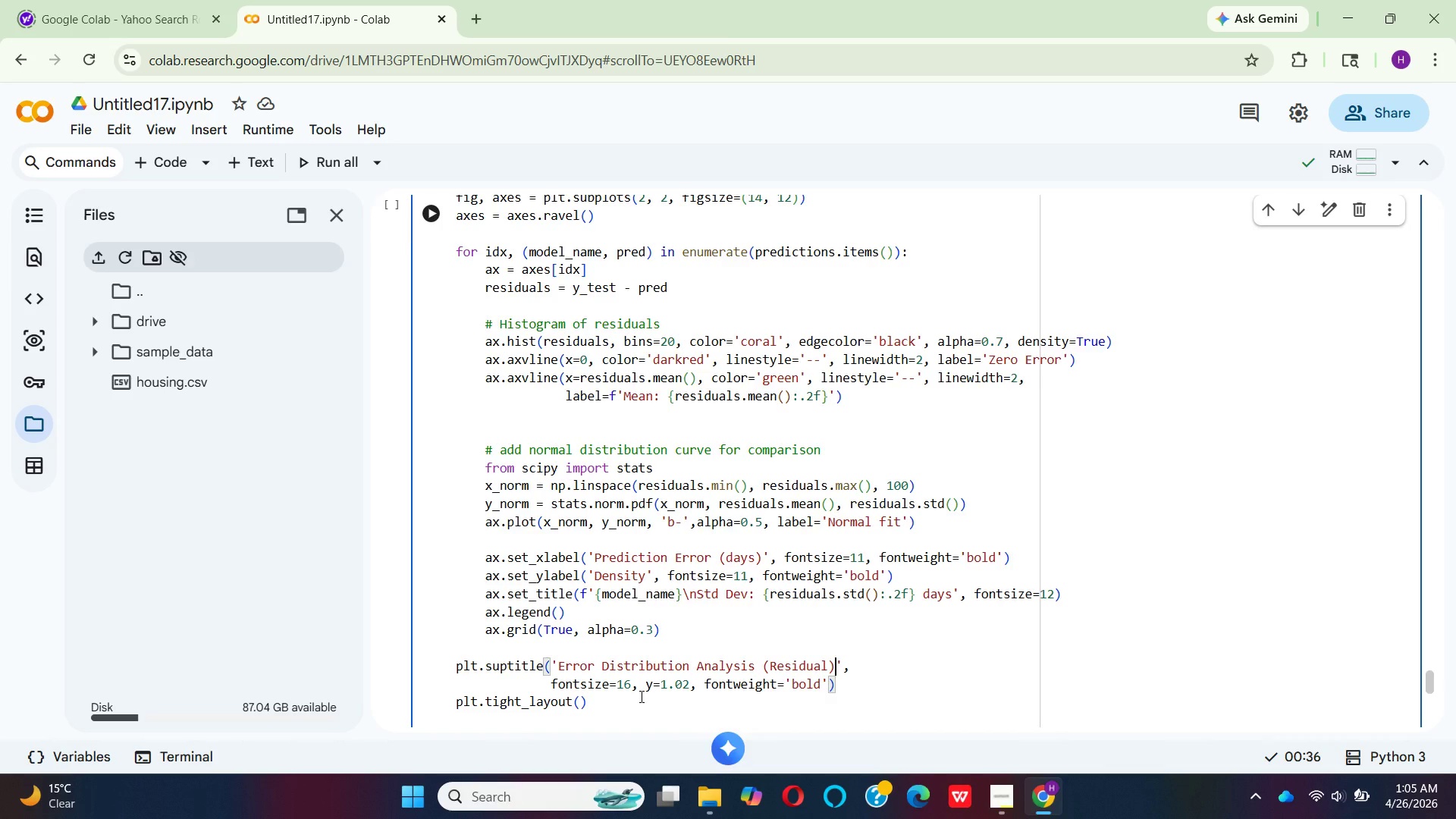 
wait(14.33)
 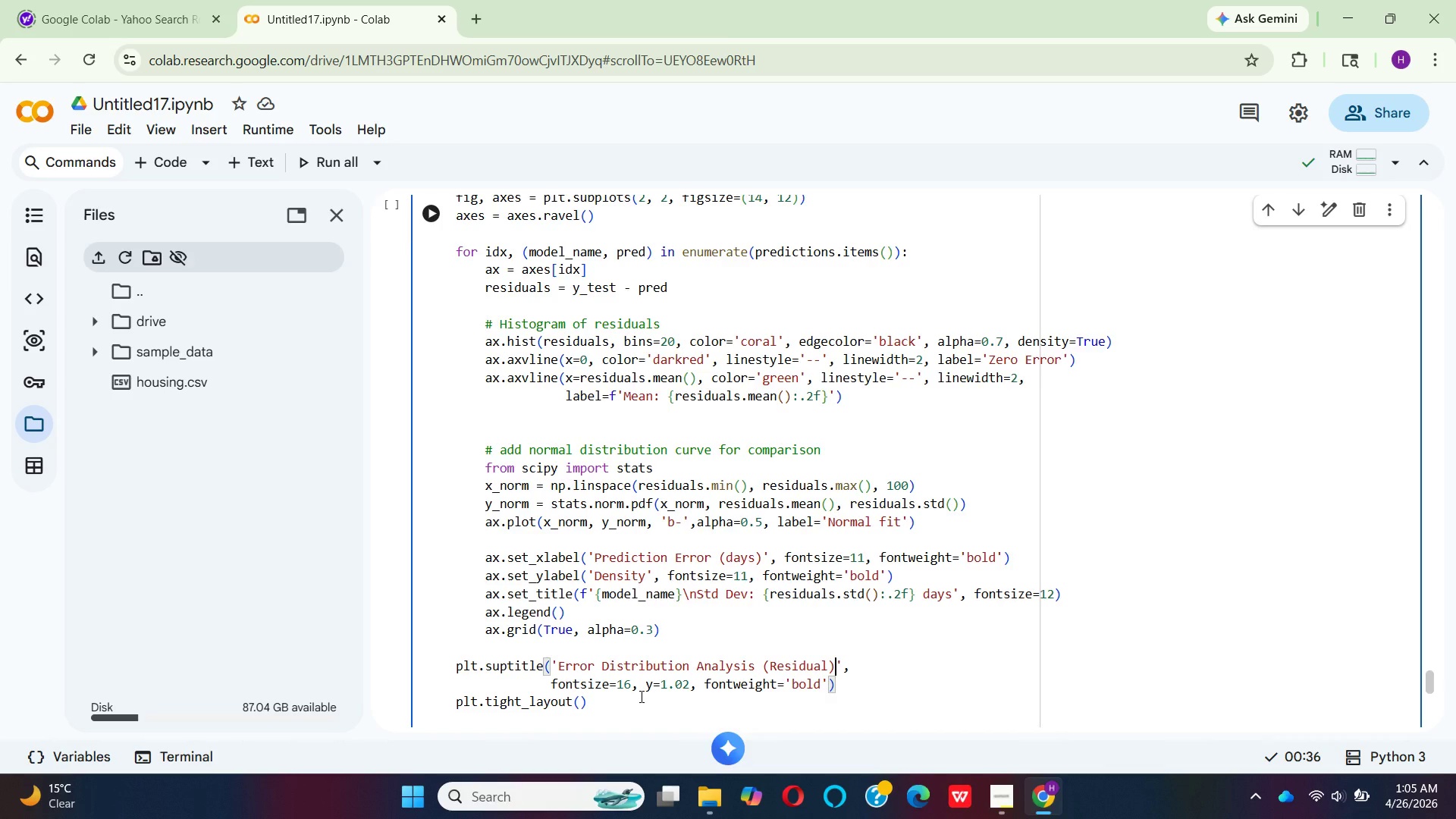 
left_click([553, 680])
 